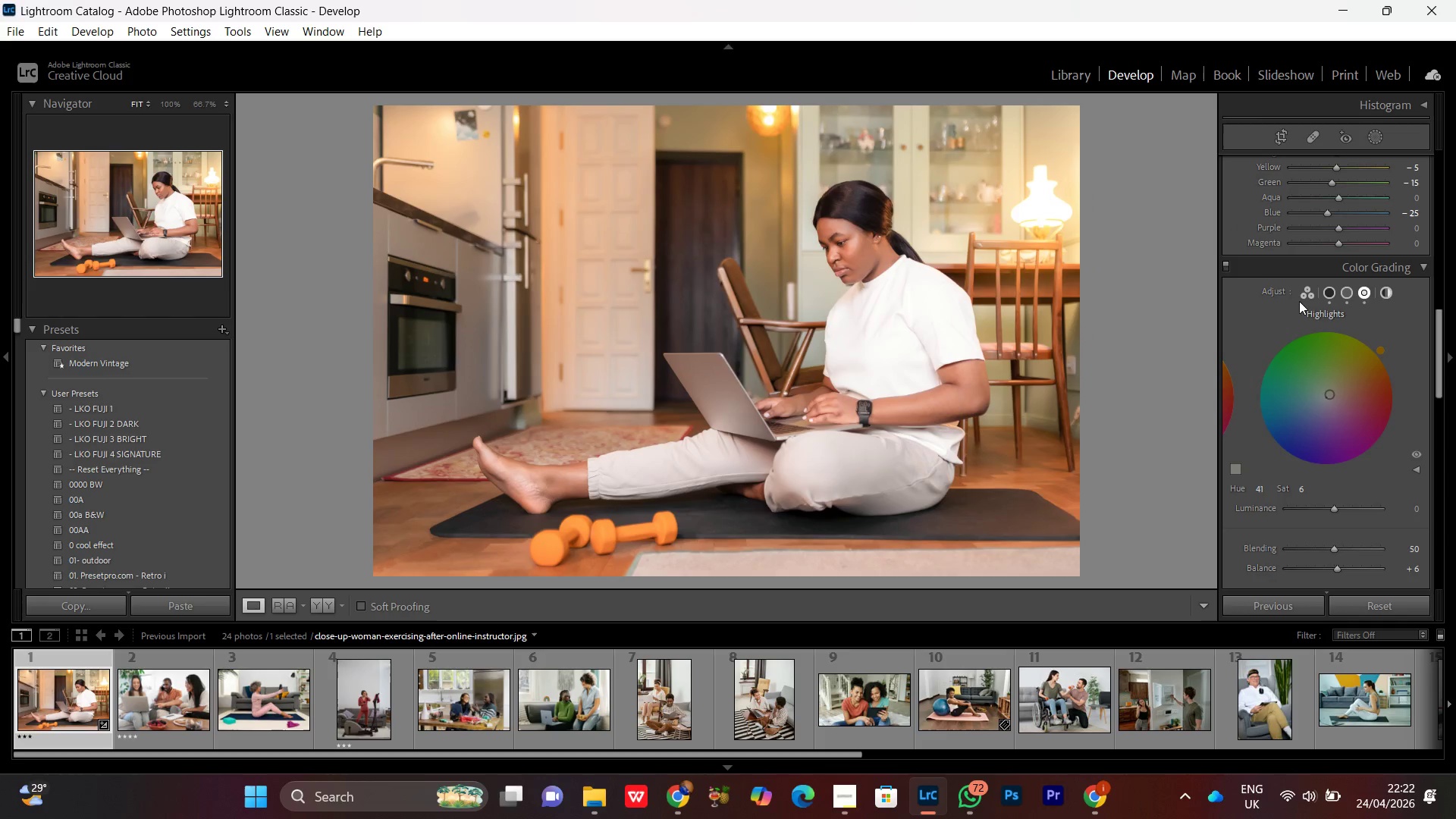 
left_click([1304, 290])
 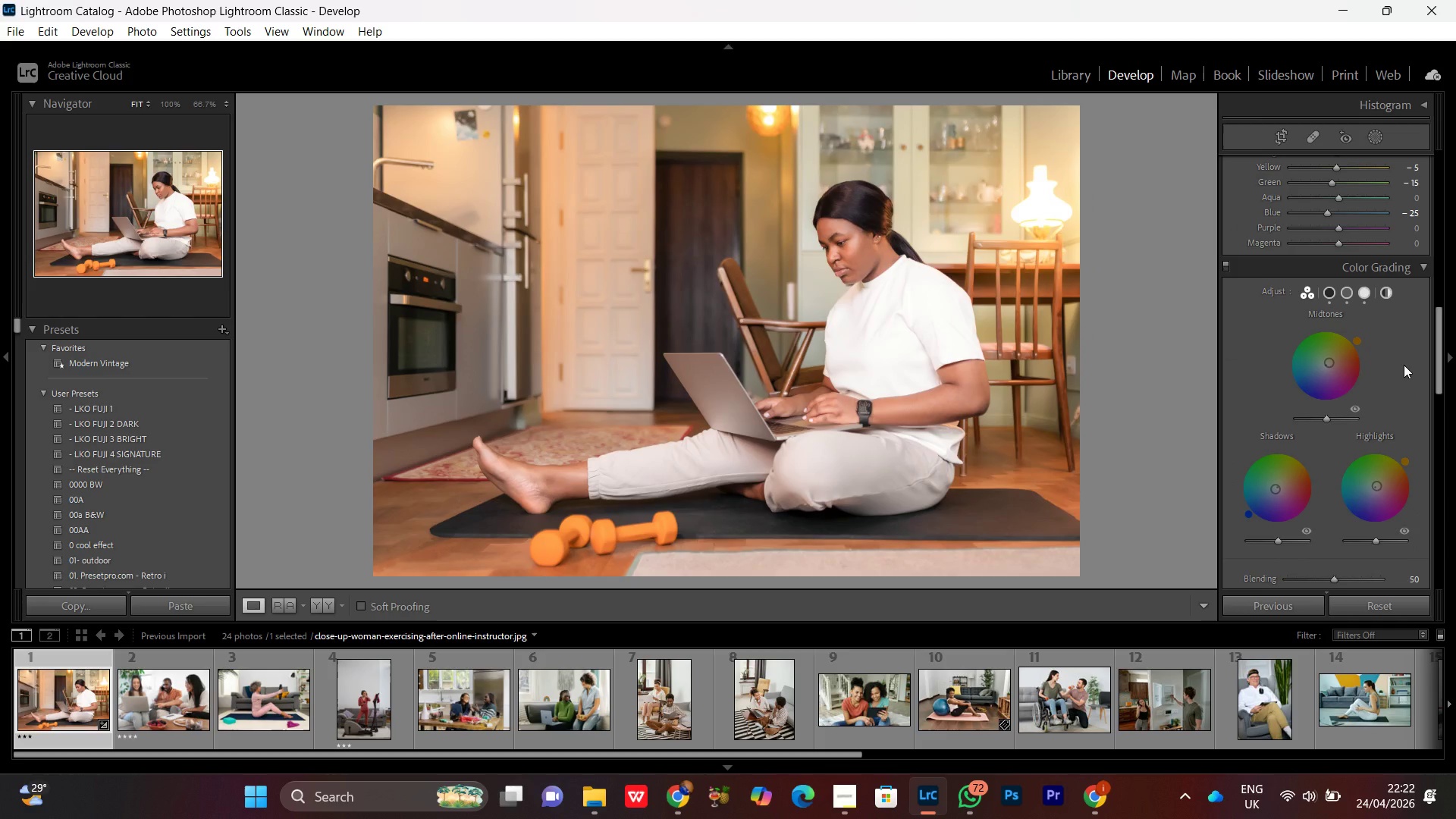 
scroll: coordinate [1401, 363], scroll_direction: up, amount: 9.0
 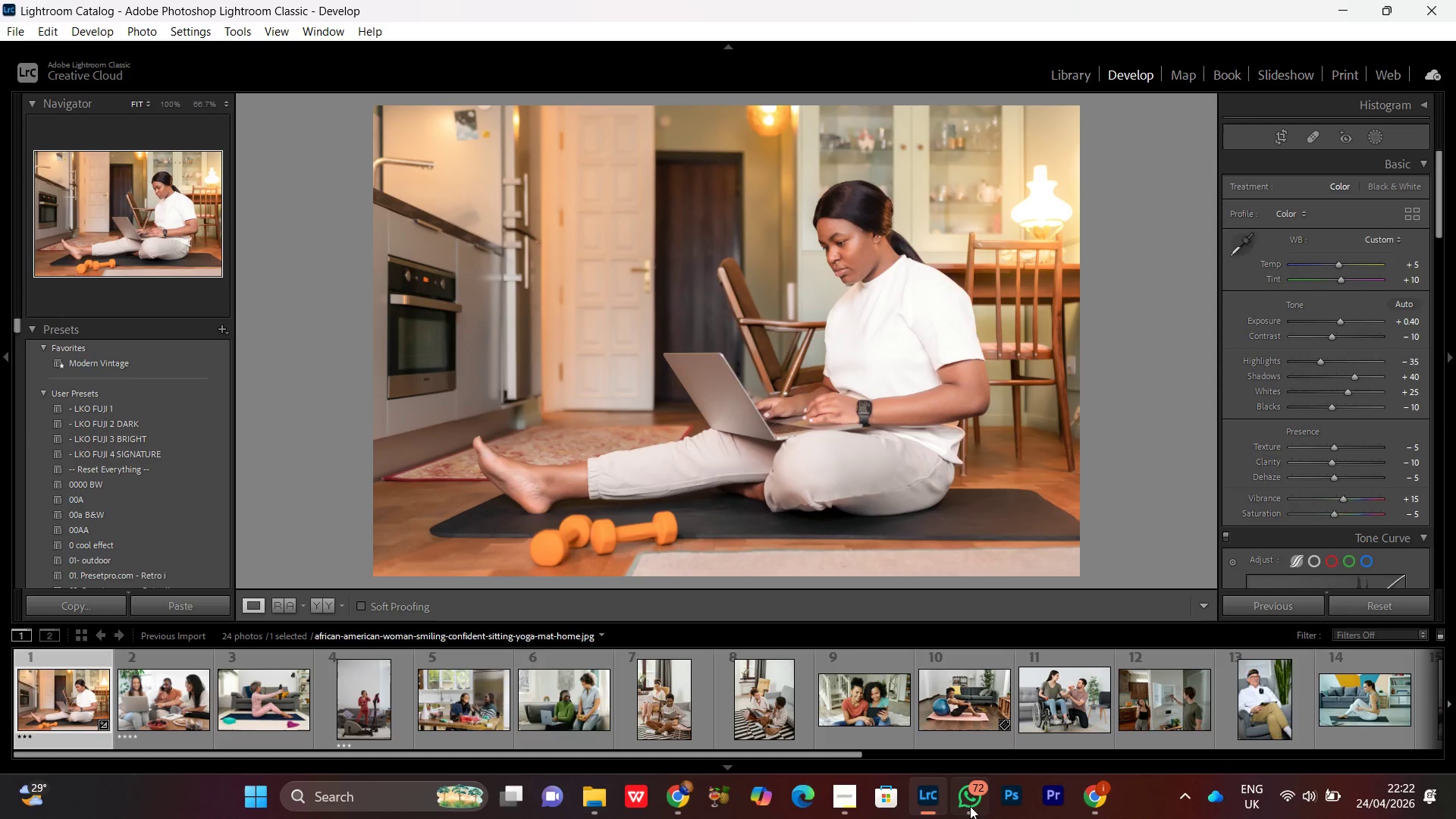 
left_click([970, 804])
 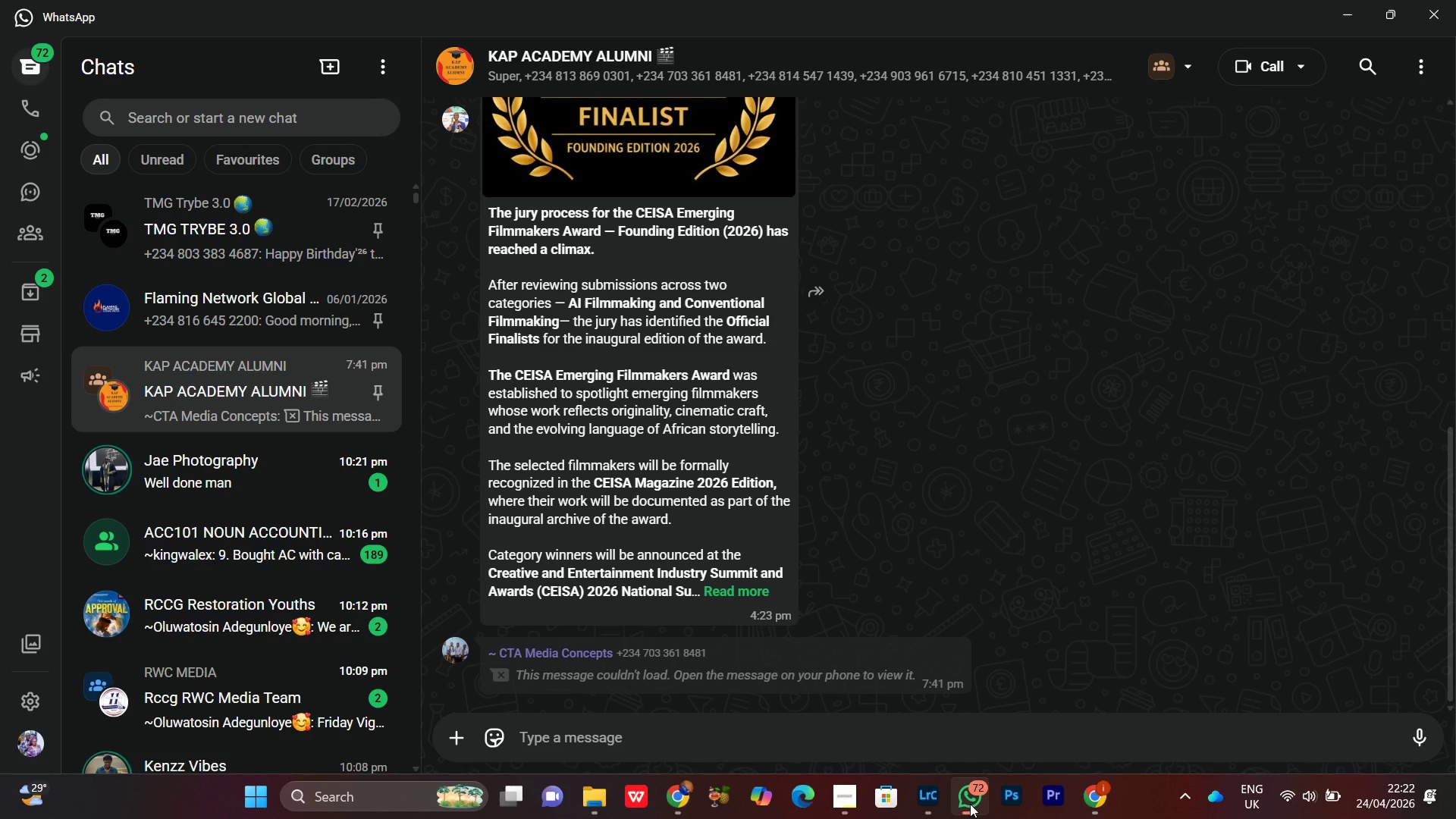 
left_click([970, 804])
 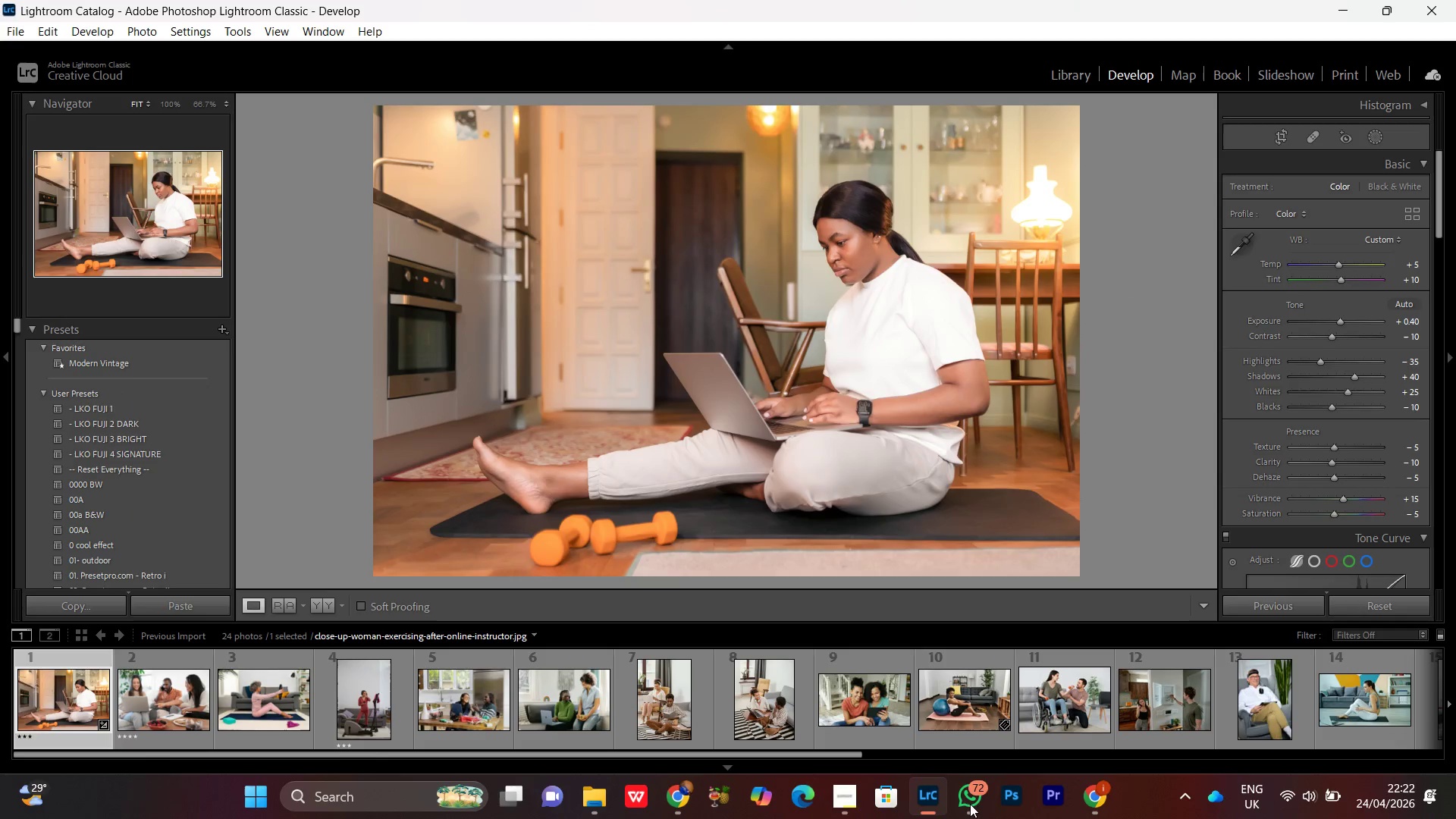 
left_click([970, 804])
 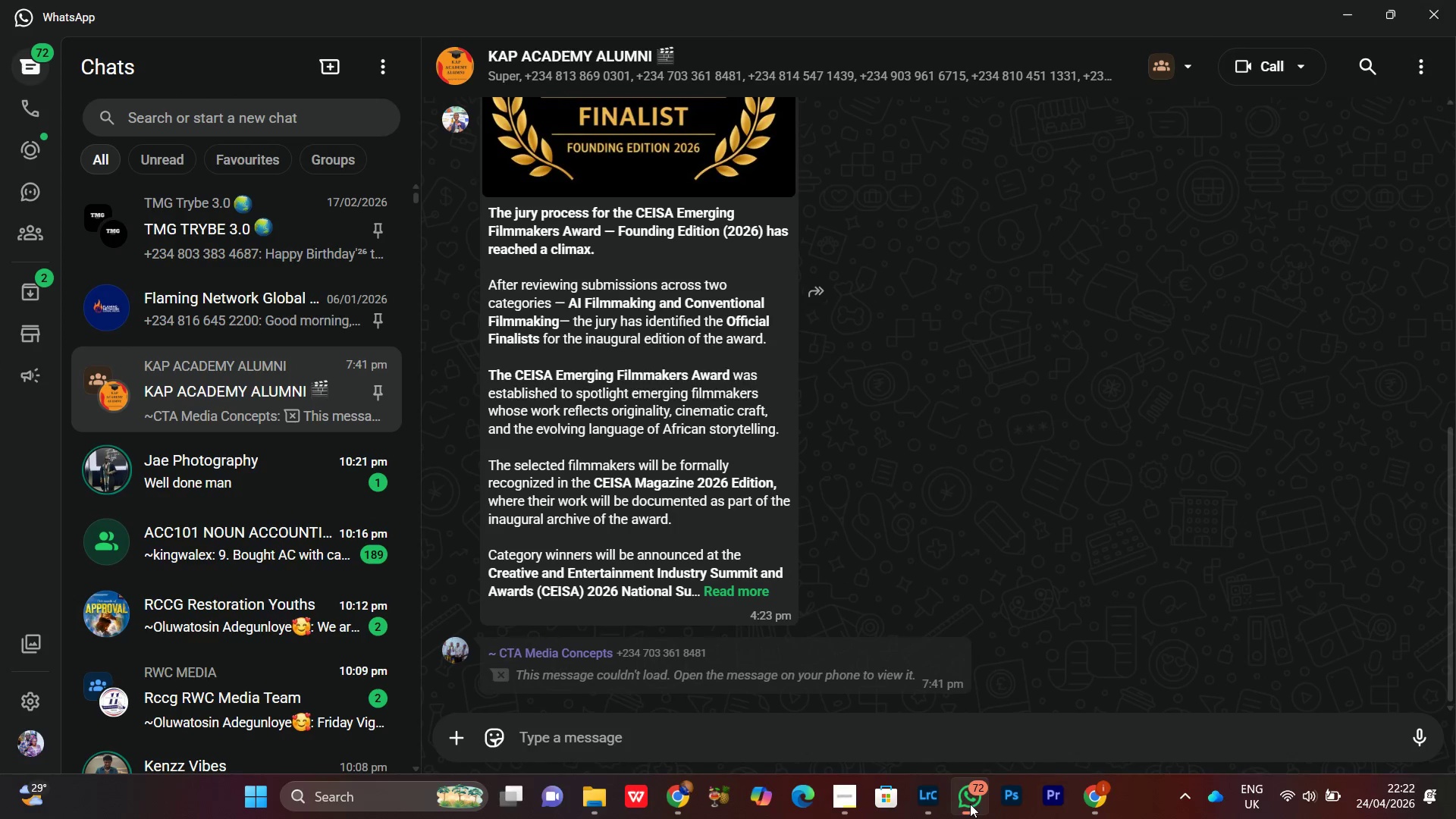 
left_click([970, 804])
 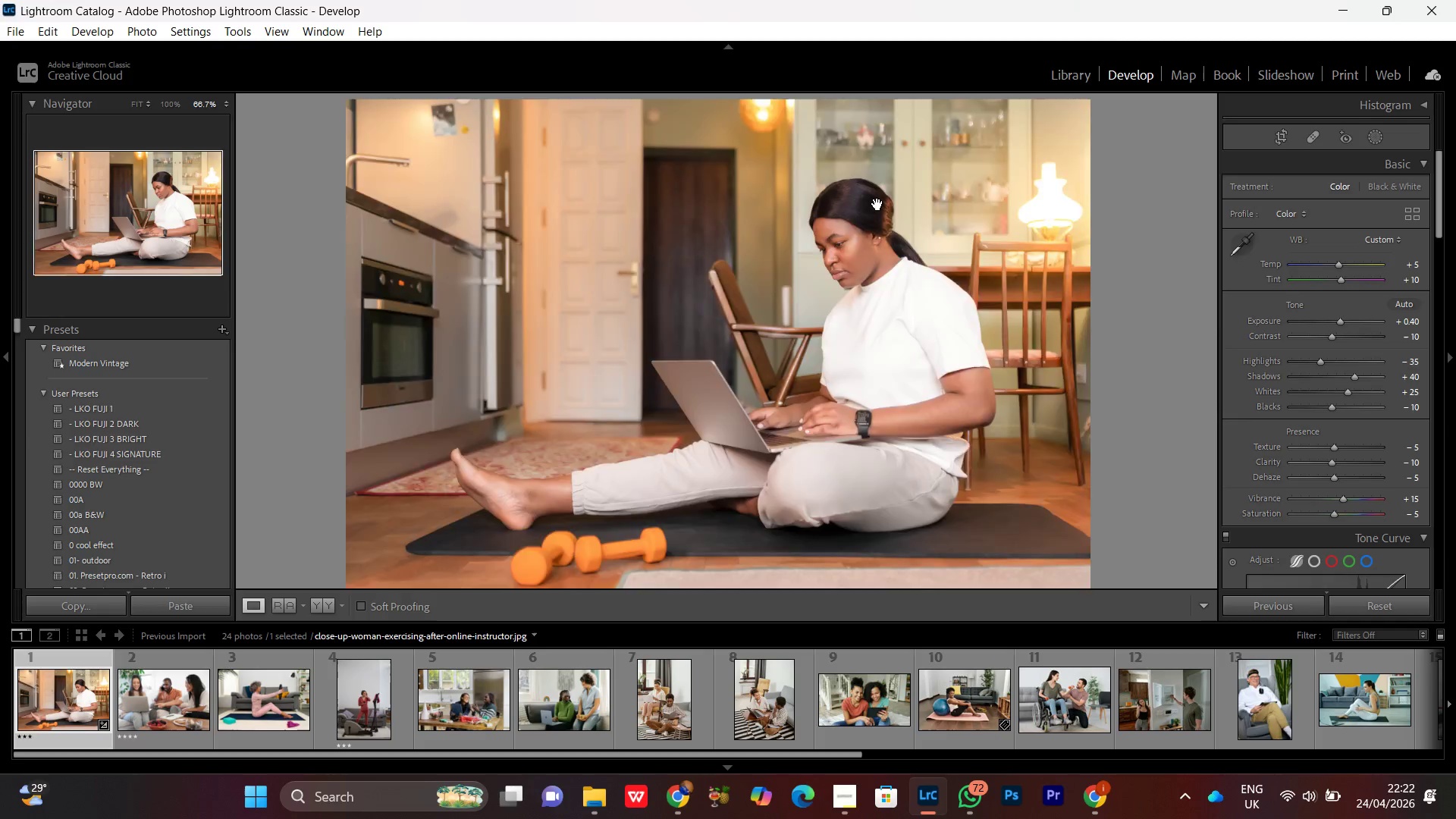 
double_click([854, 300])
 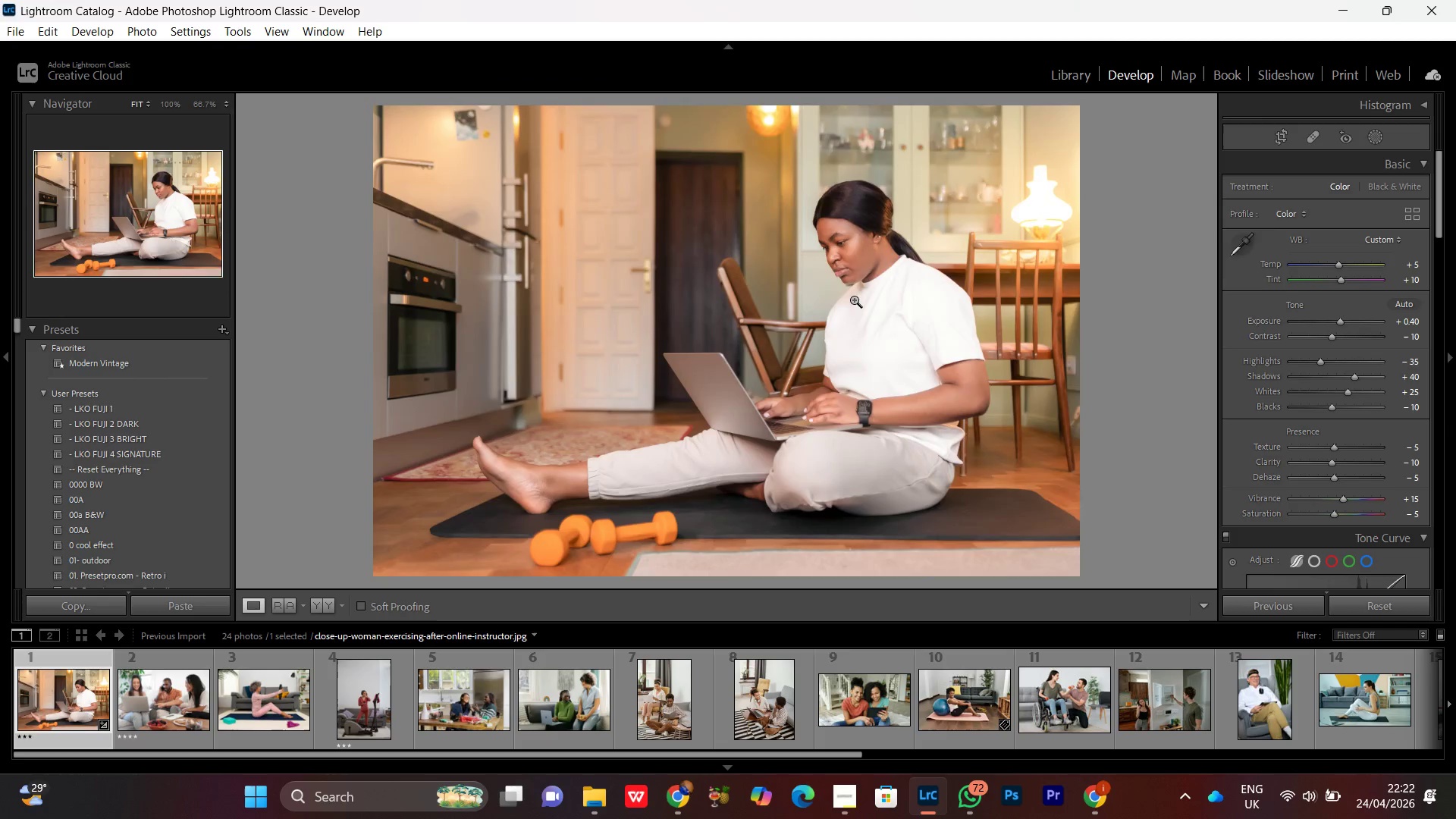 
triple_click([854, 300])
 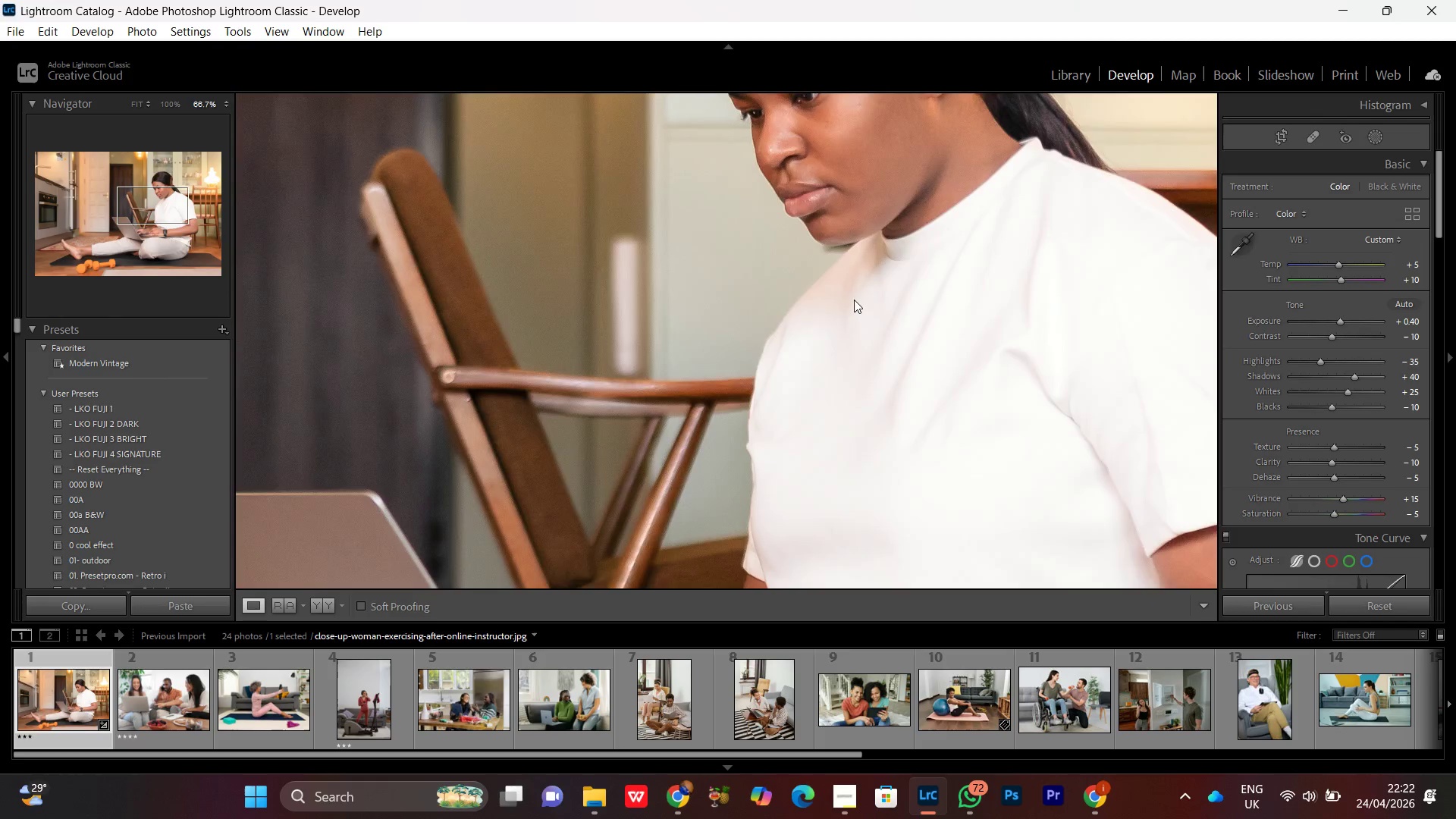 
triple_click([854, 300])
 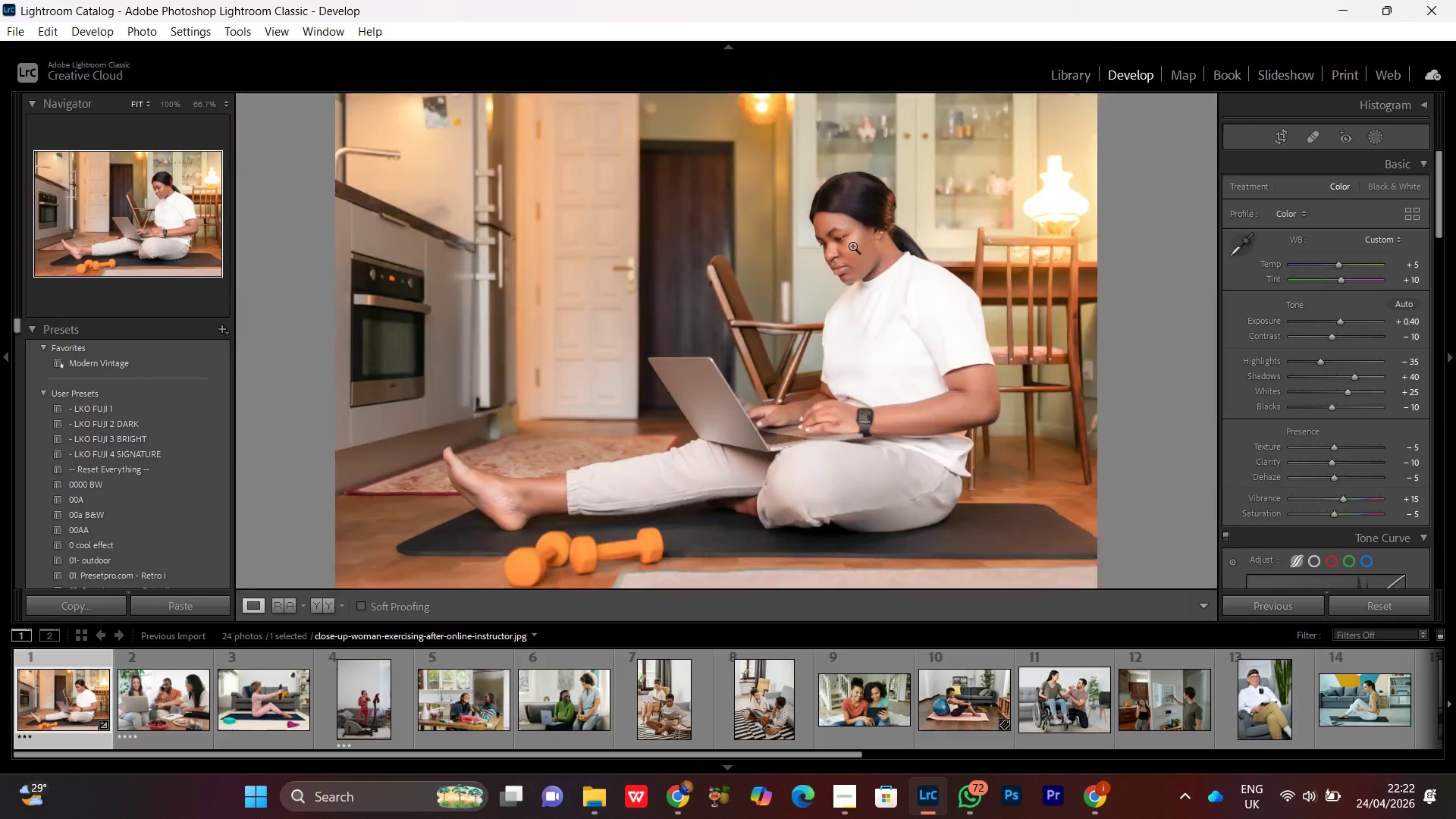 
triple_click([843, 234])
 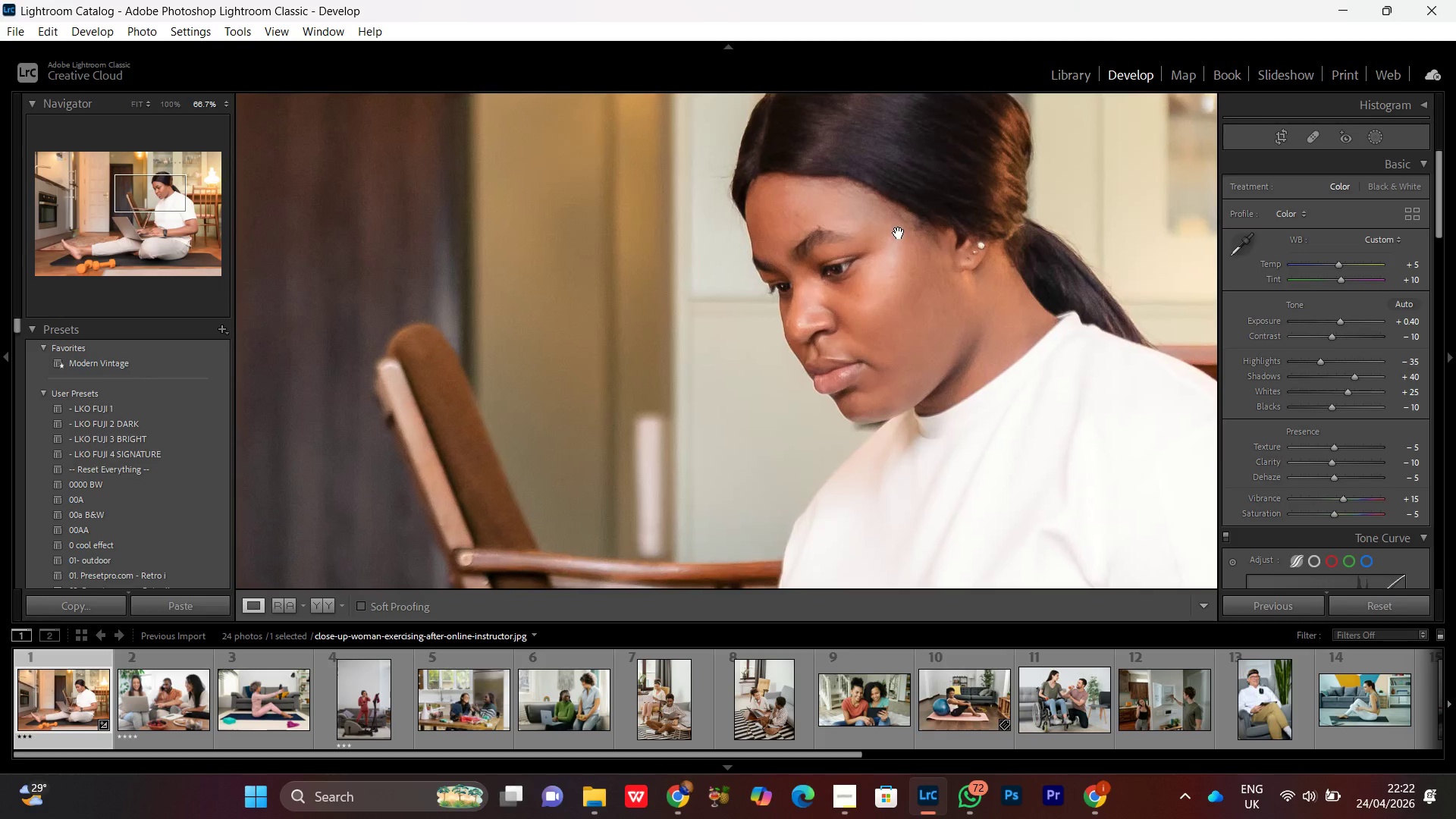 
left_click_drag(start_coordinate=[899, 234], to_coordinate=[808, 278])
 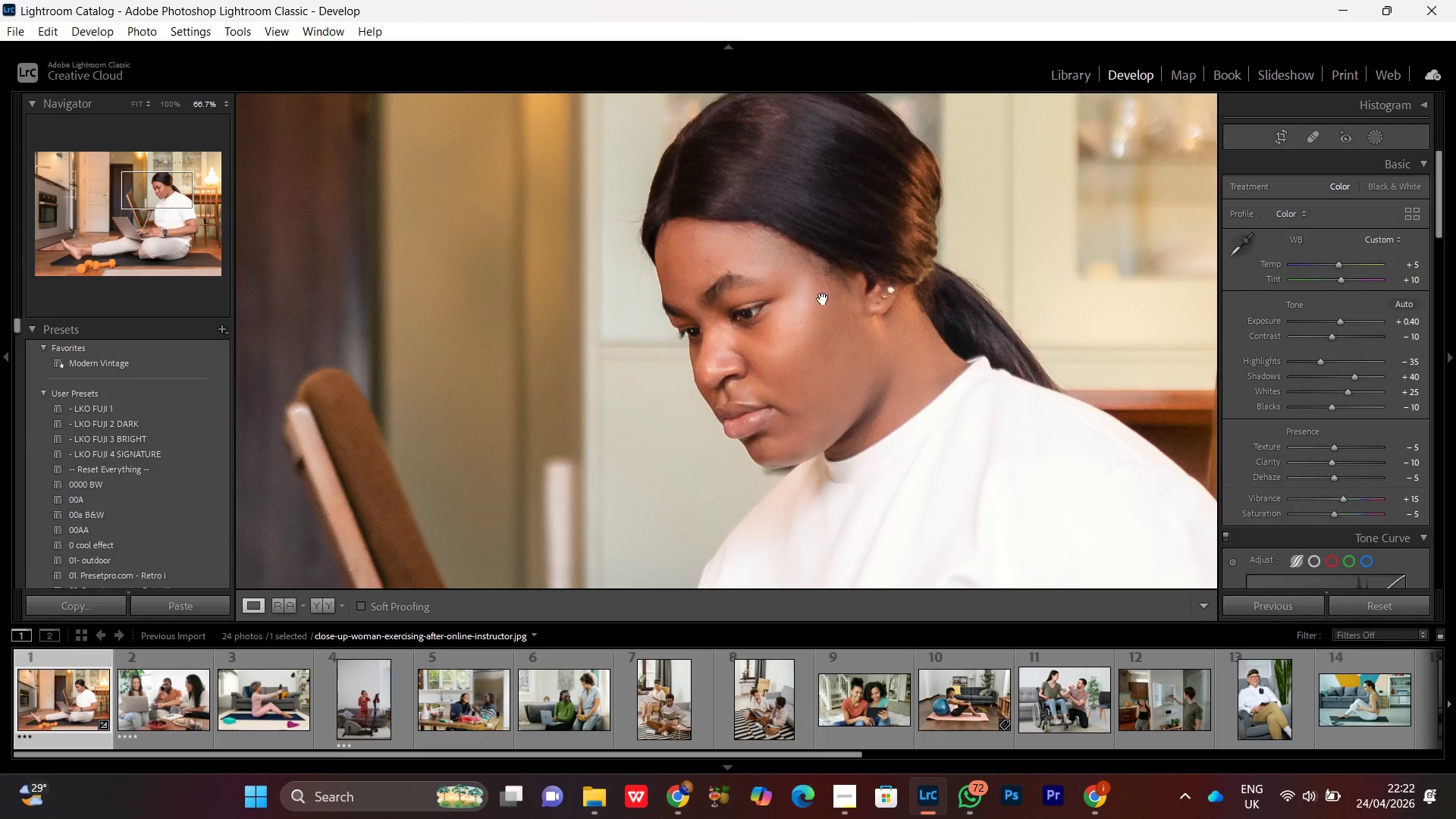 
left_click_drag(start_coordinate=[823, 299], to_coordinate=[822, 336])
 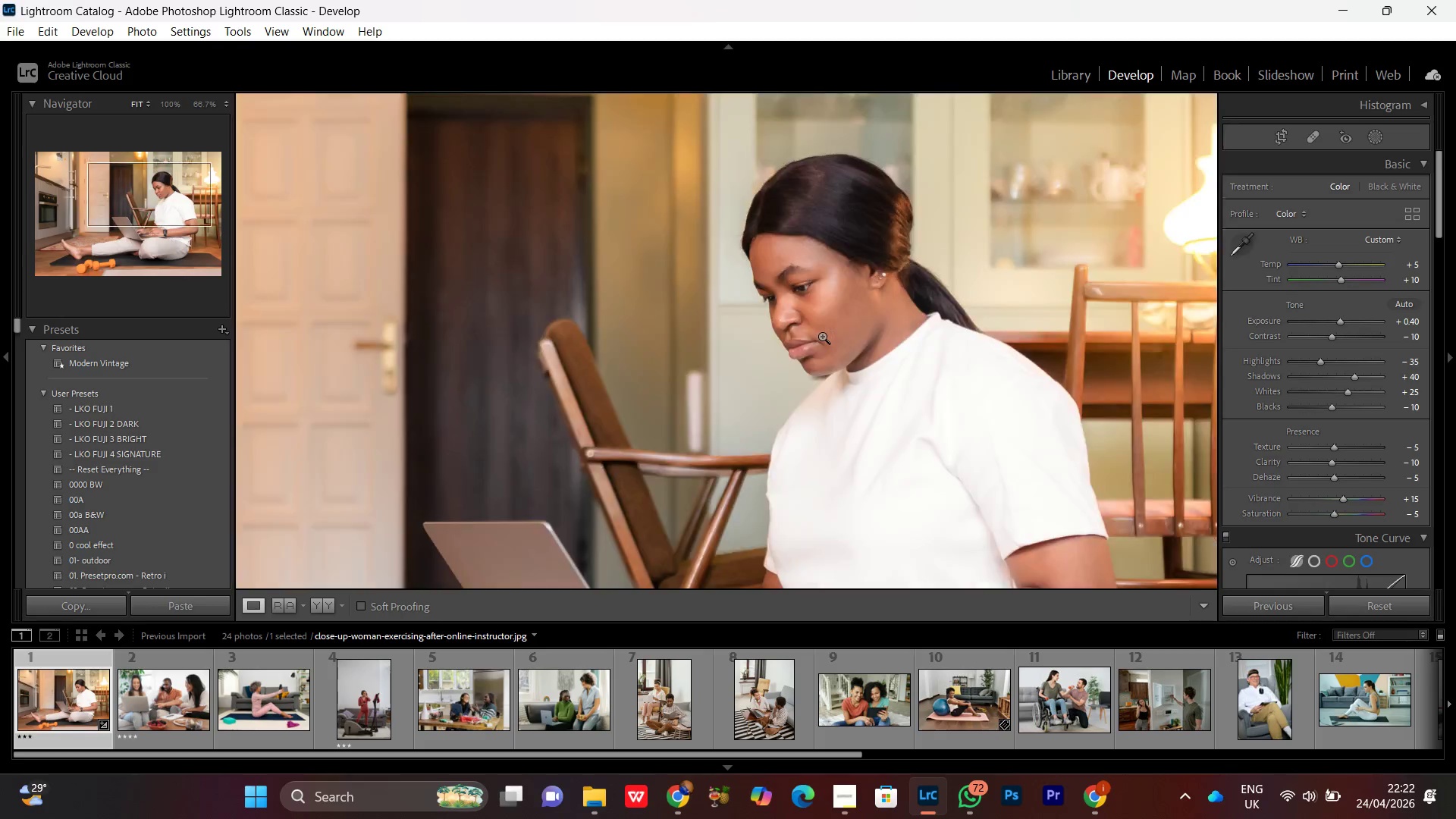 
double_click([822, 336])
 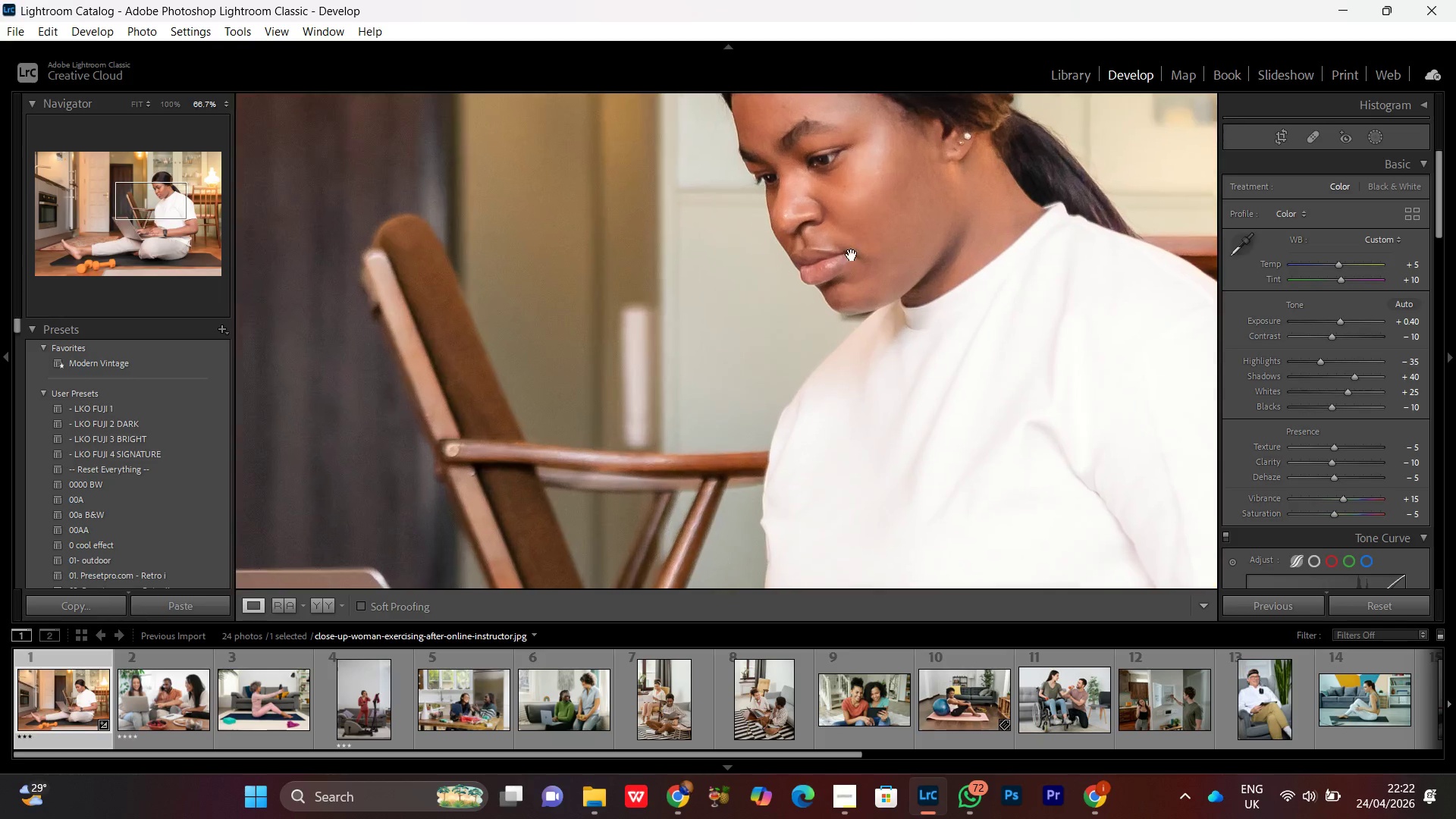 
left_click_drag(start_coordinate=[852, 255], to_coordinate=[821, 370])
 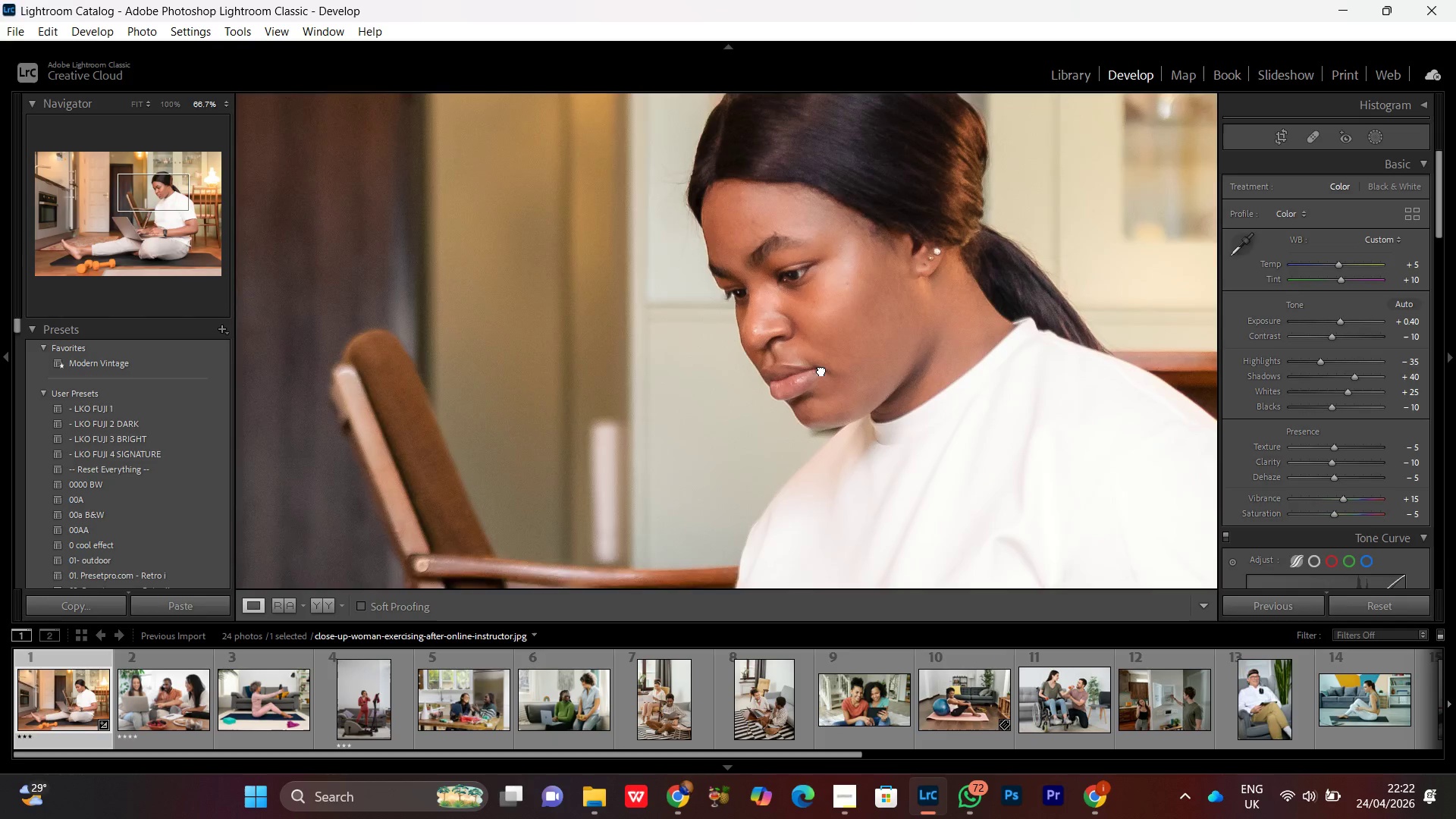 
left_click_drag(start_coordinate=[824, 365], to_coordinate=[952, 439])
 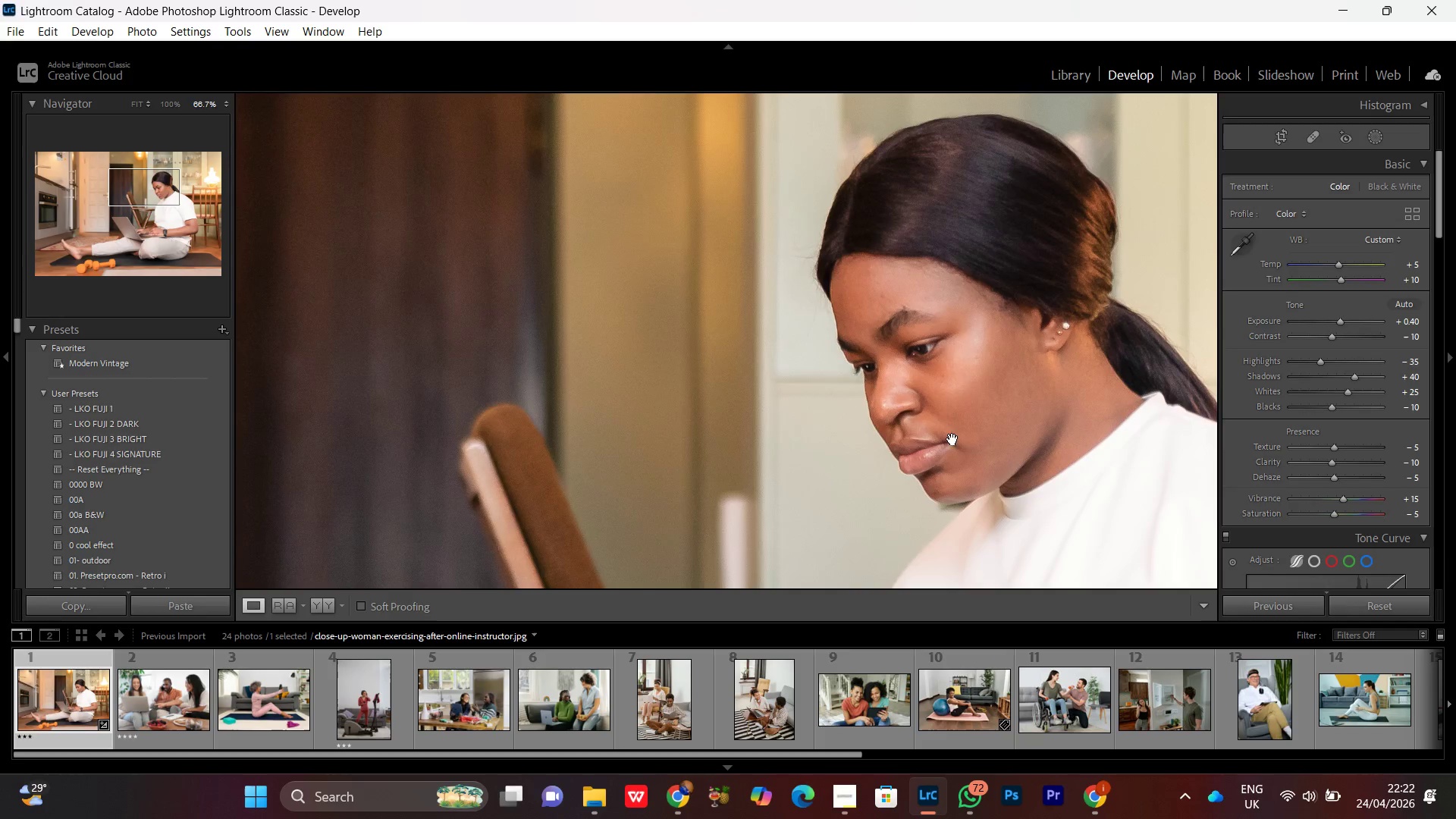 
left_click([952, 439])
 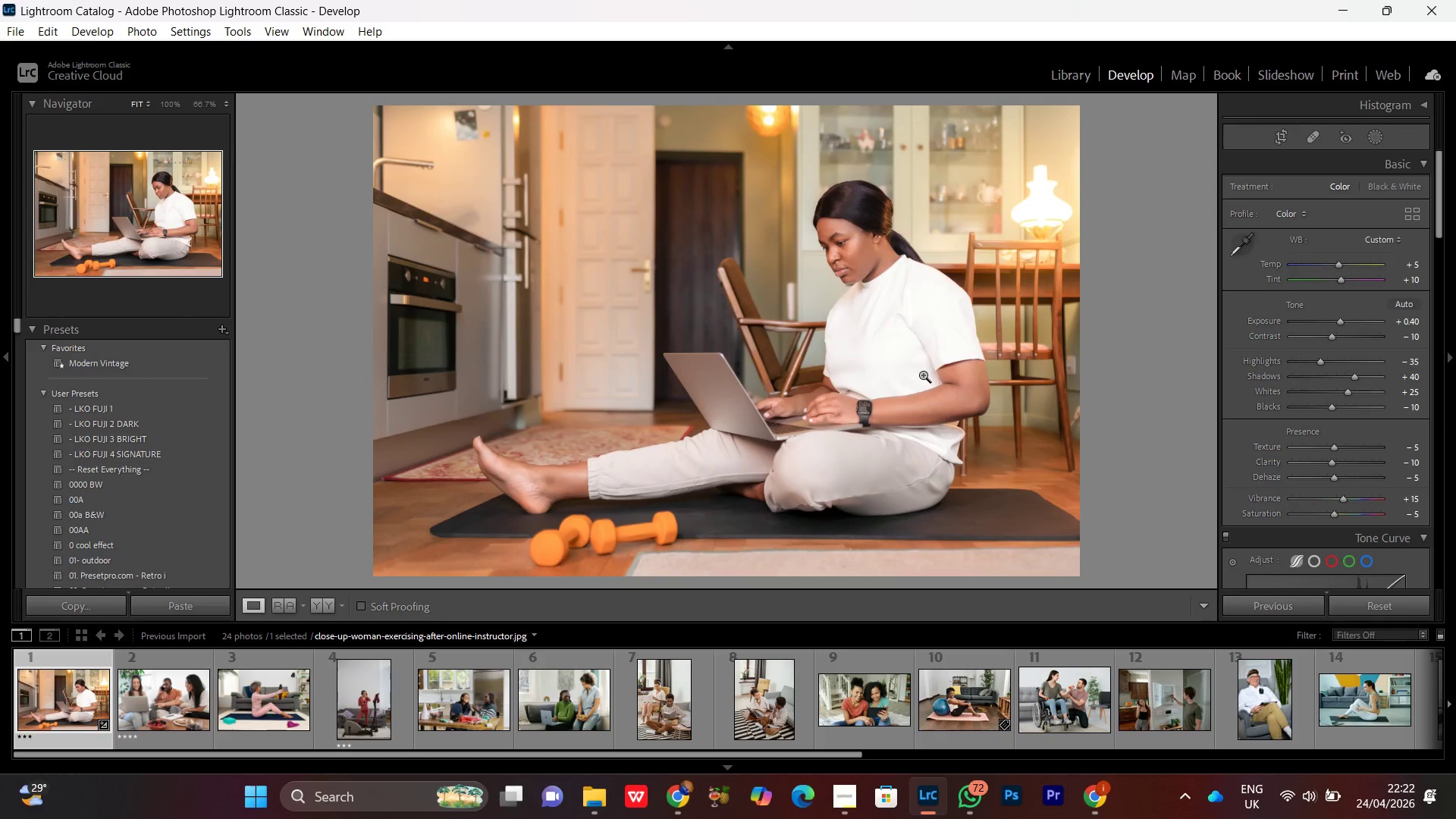 
left_click([872, 286])
 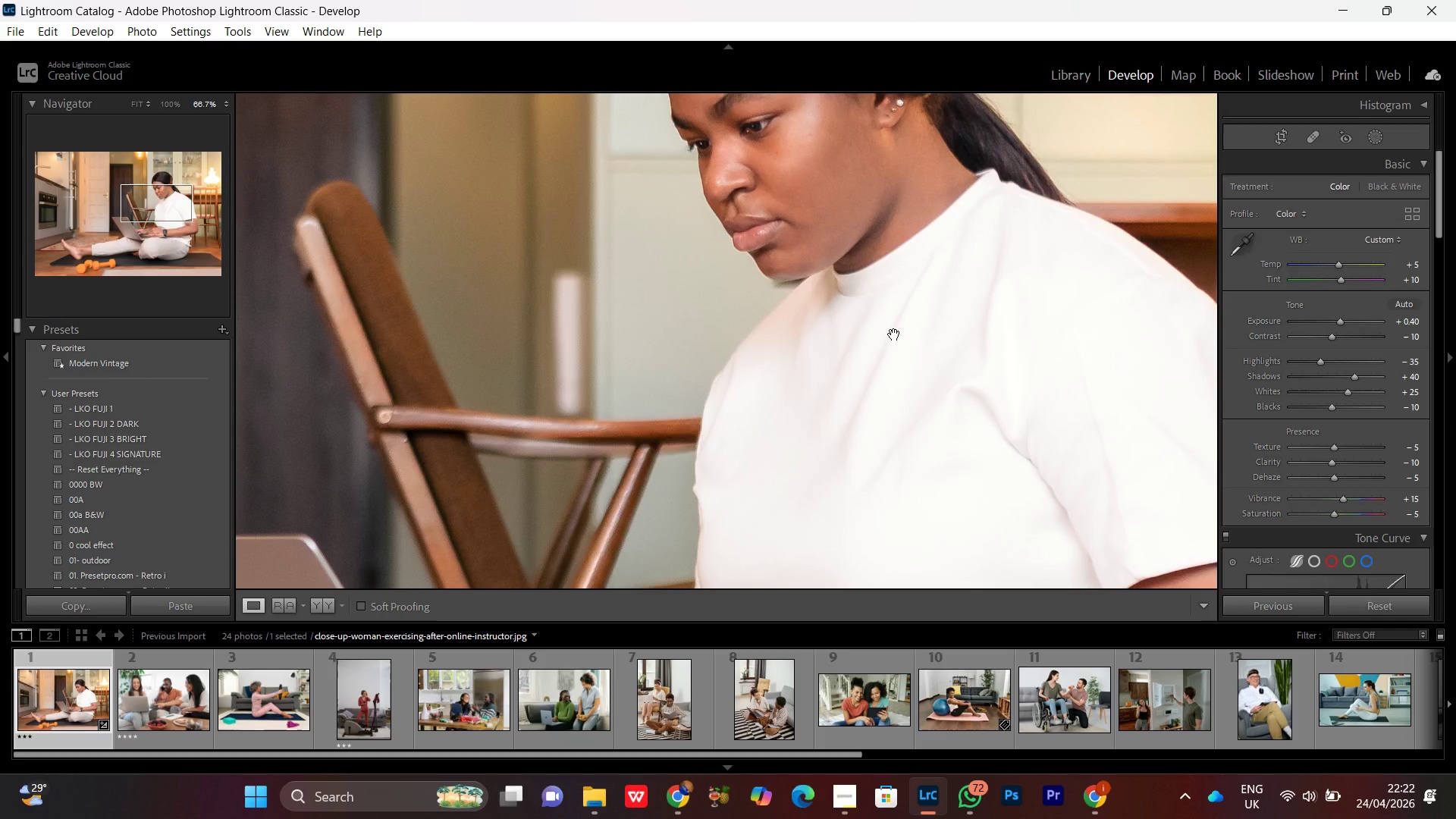 
left_click_drag(start_coordinate=[884, 293], to_coordinate=[959, 453])
 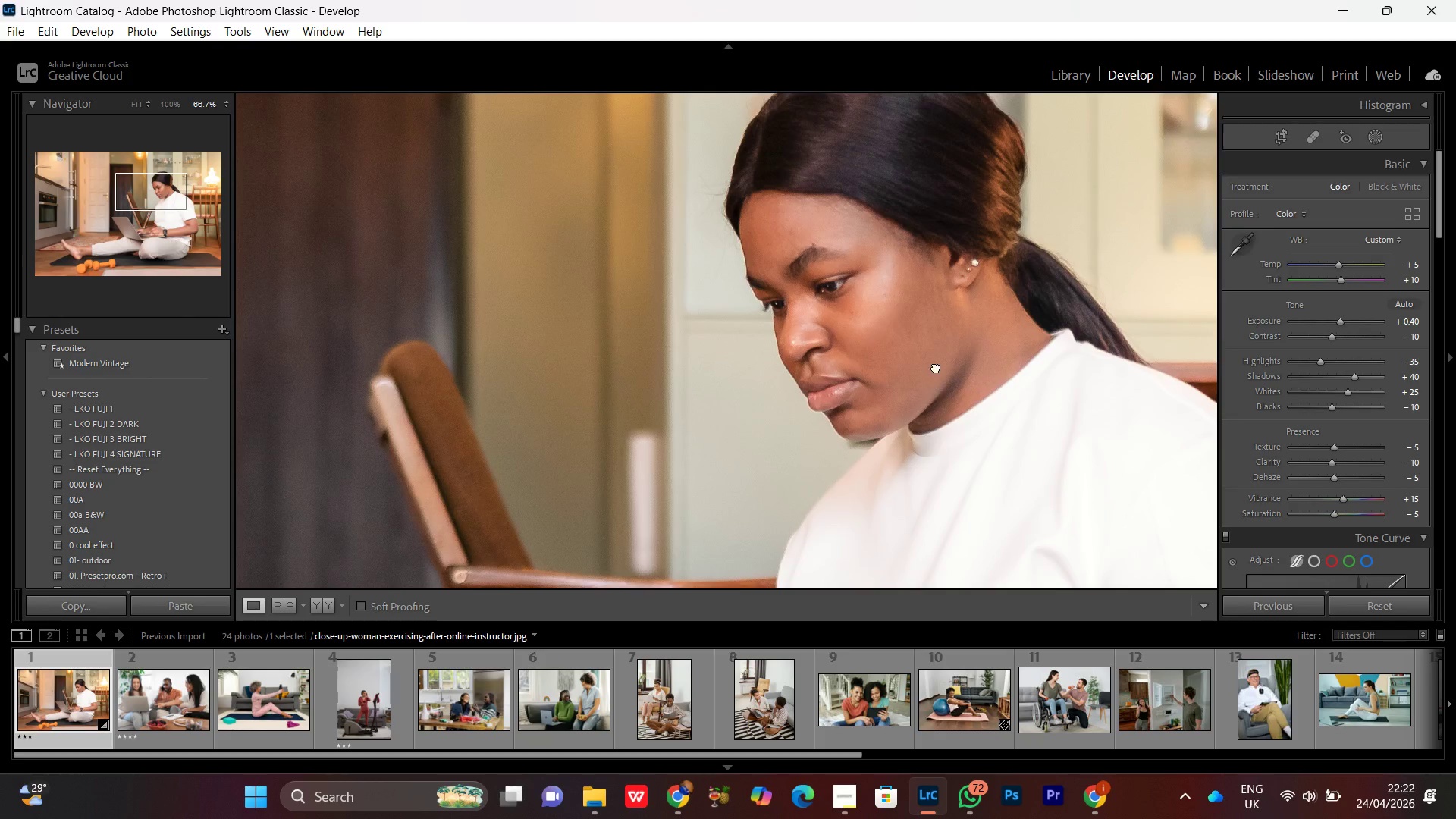 
left_click_drag(start_coordinate=[936, 367], to_coordinate=[957, 441])
 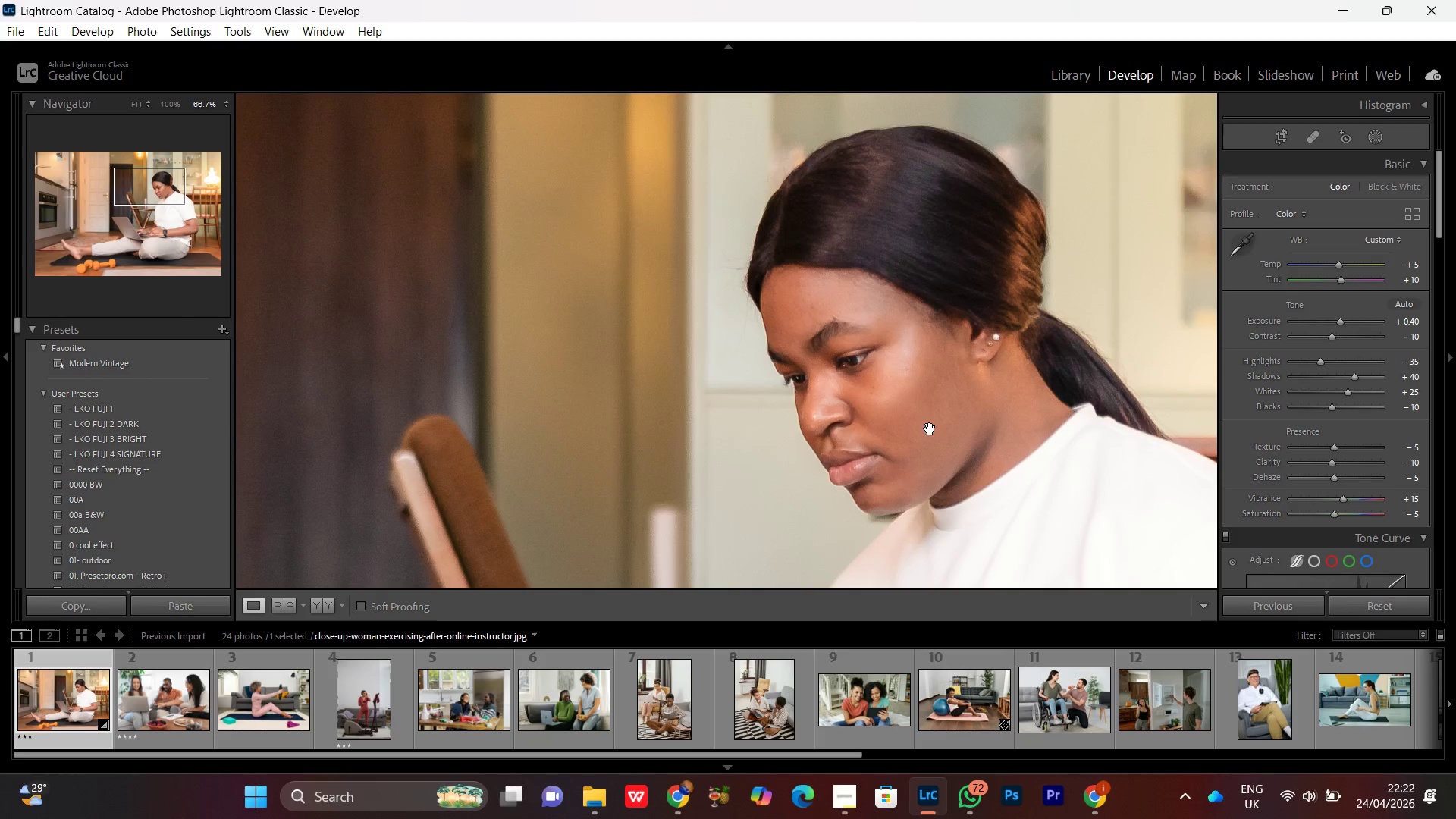 
left_click([930, 428])
 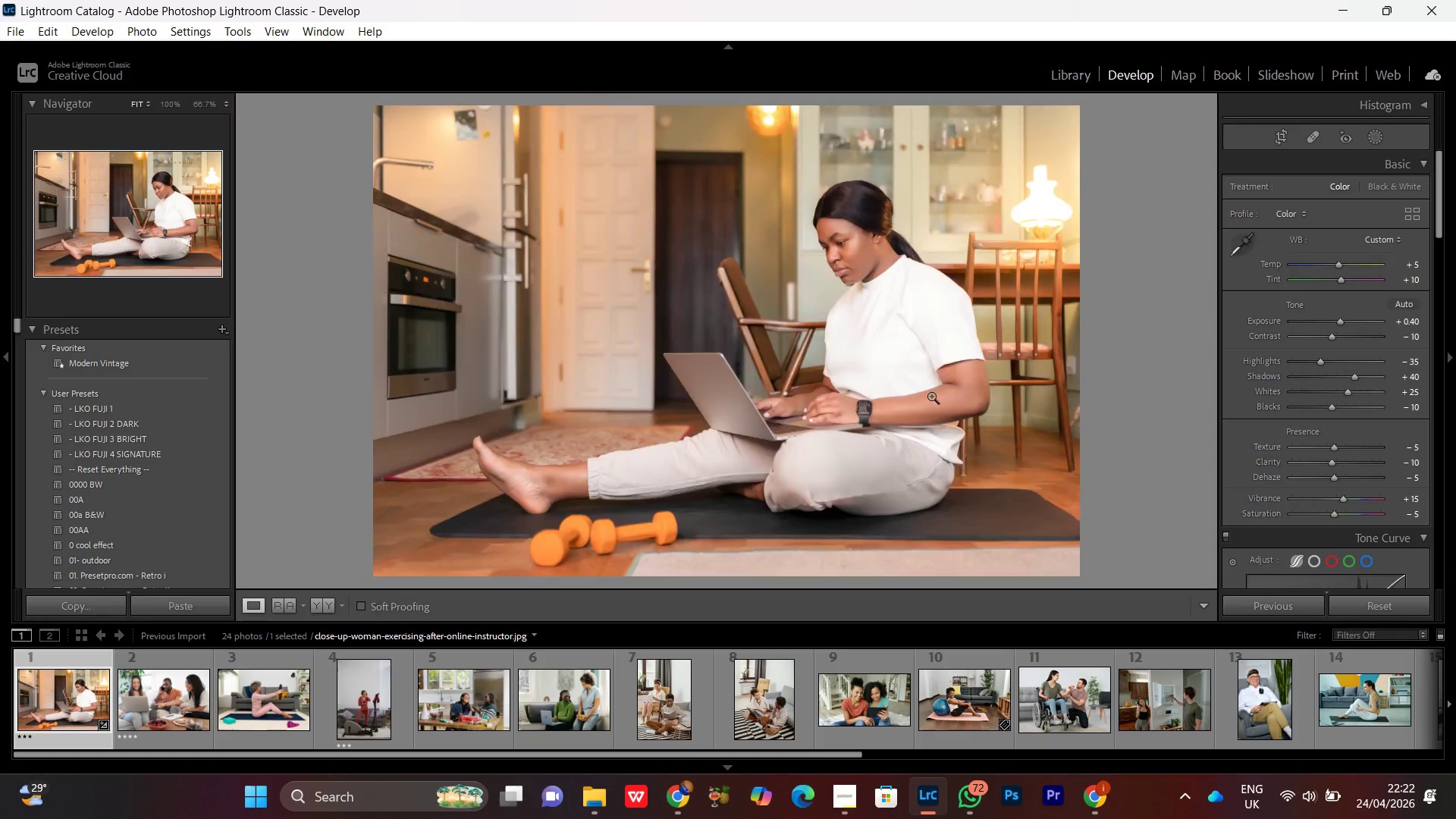 
left_click([881, 296])
 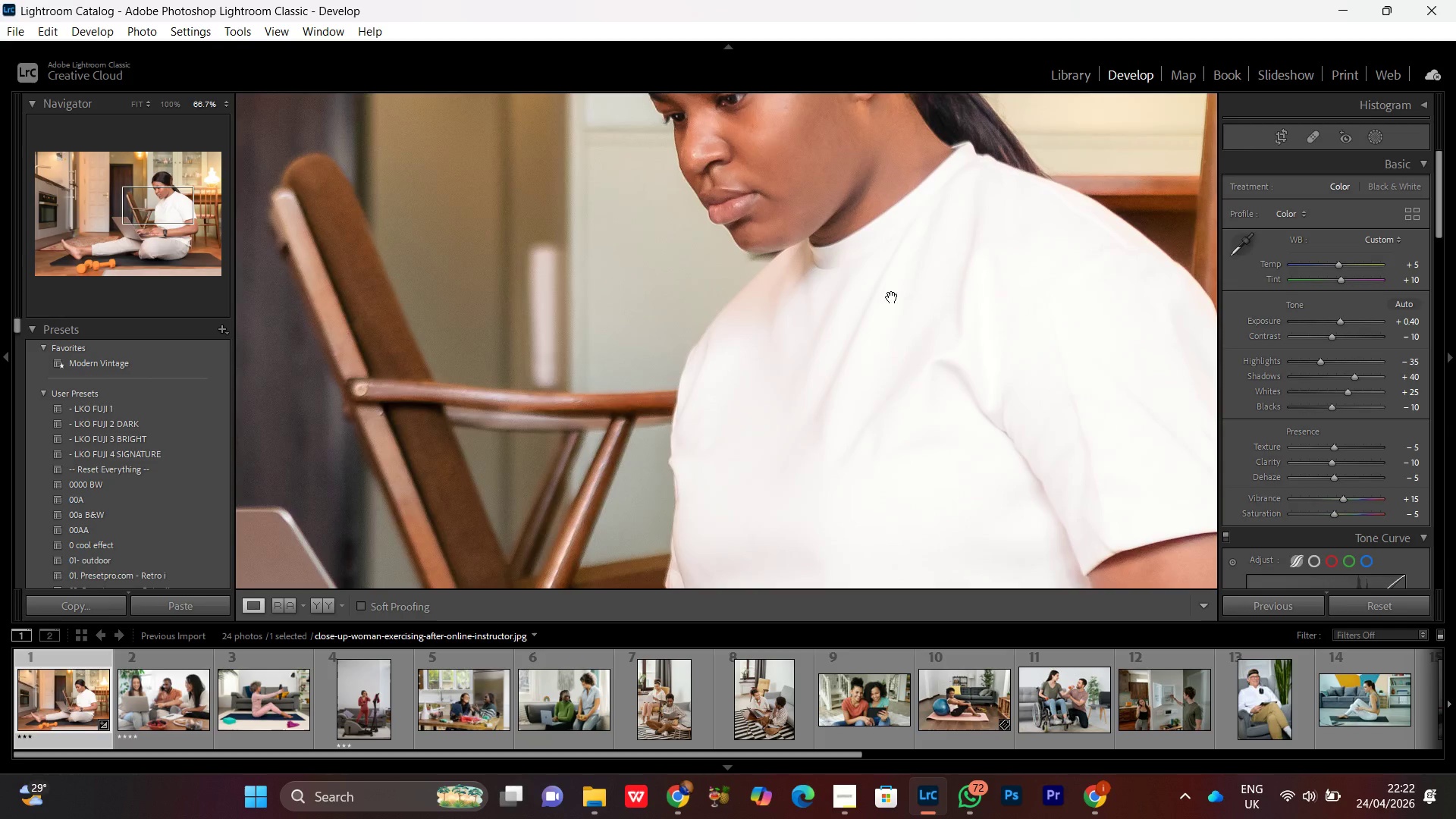 
left_click_drag(start_coordinate=[885, 267], to_coordinate=[919, 442])
 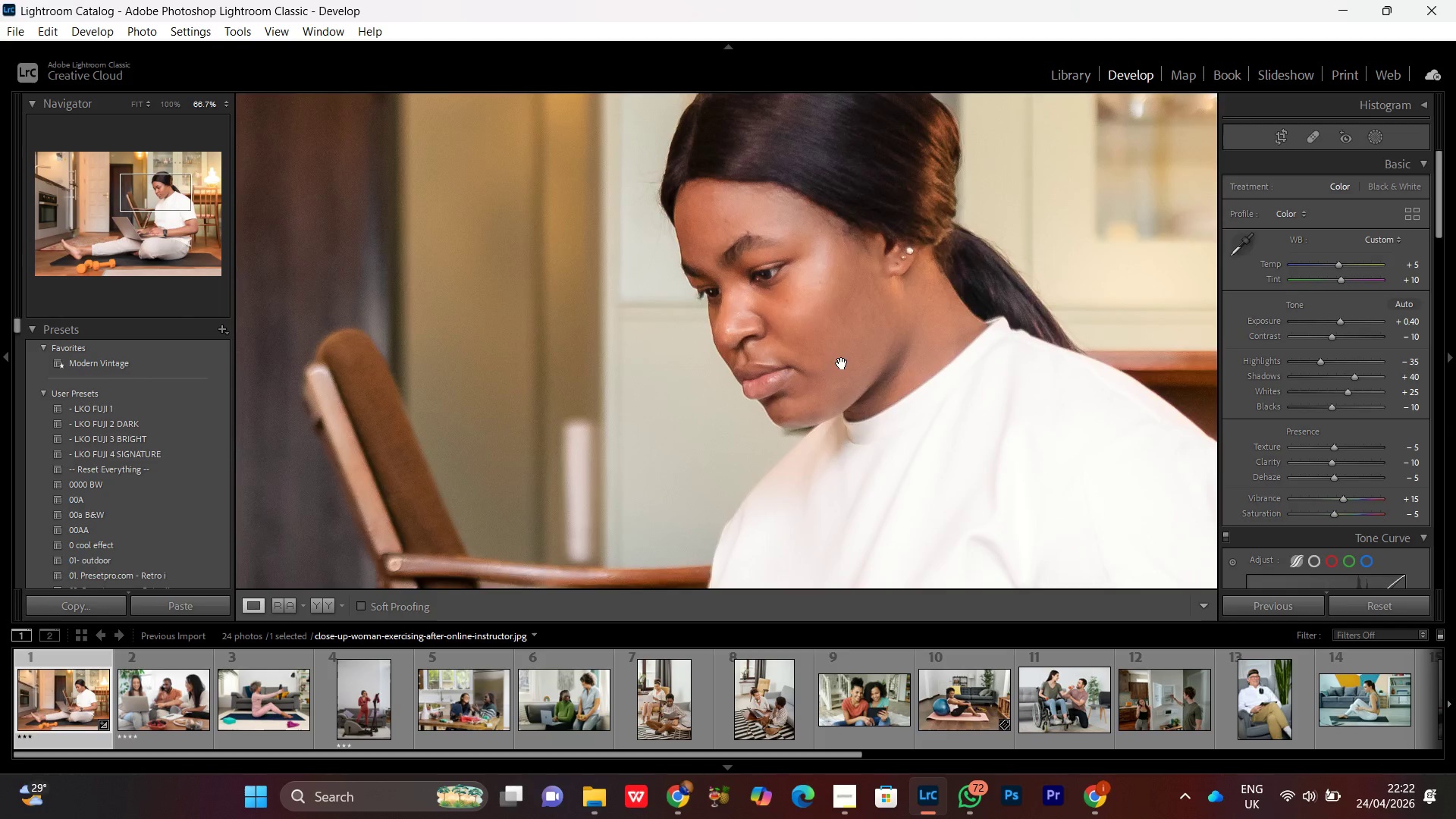 
left_click_drag(start_coordinate=[841, 363], to_coordinate=[902, 444])
 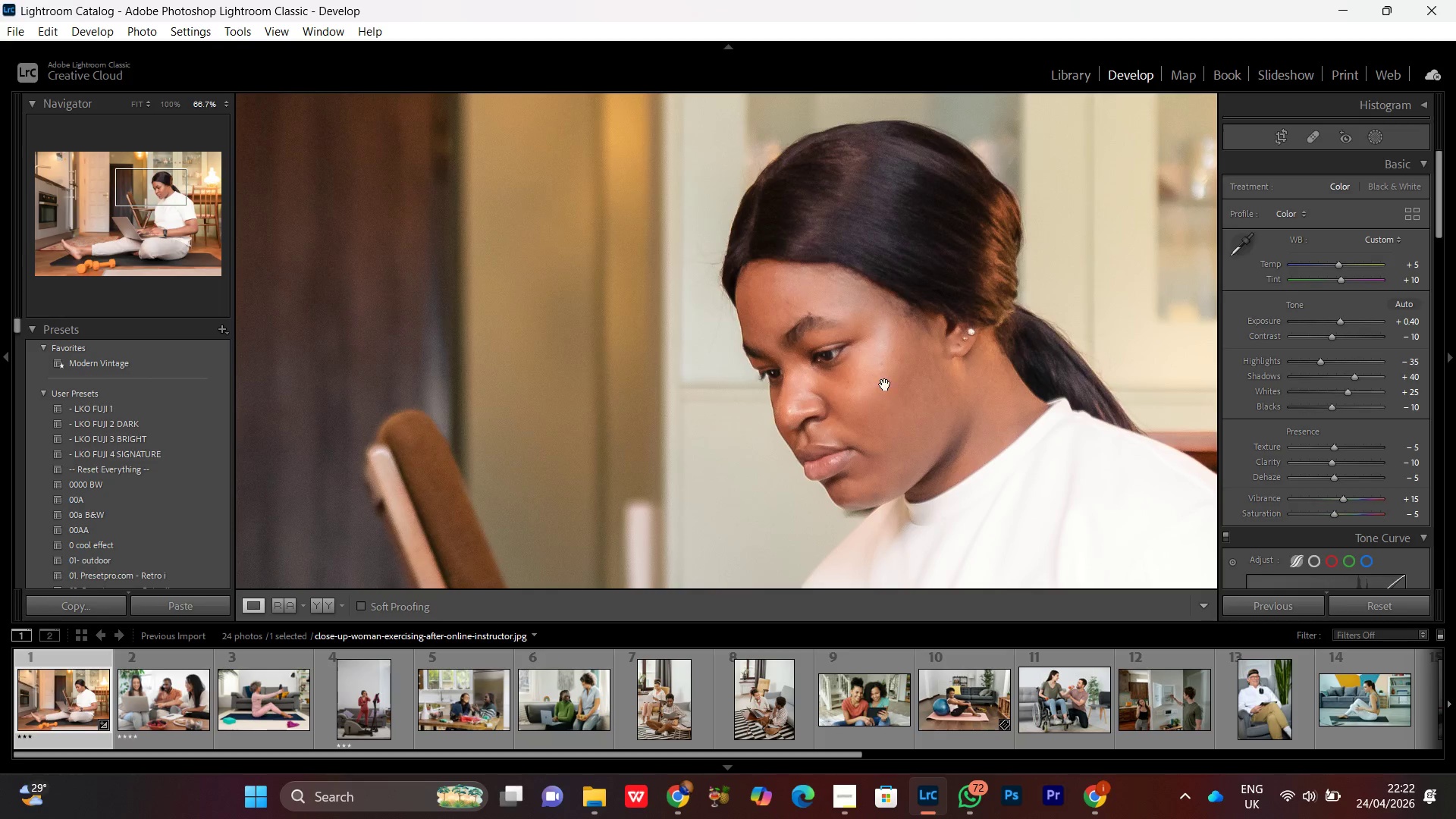 
left_click([885, 384])
 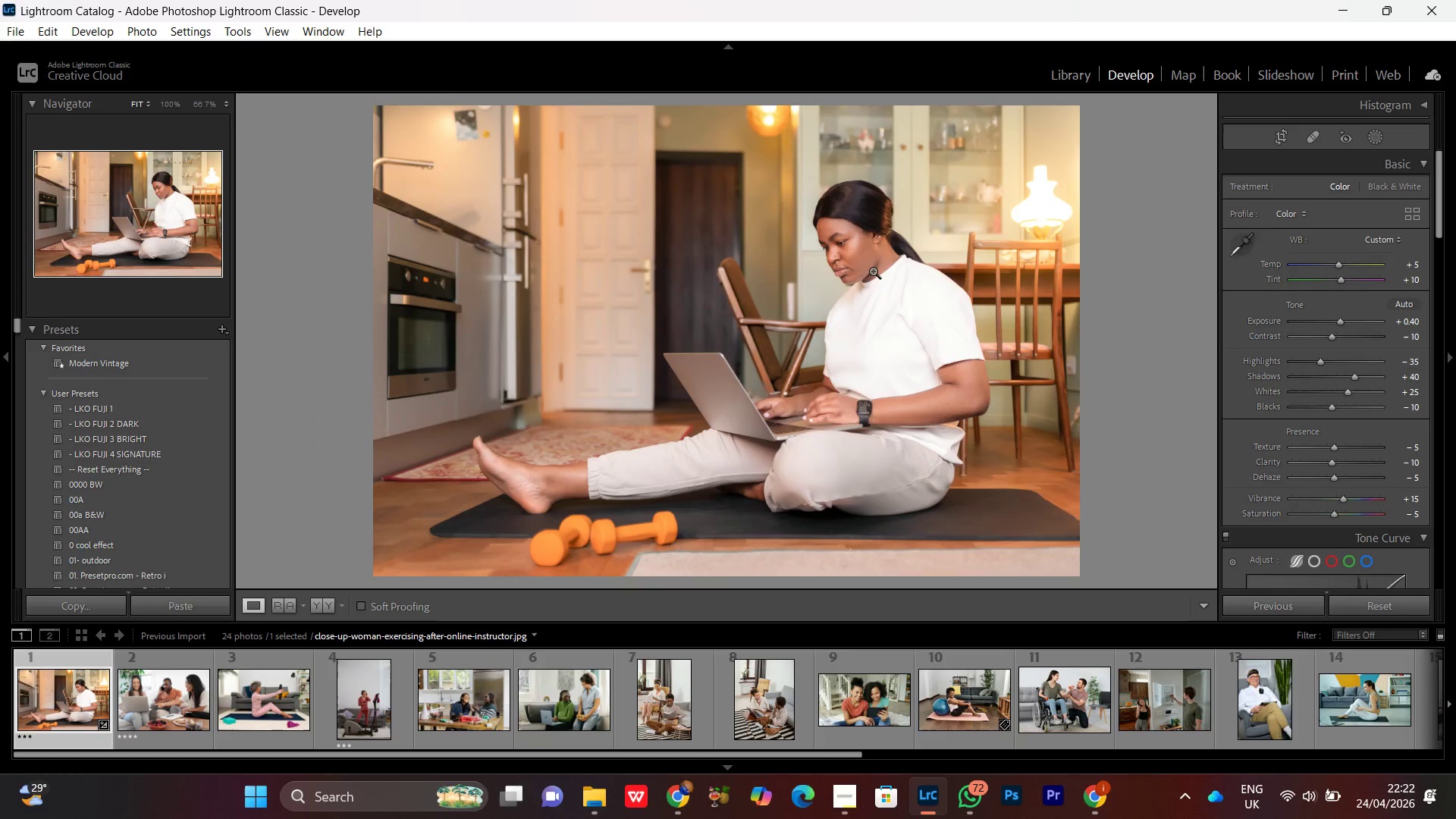 
left_click([870, 264])
 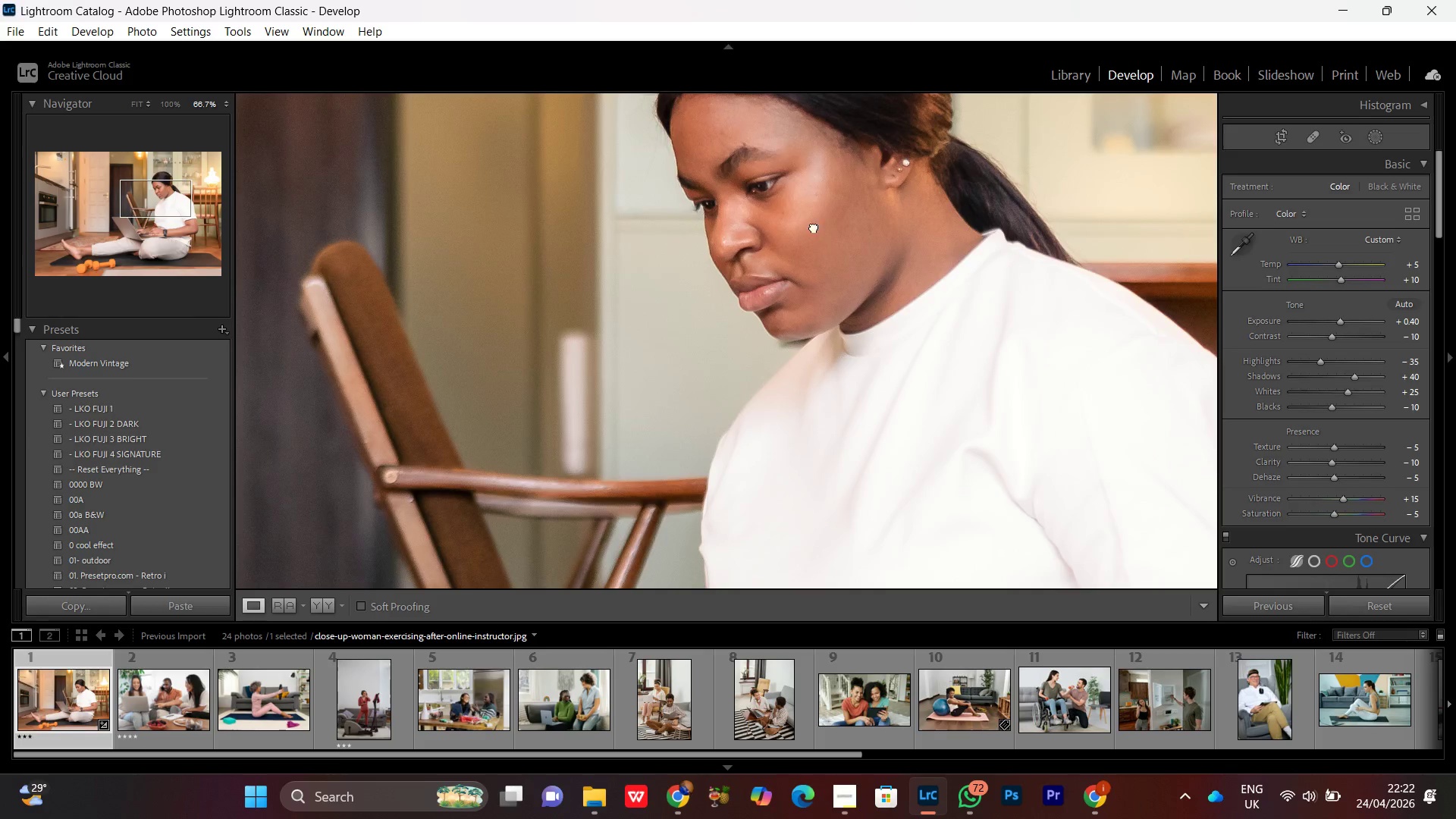 
left_click_drag(start_coordinate=[814, 227], to_coordinate=[868, 448])
 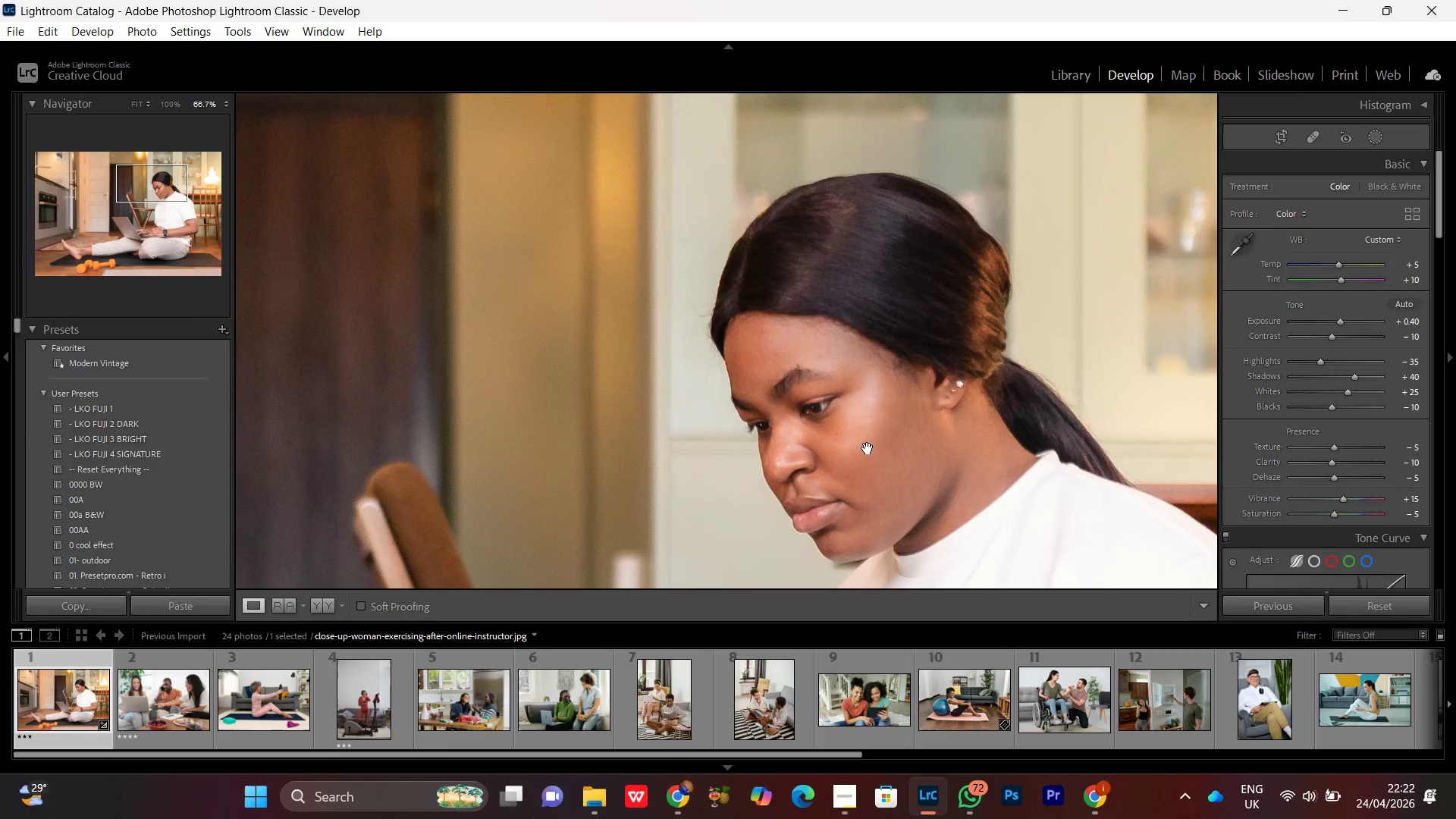 
left_click_drag(start_coordinate=[868, 448], to_coordinate=[855, 387])
 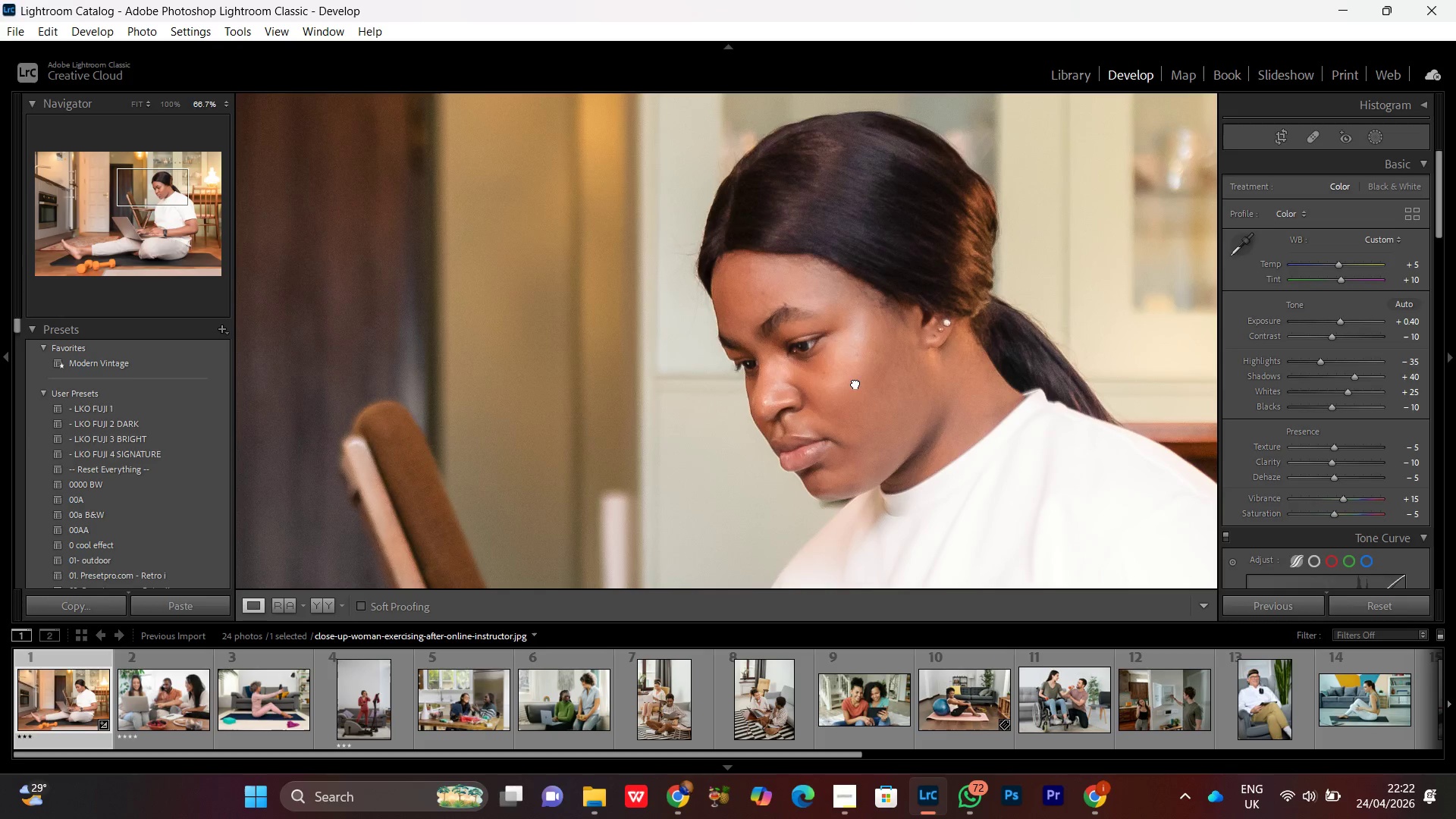 
left_click([855, 383])
 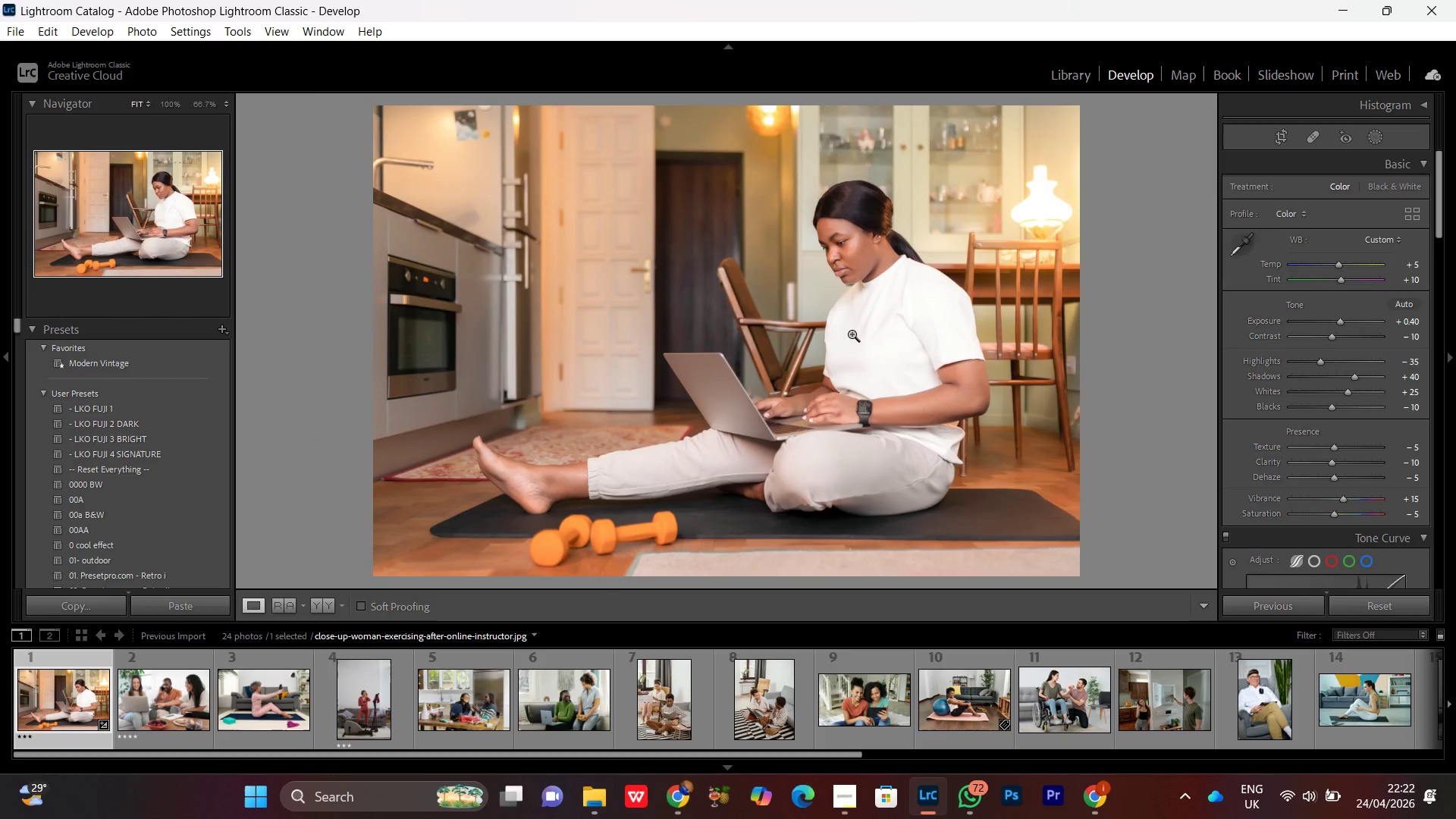 
left_click([852, 290])
 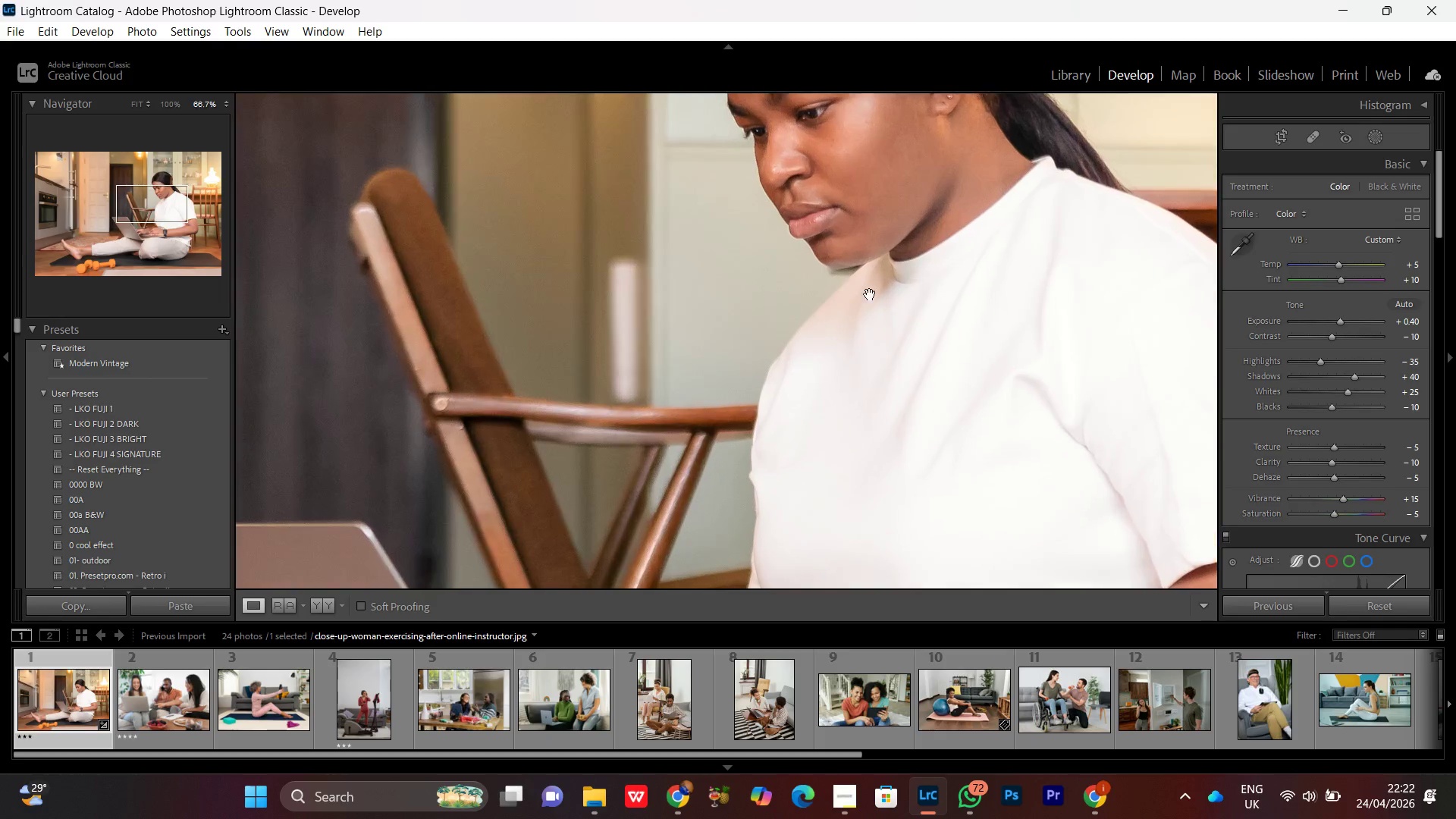 
left_click_drag(start_coordinate=[871, 287], to_coordinate=[928, 574])
 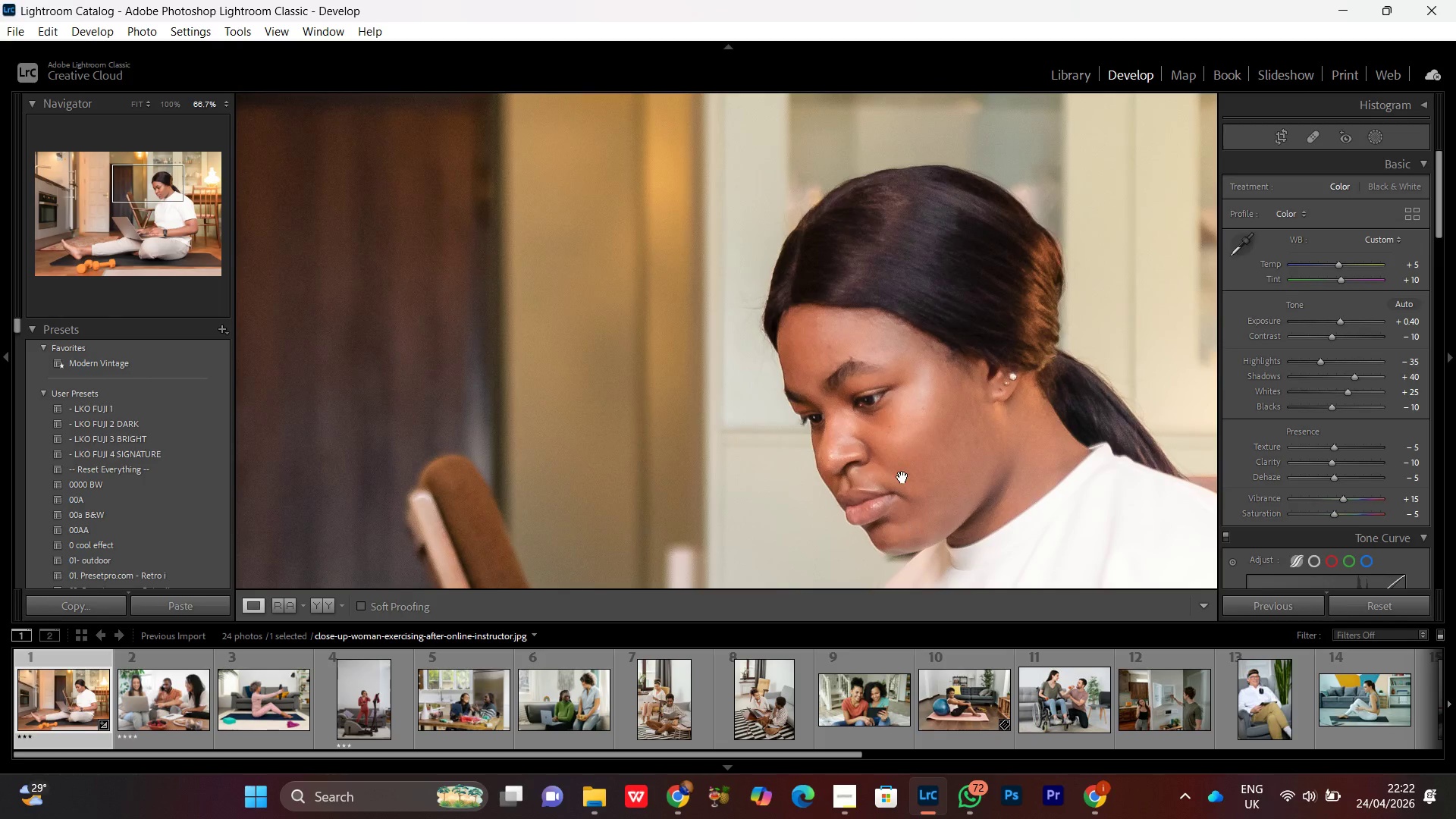 
left_click([901, 468])
 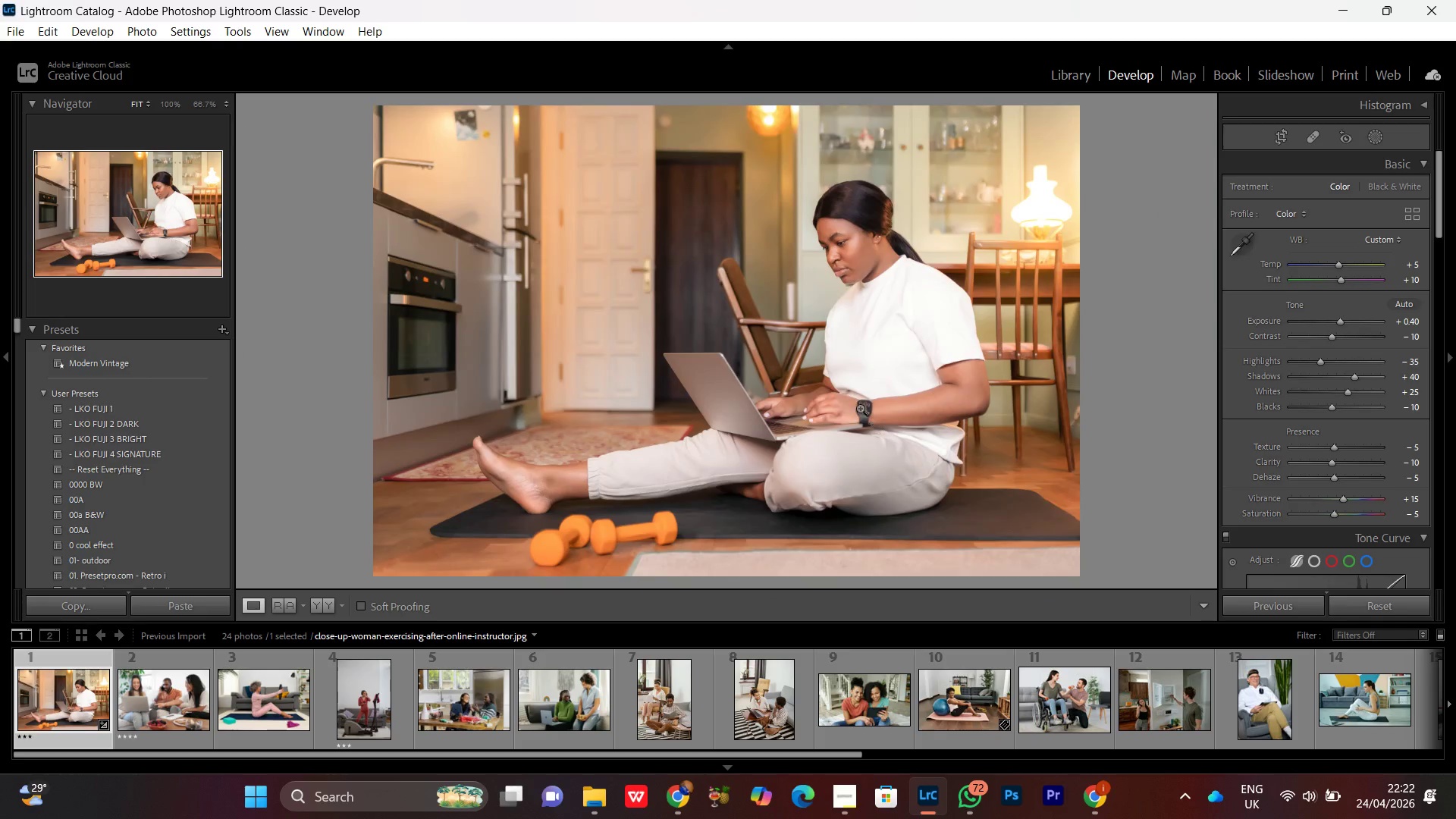 
left_click([755, 463])
 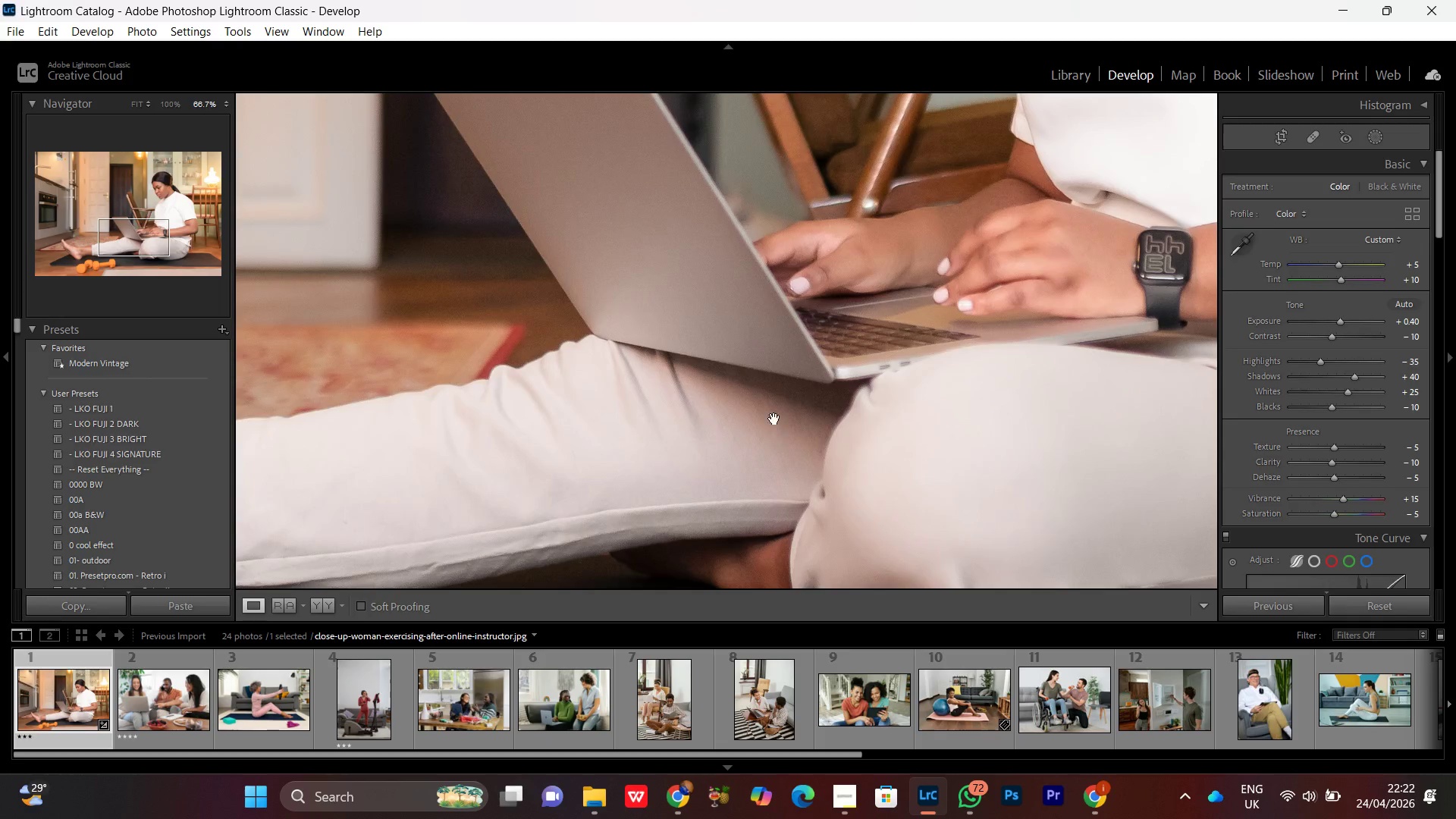 
left_click_drag(start_coordinate=[771, 412], to_coordinate=[714, 309])
 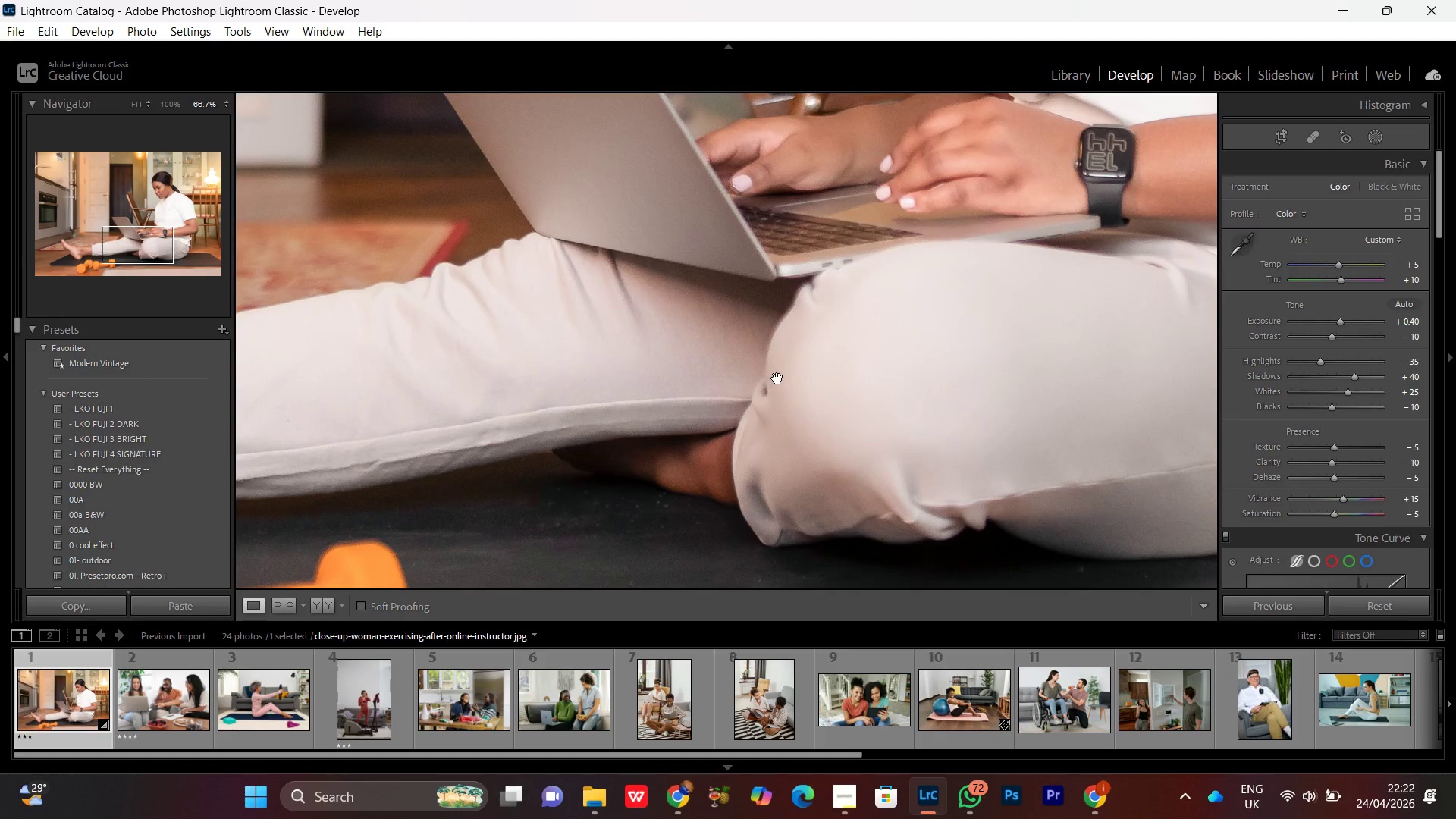 
left_click([777, 378])
 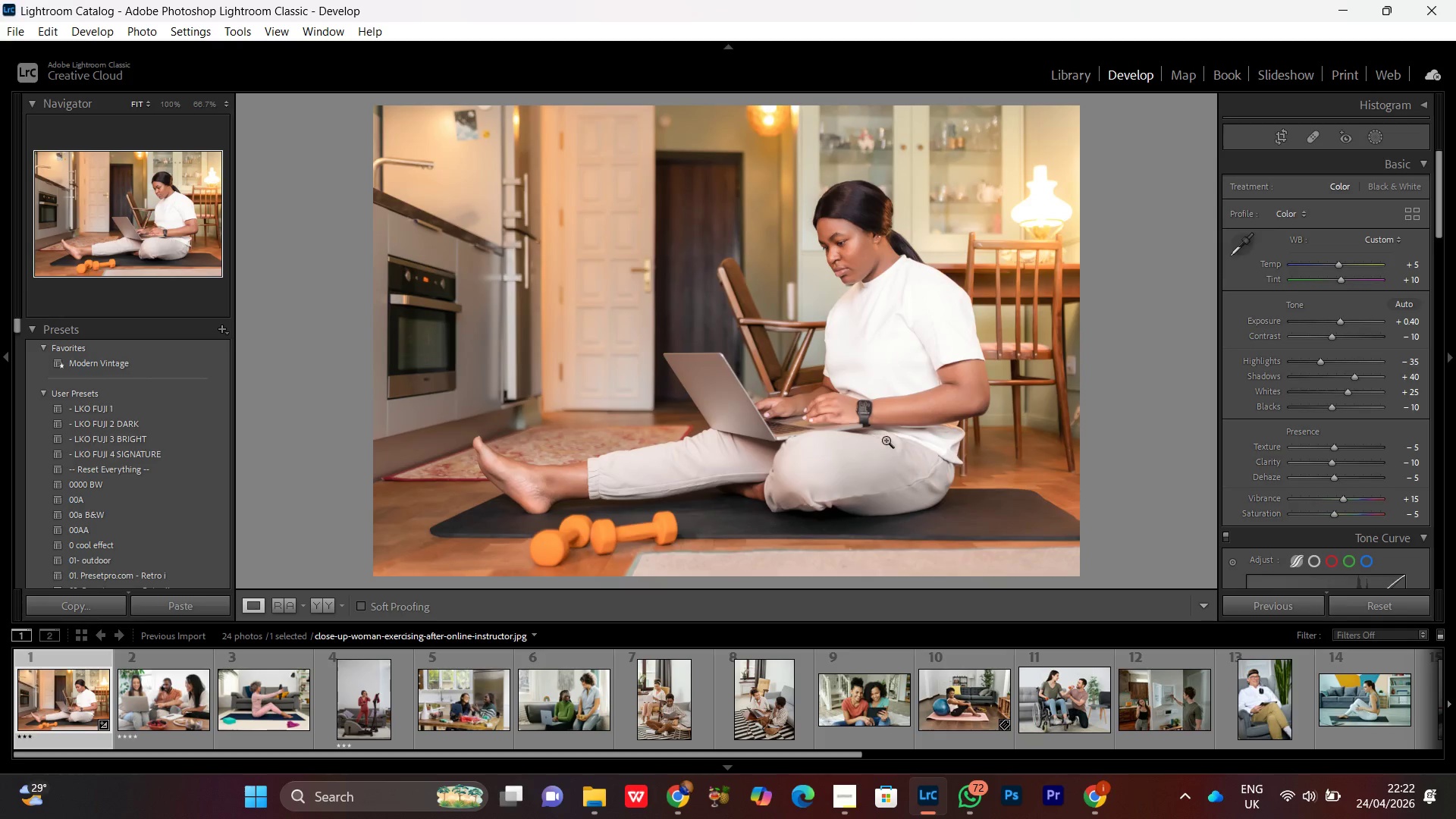 
left_click([913, 422])
 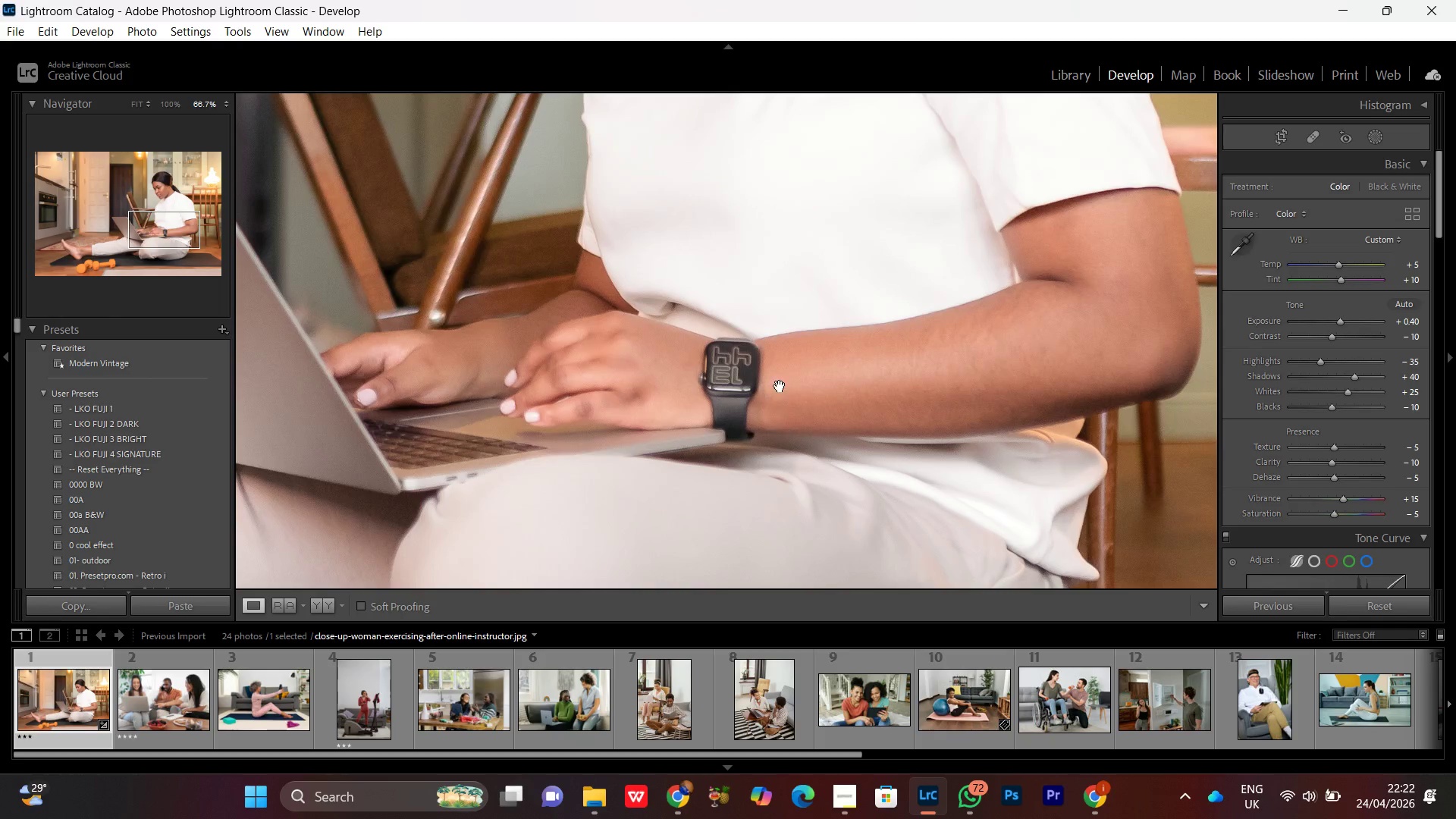 
left_click_drag(start_coordinate=[780, 386], to_coordinate=[783, 405])
 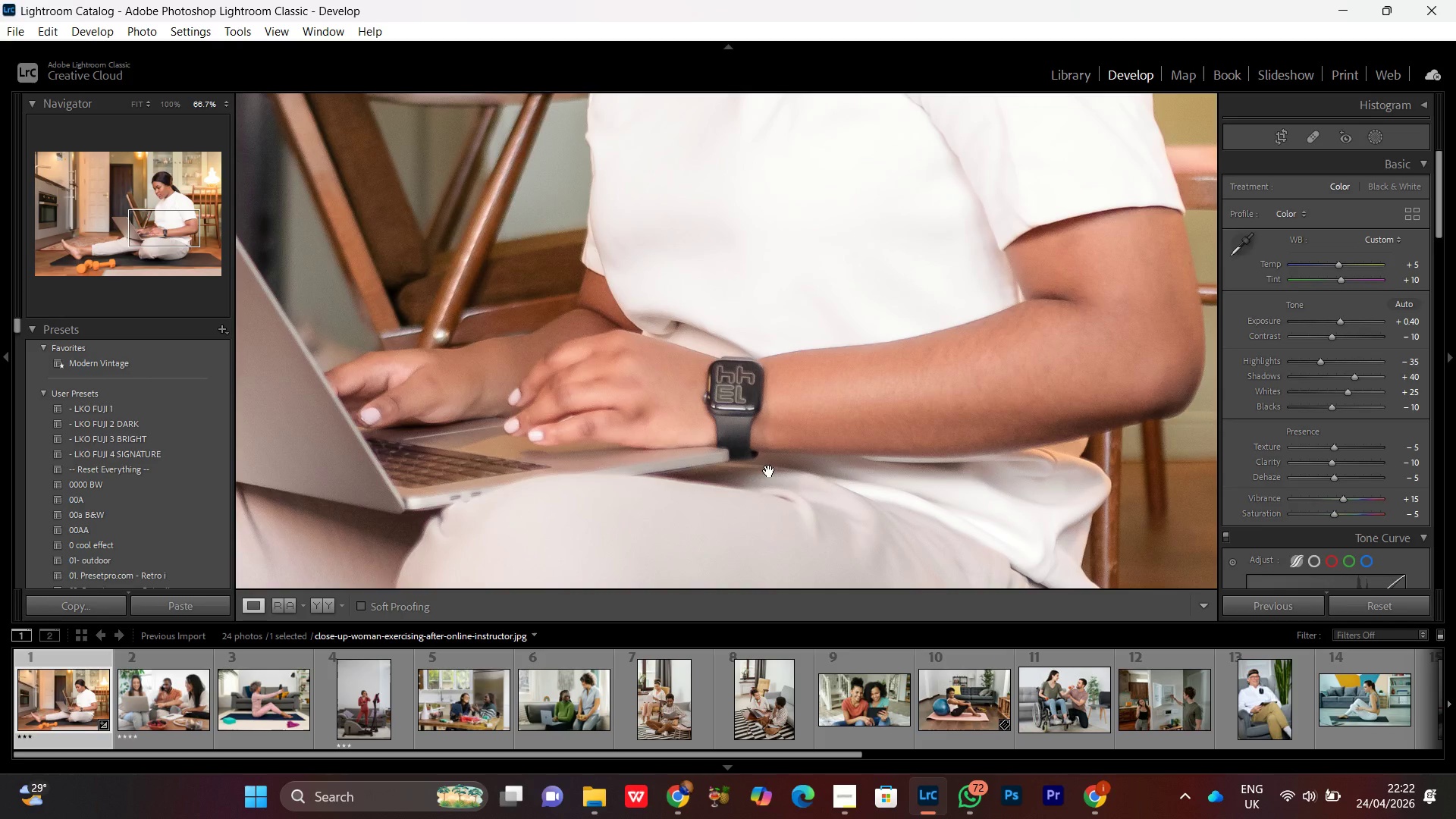 
key(Control+Equal)
 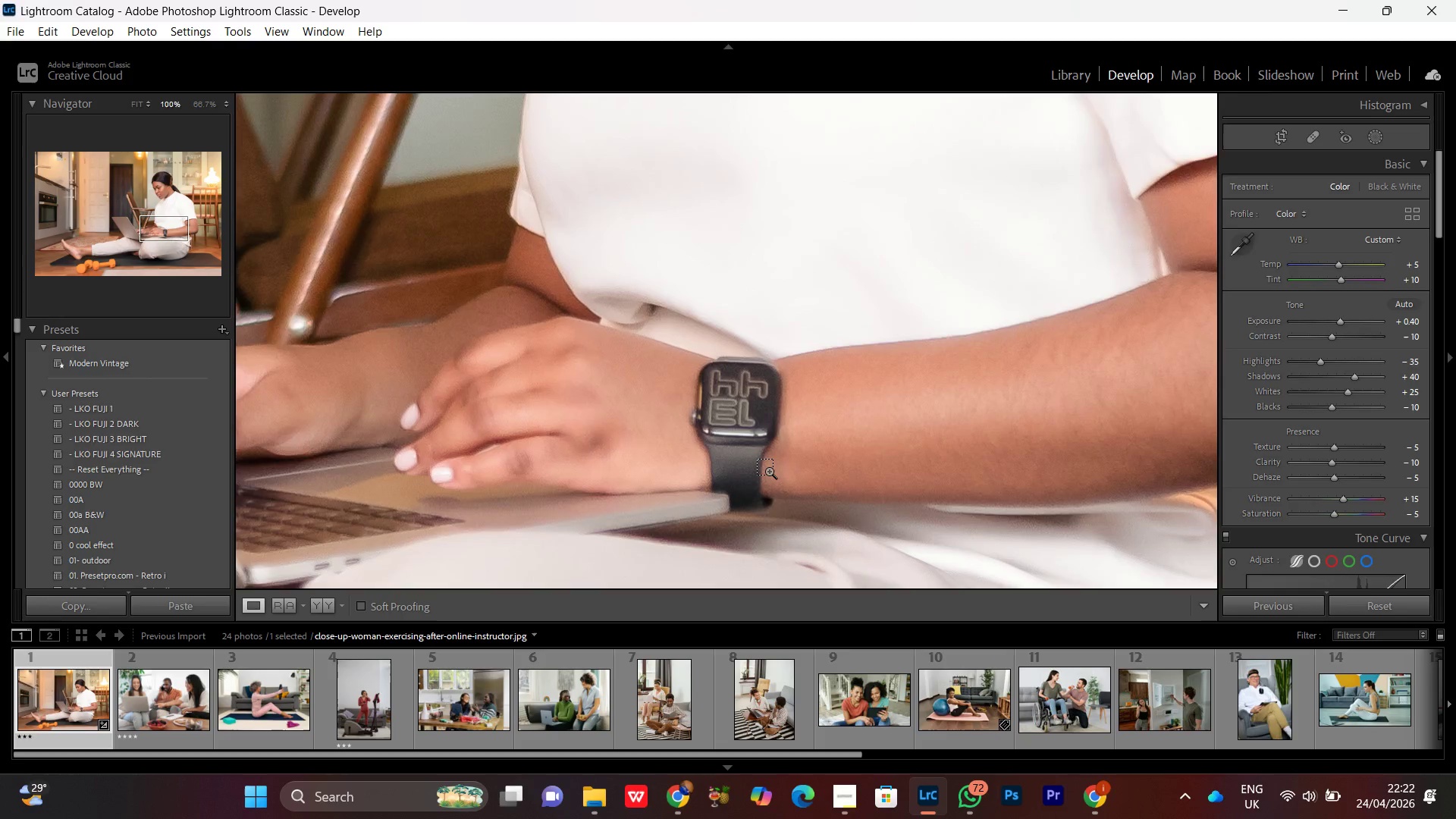 
key(Control+Equal)
 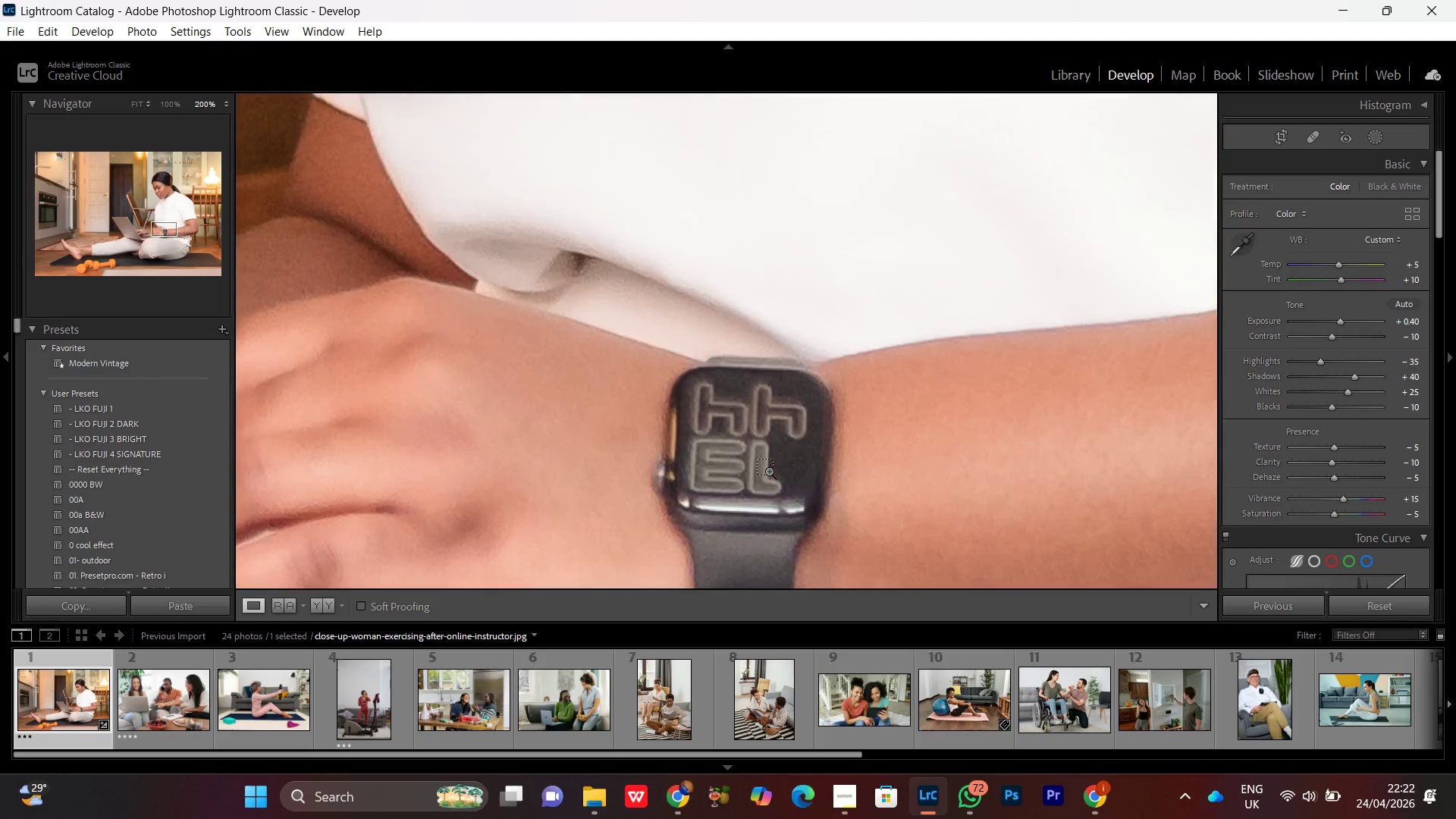 
key(Control+Equal)
 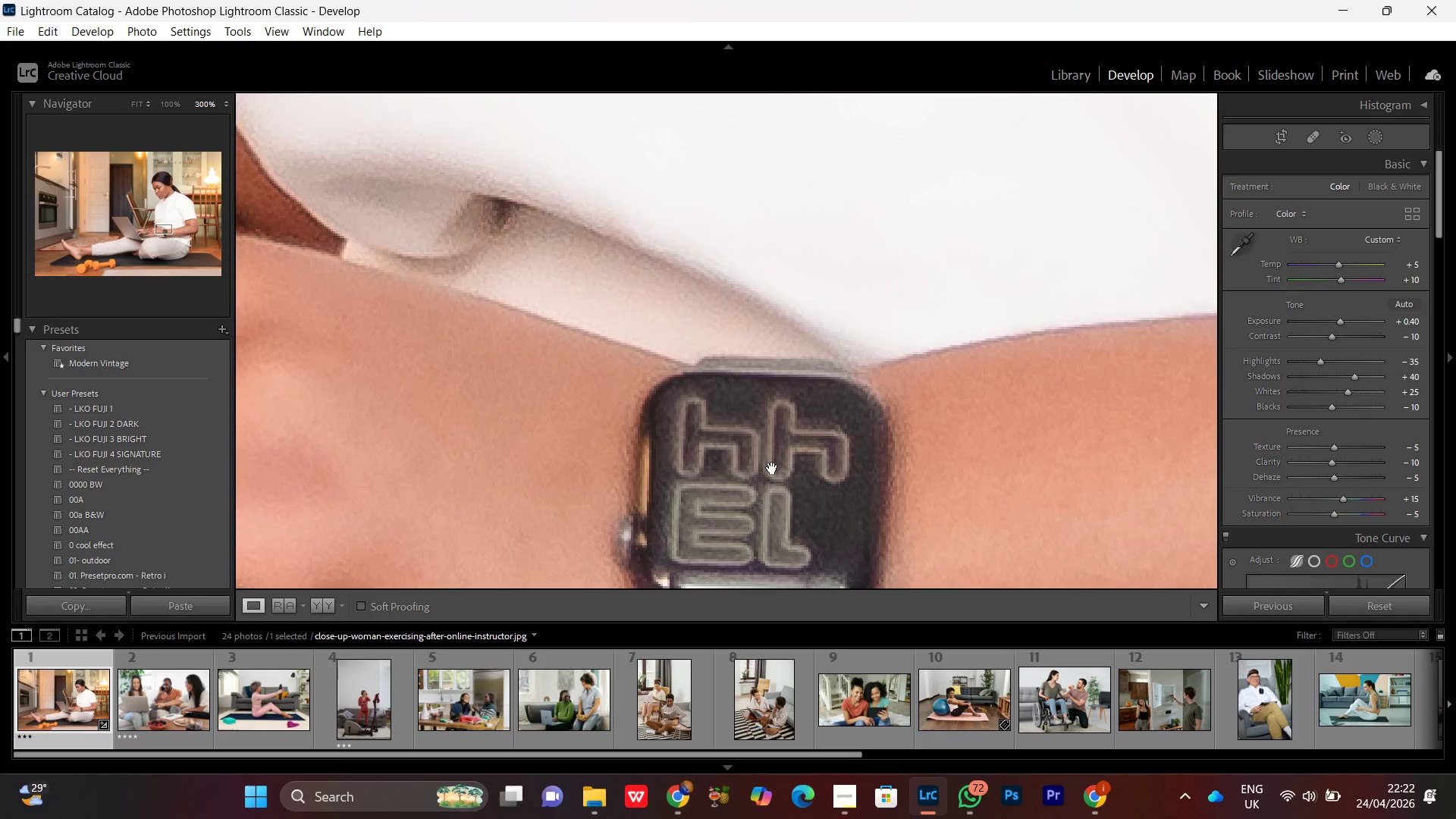 
left_click([772, 468])
 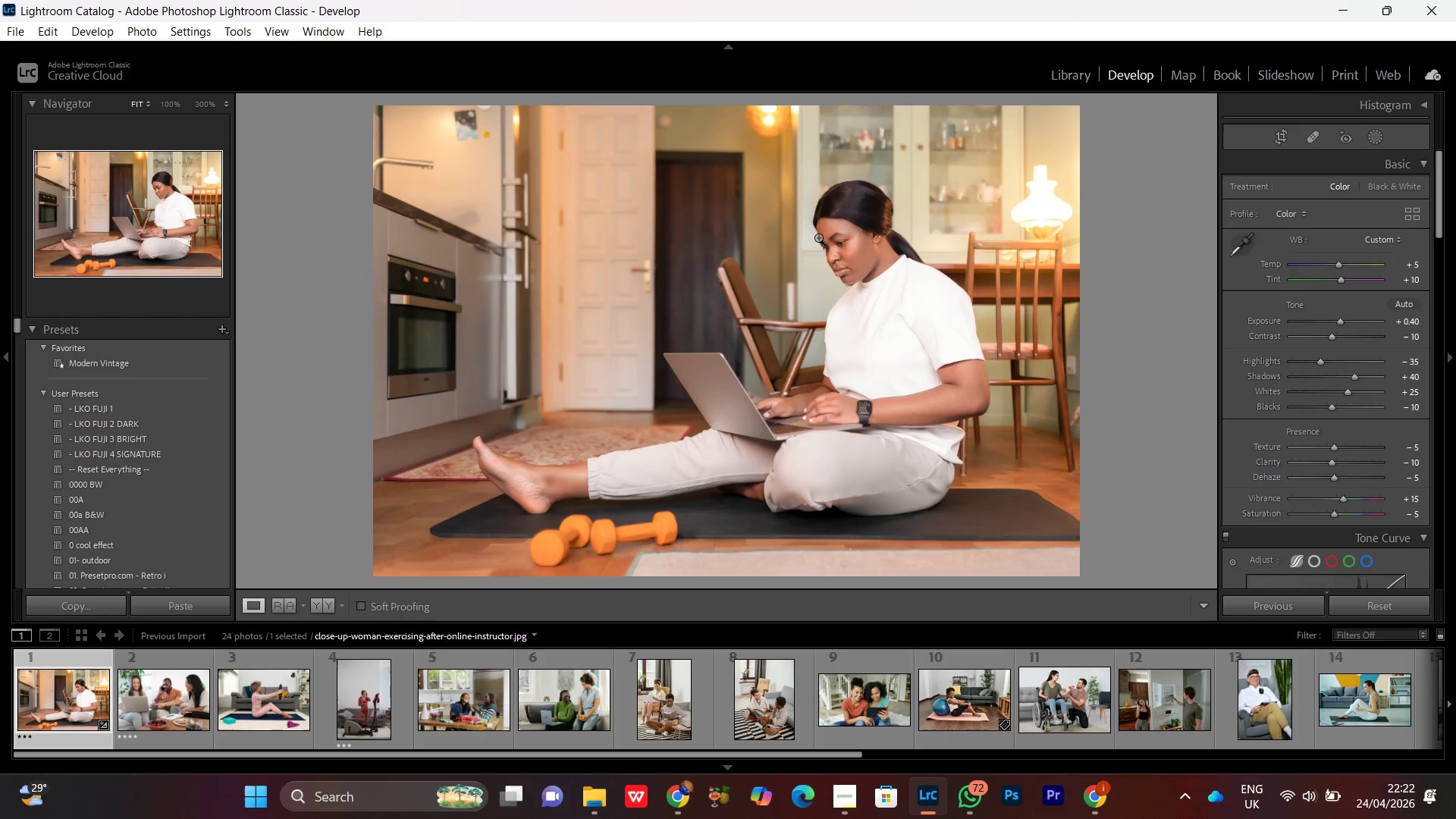 
left_click([878, 219])
 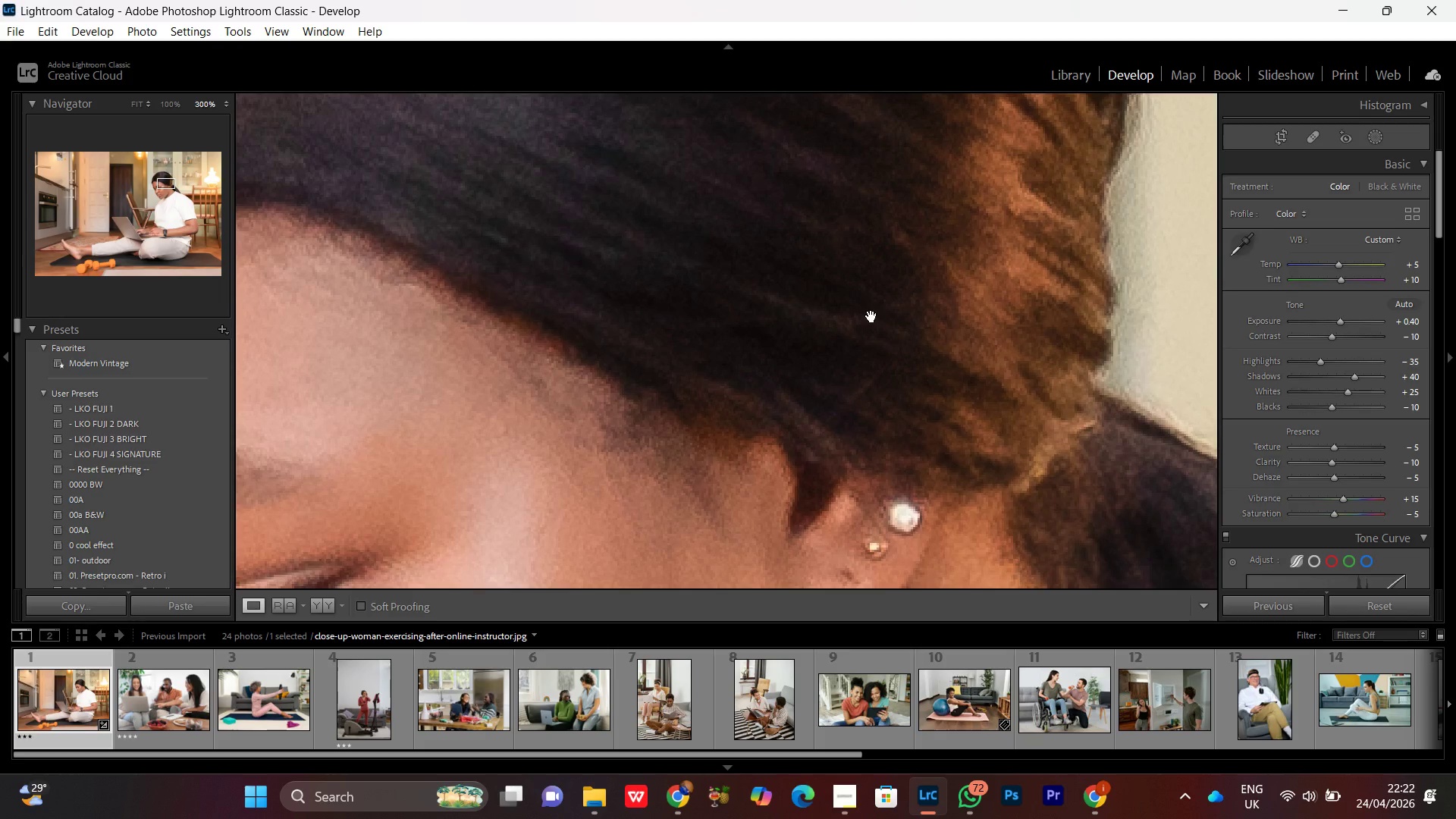 
wait(11.02)
 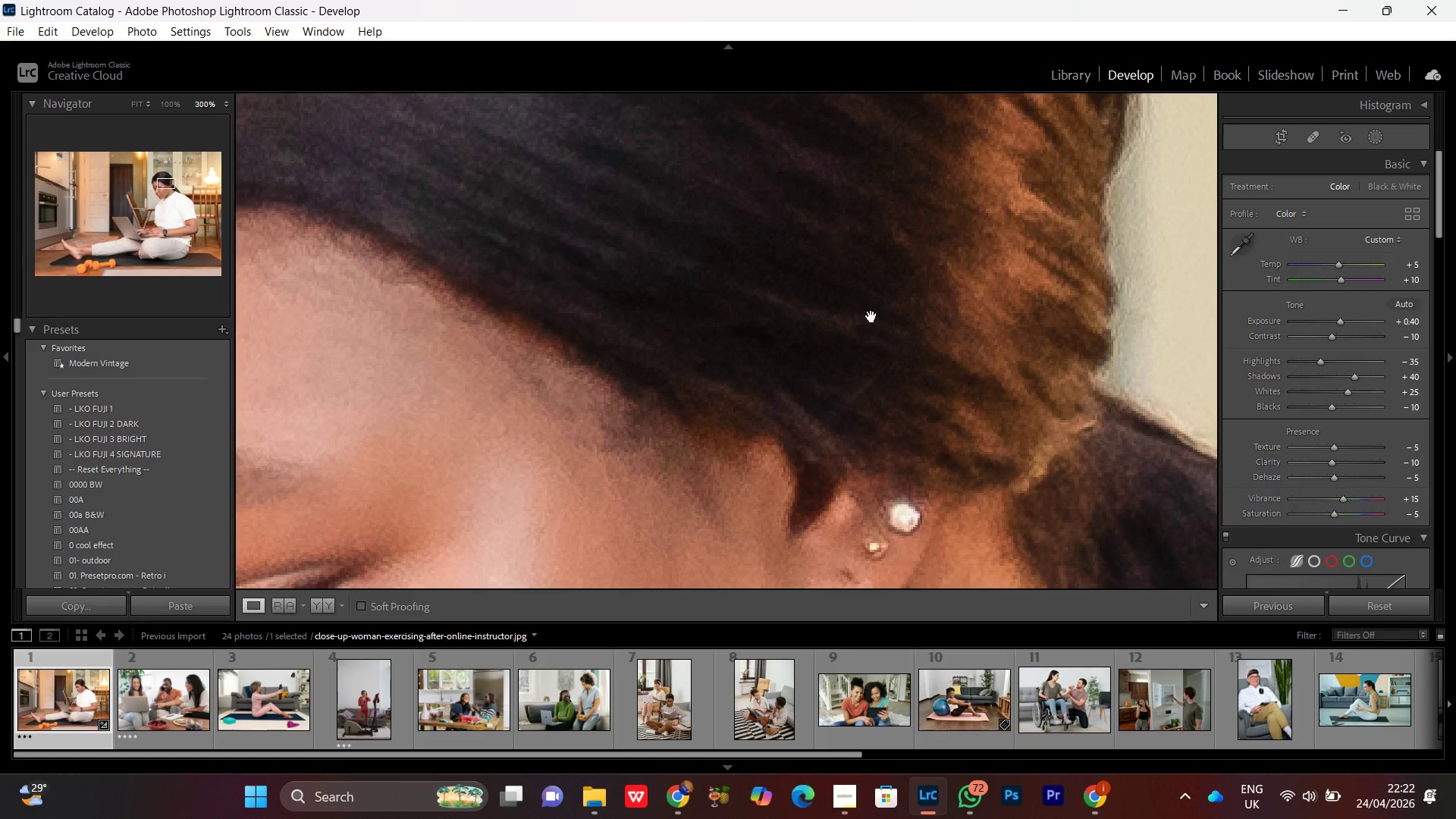 
left_click([861, 320])
 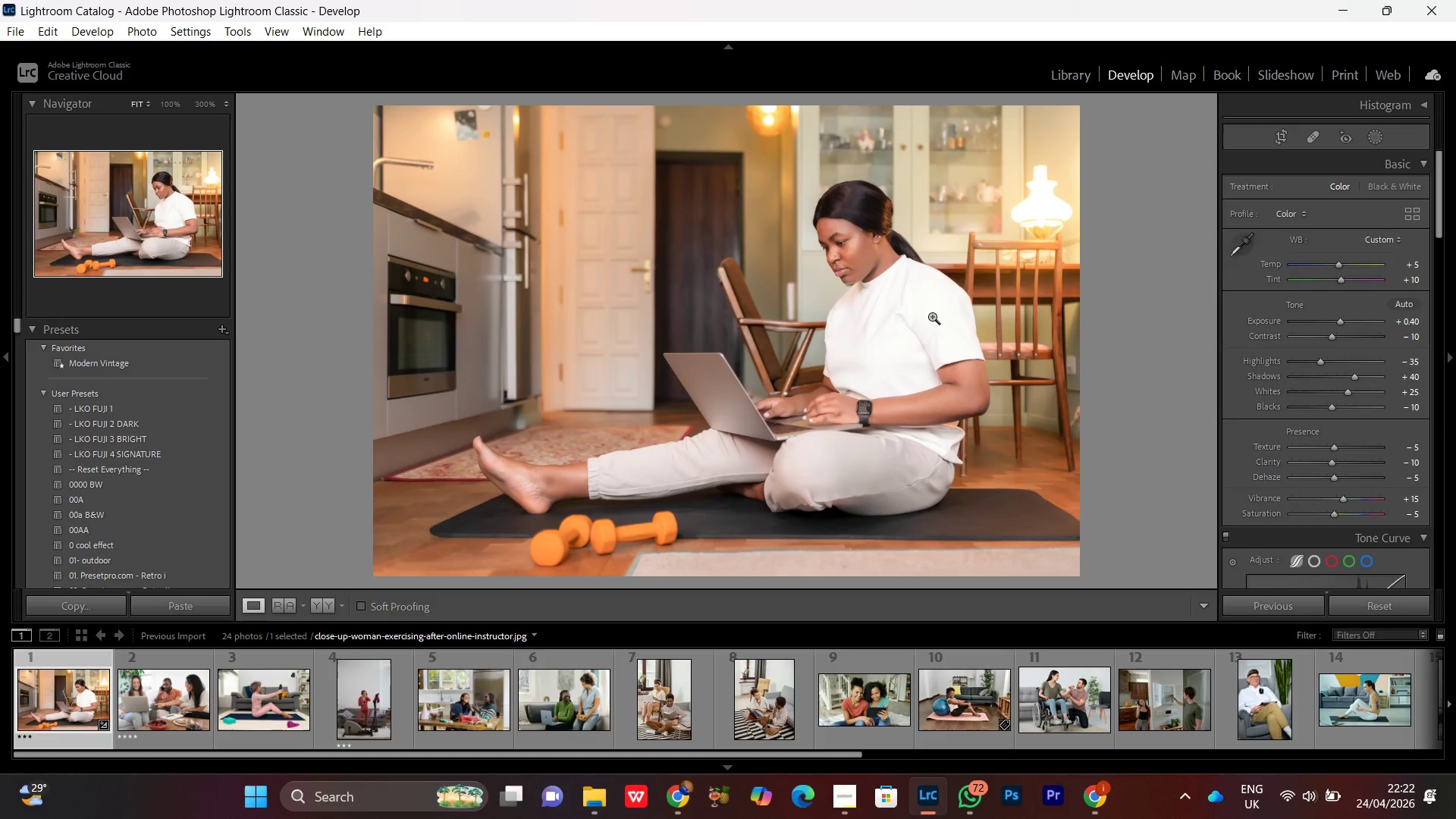 
left_click([932, 290])
 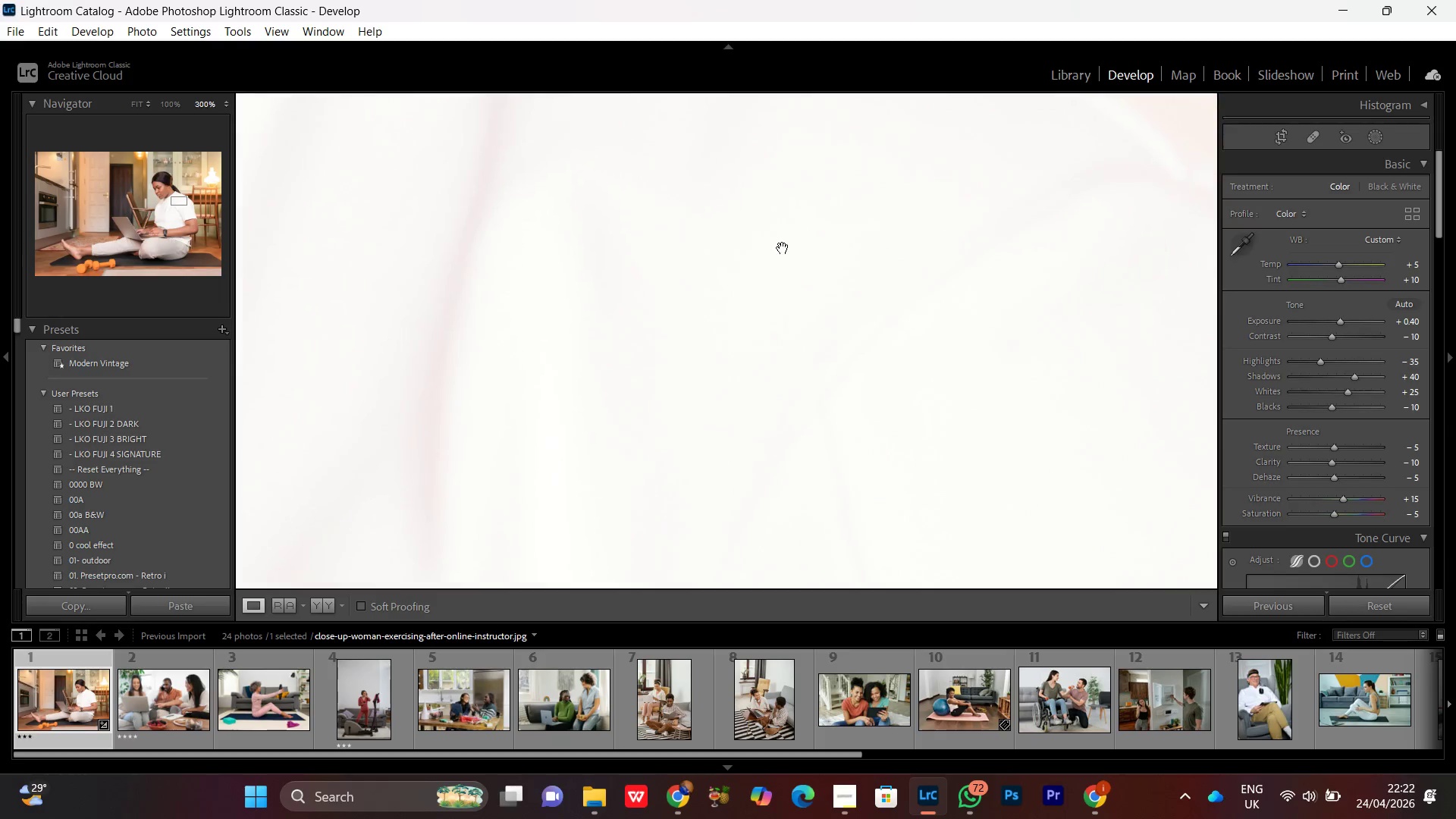 
left_click_drag(start_coordinate=[783, 237], to_coordinate=[890, 563])
 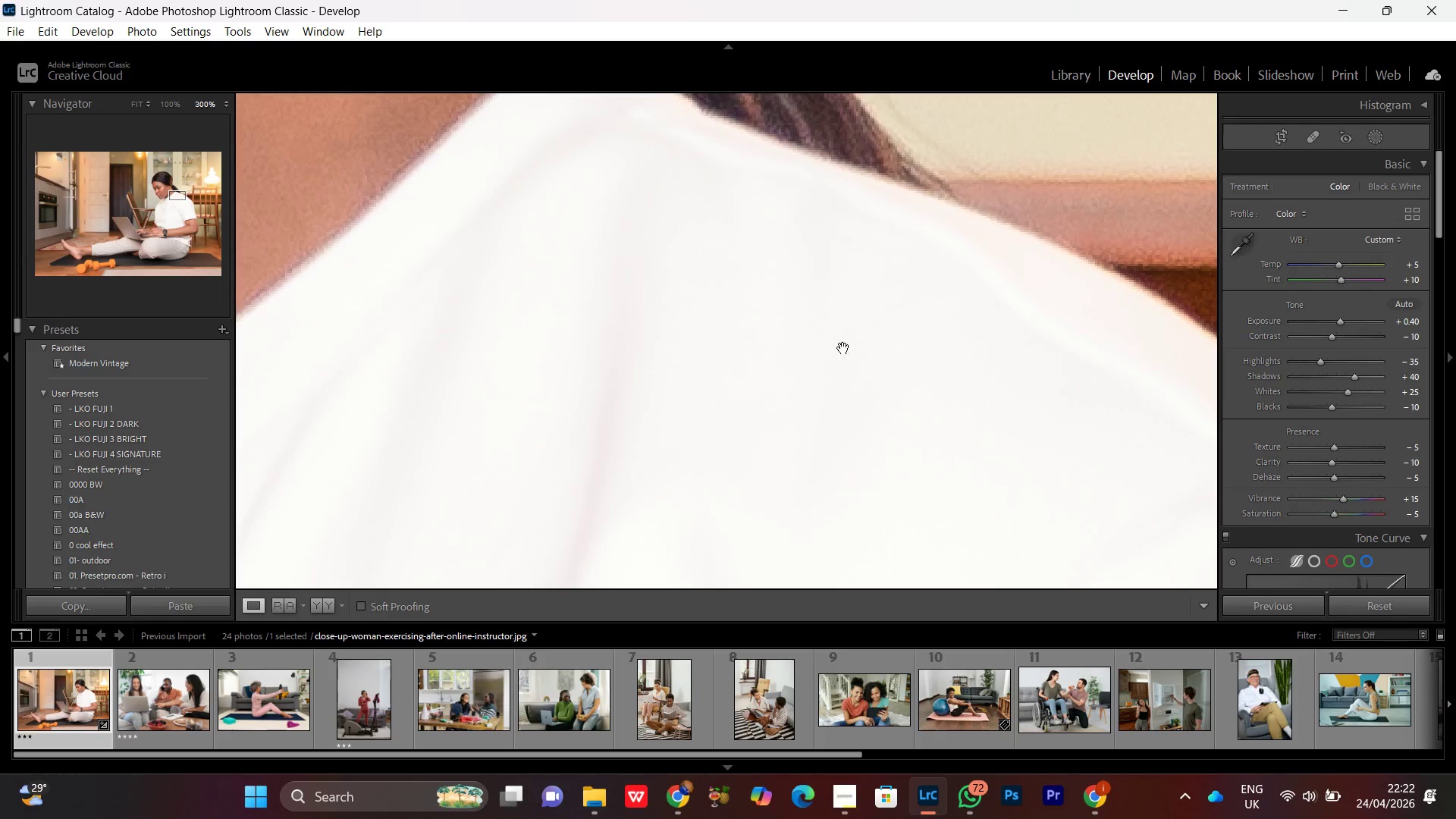 
left_click_drag(start_coordinate=[843, 348], to_coordinate=[870, 519])
 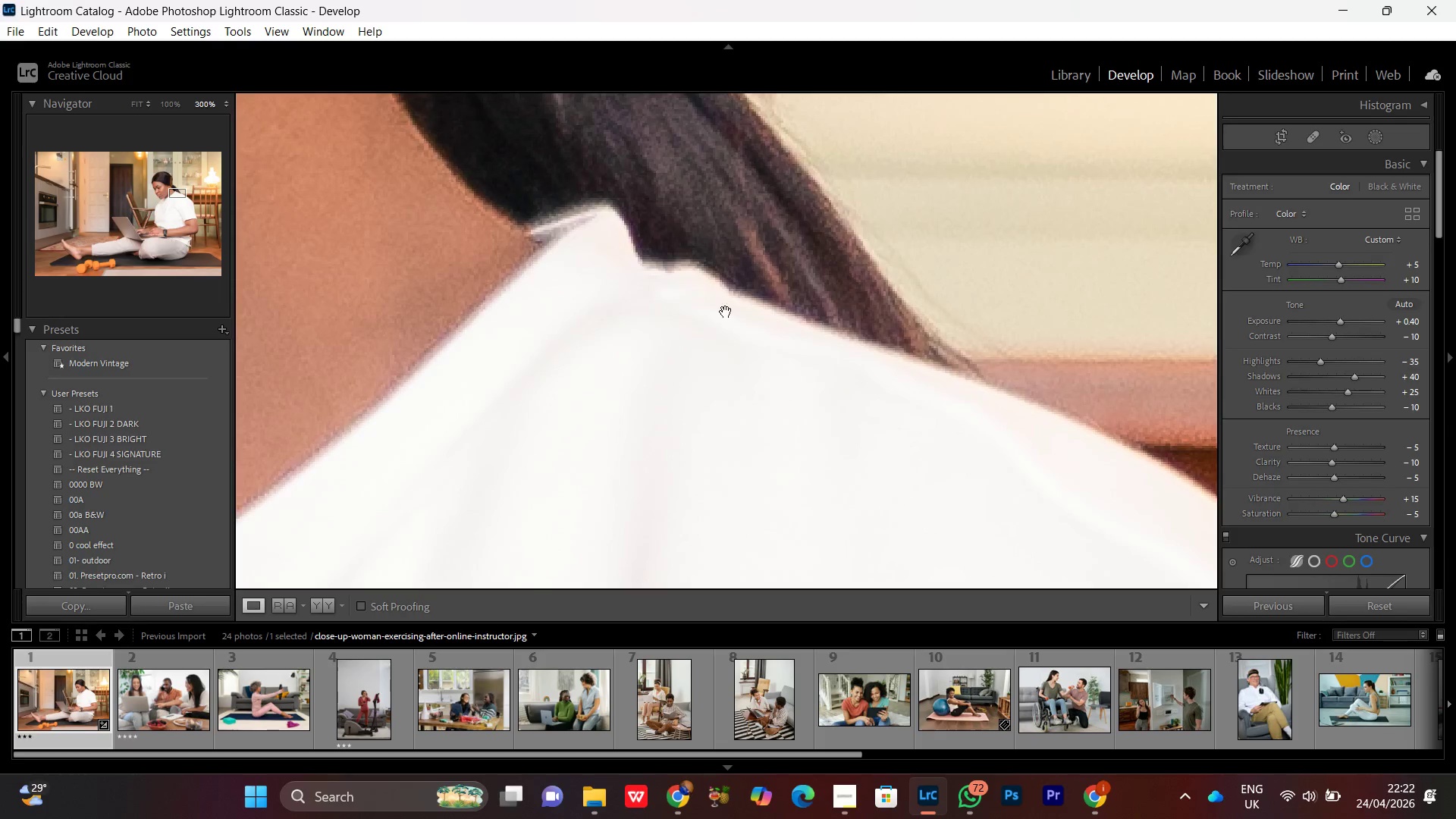 
left_click_drag(start_coordinate=[726, 312], to_coordinate=[871, 500])
 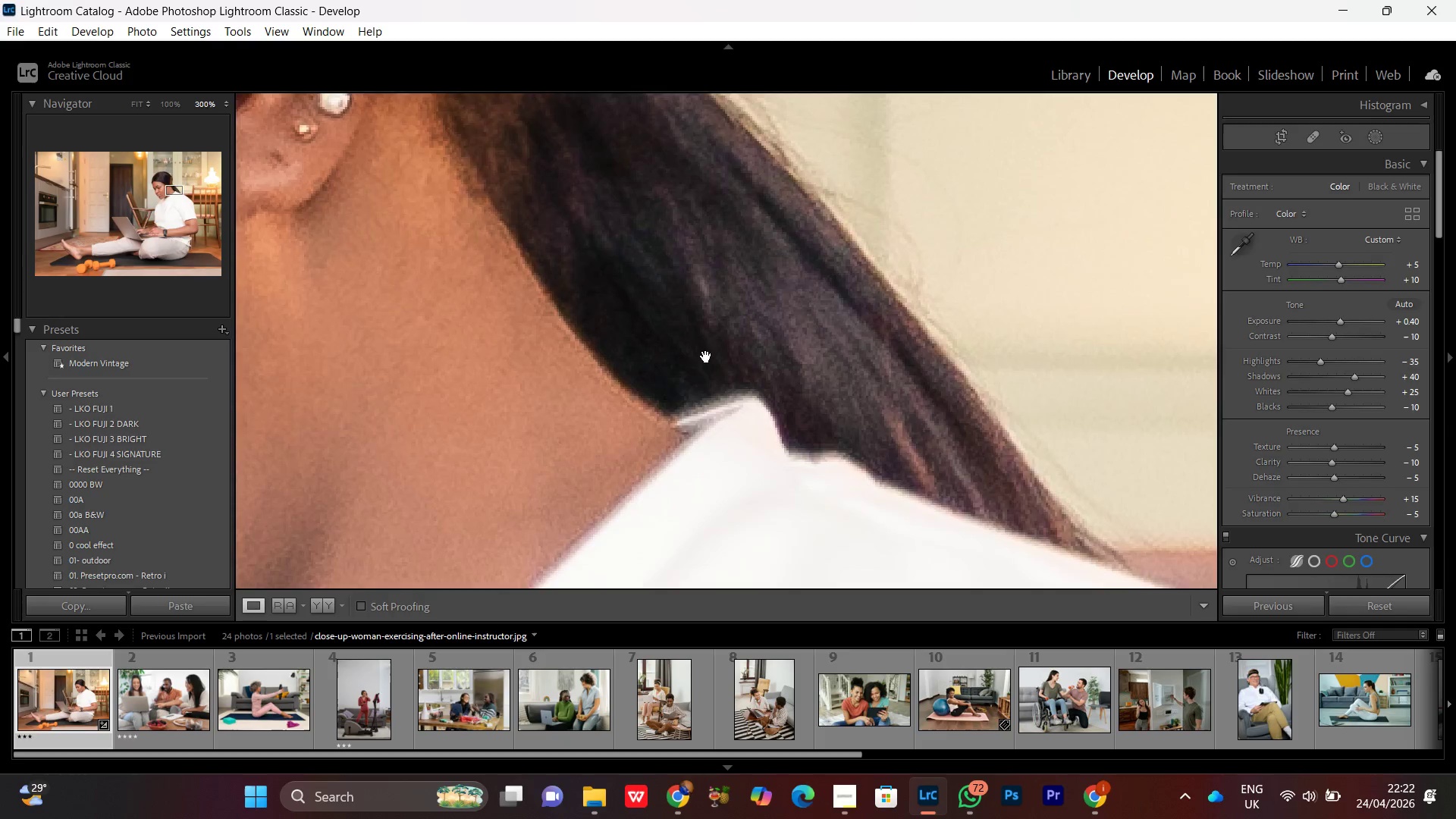 
left_click_drag(start_coordinate=[706, 356], to_coordinate=[1040, 523])
 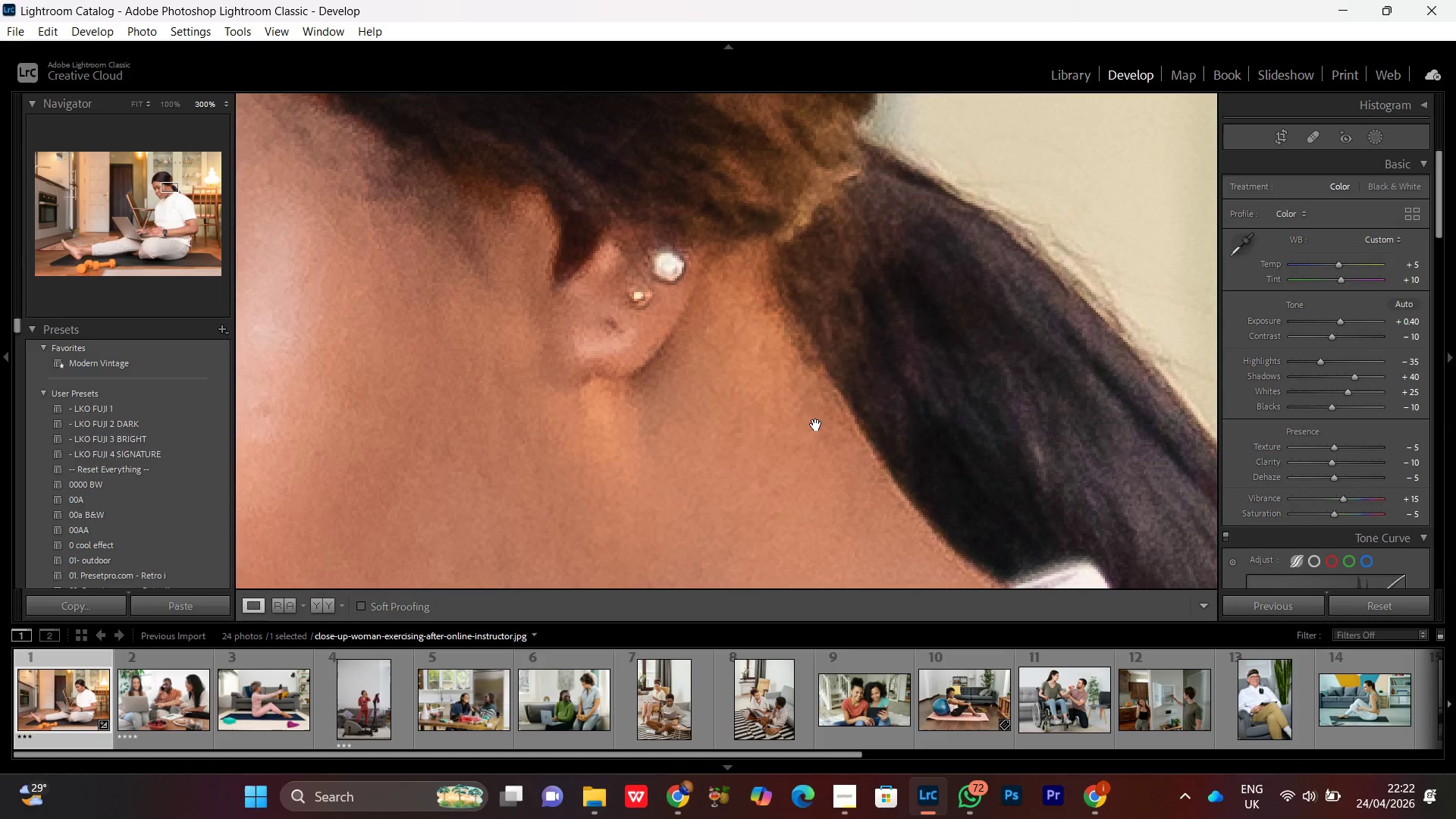 
left_click_drag(start_coordinate=[816, 425], to_coordinate=[899, 525])
 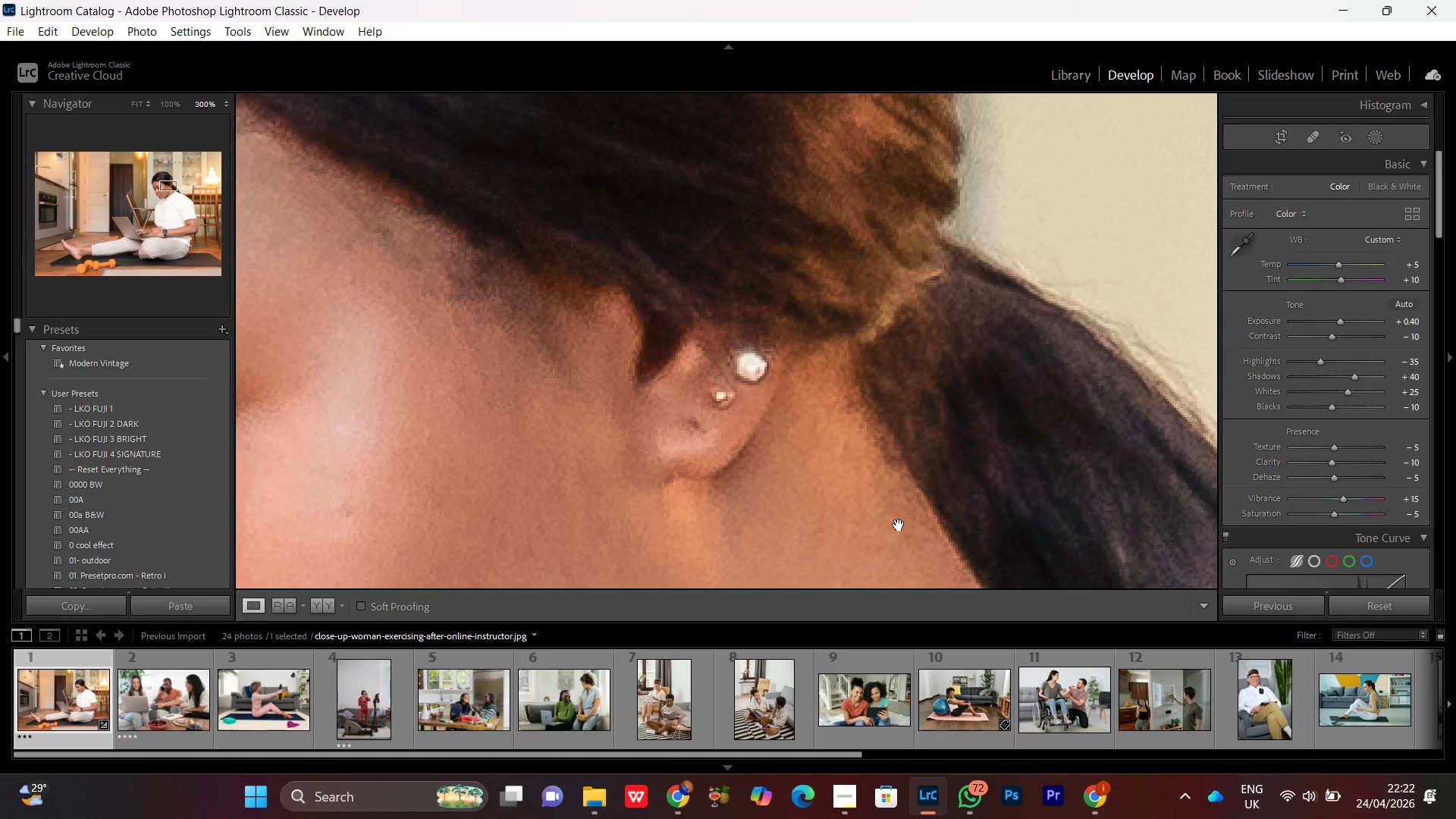 
key(Control+Minus)
 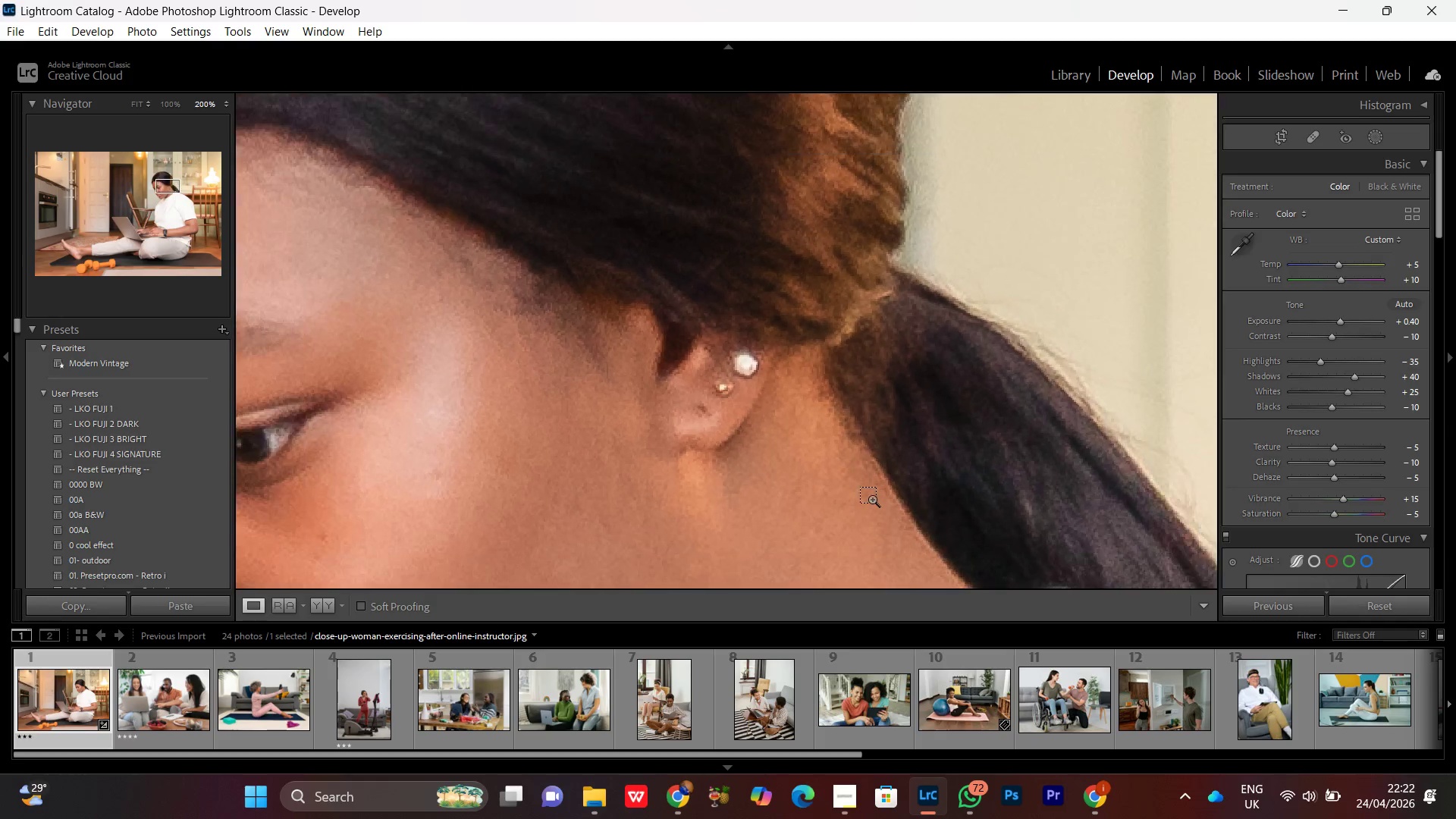 
key(Control+Minus)
 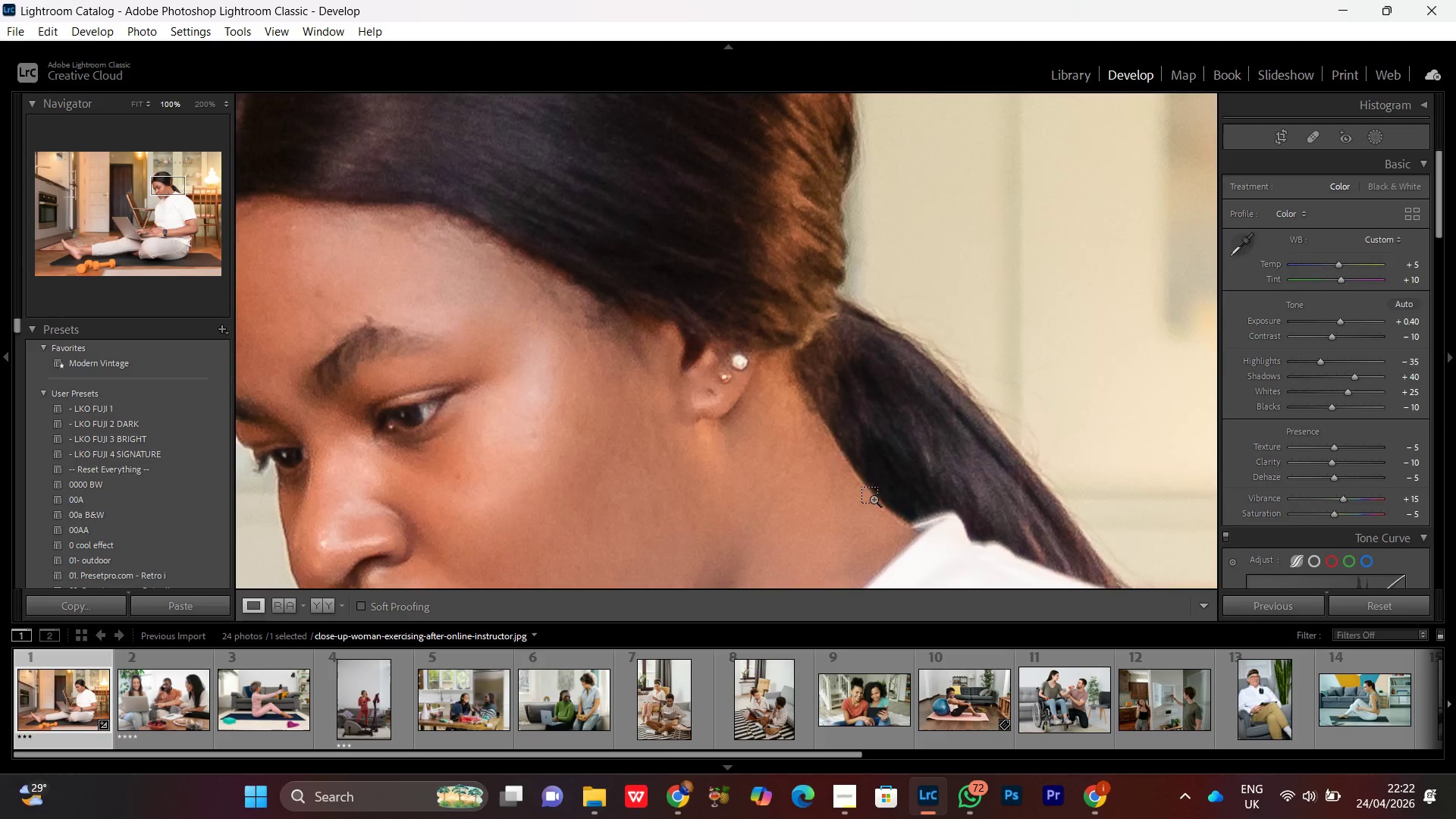 
key(Control+Minus)
 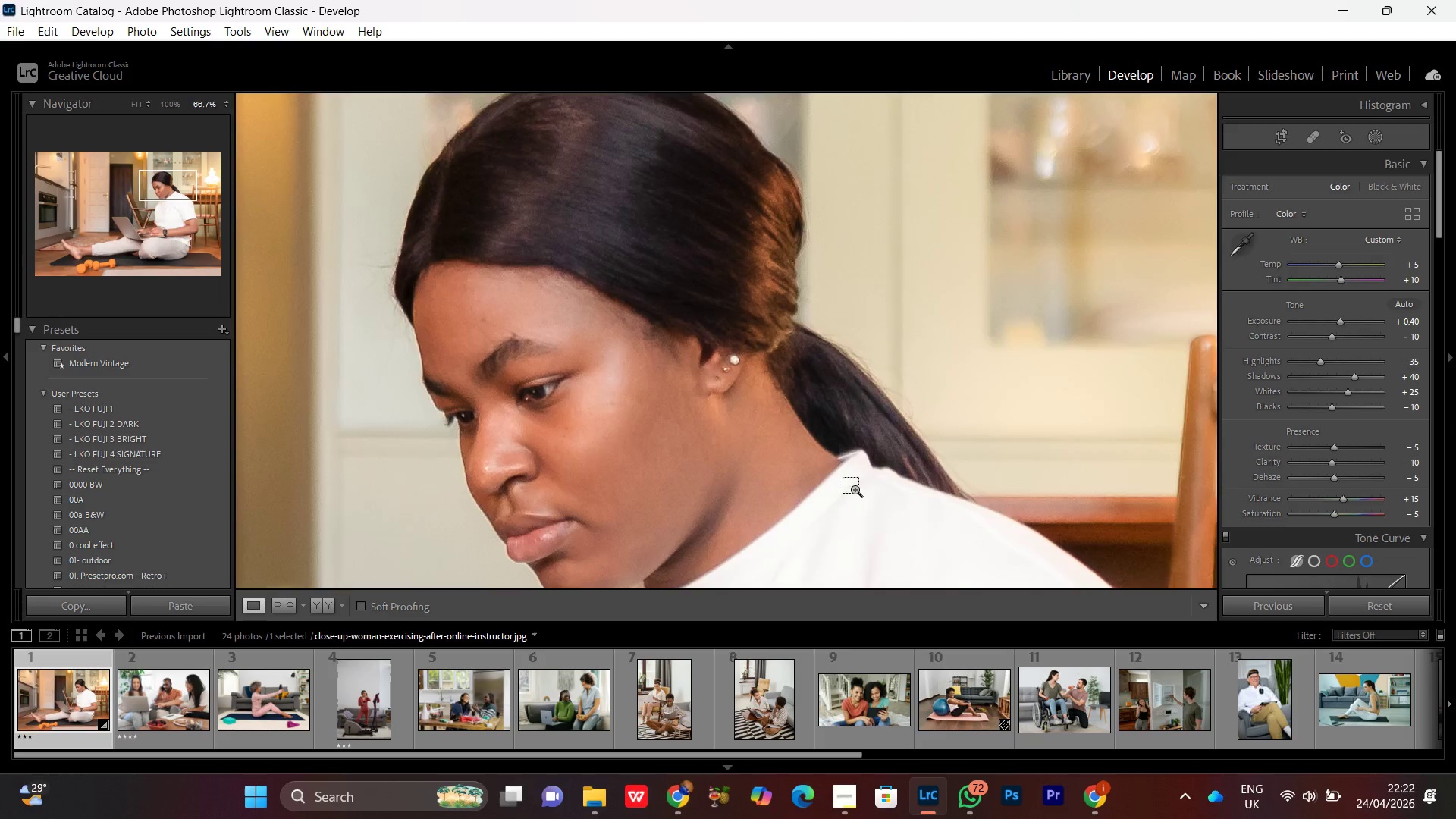 
key(Control+Minus)
 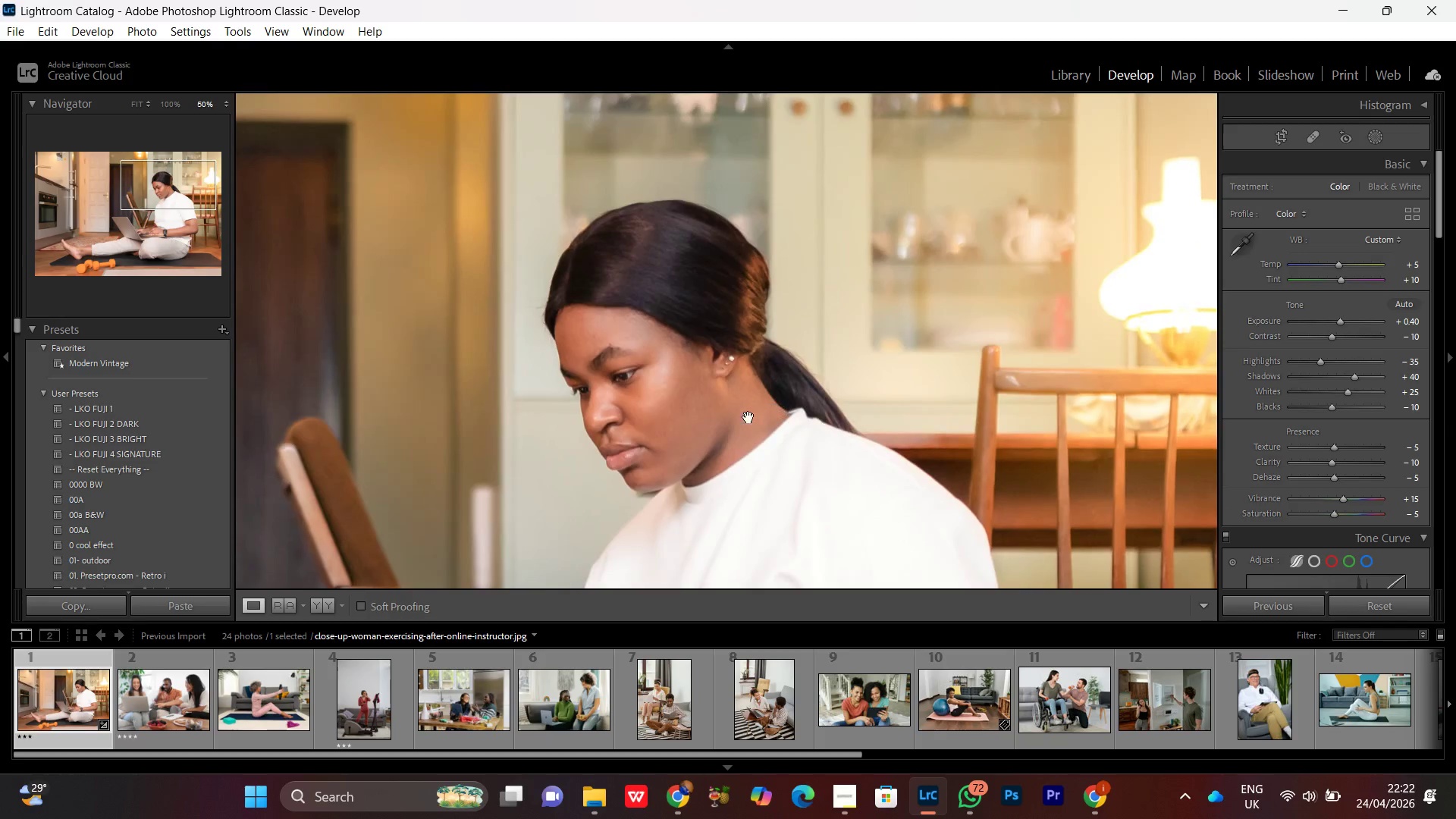 
key(Control+Minus)
 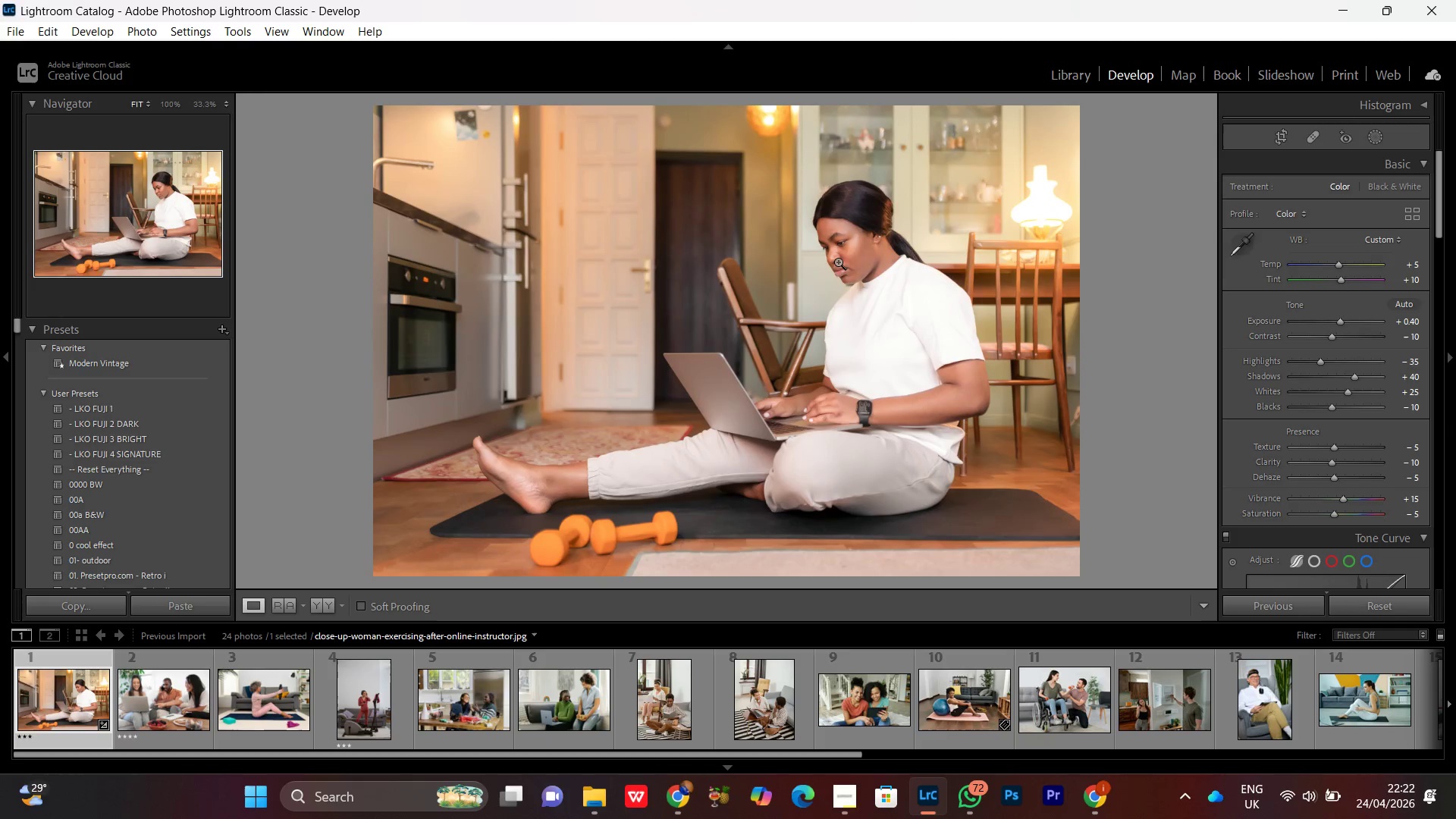 
double_click([834, 266])
 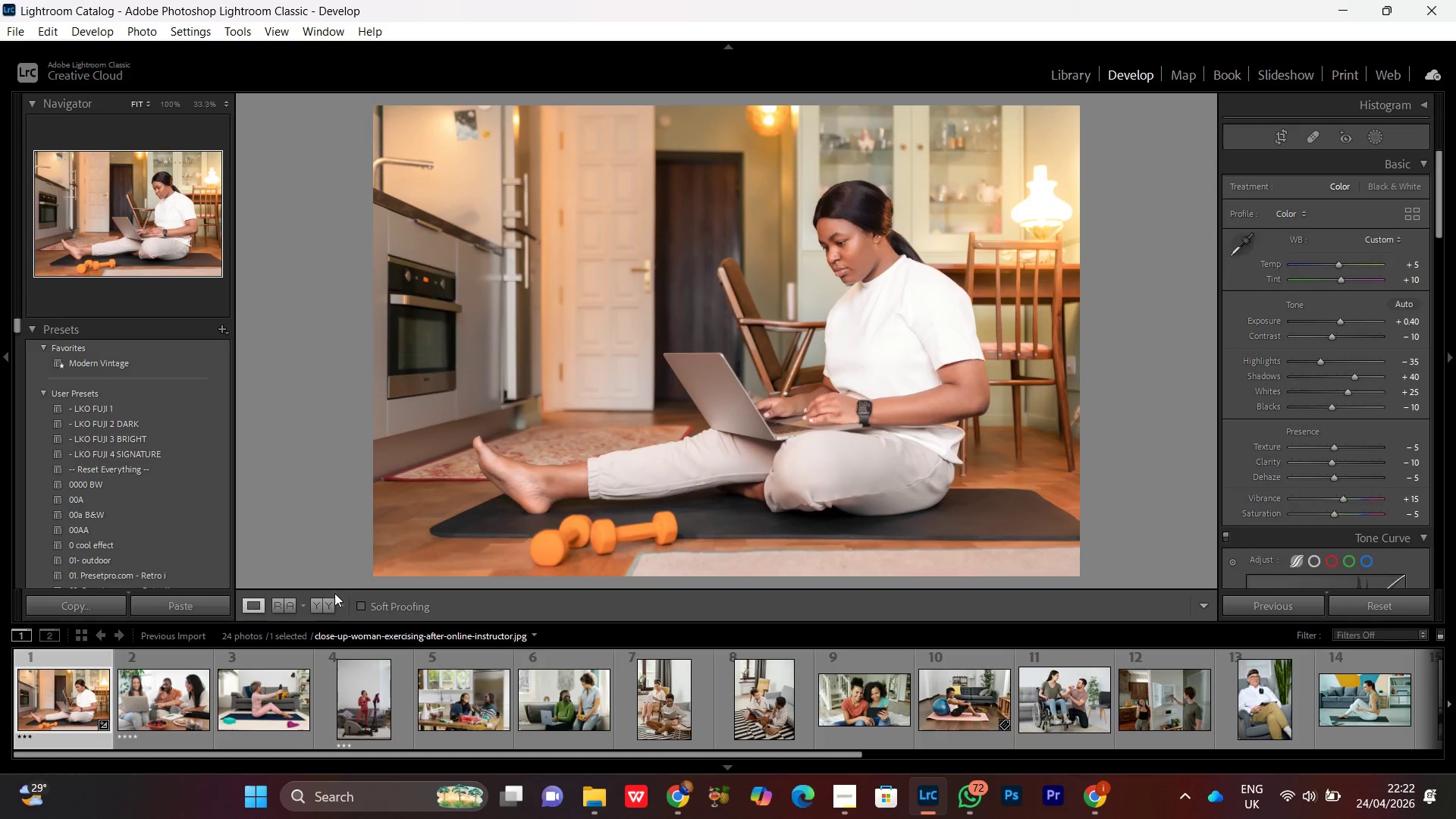 
left_click([322, 601])
 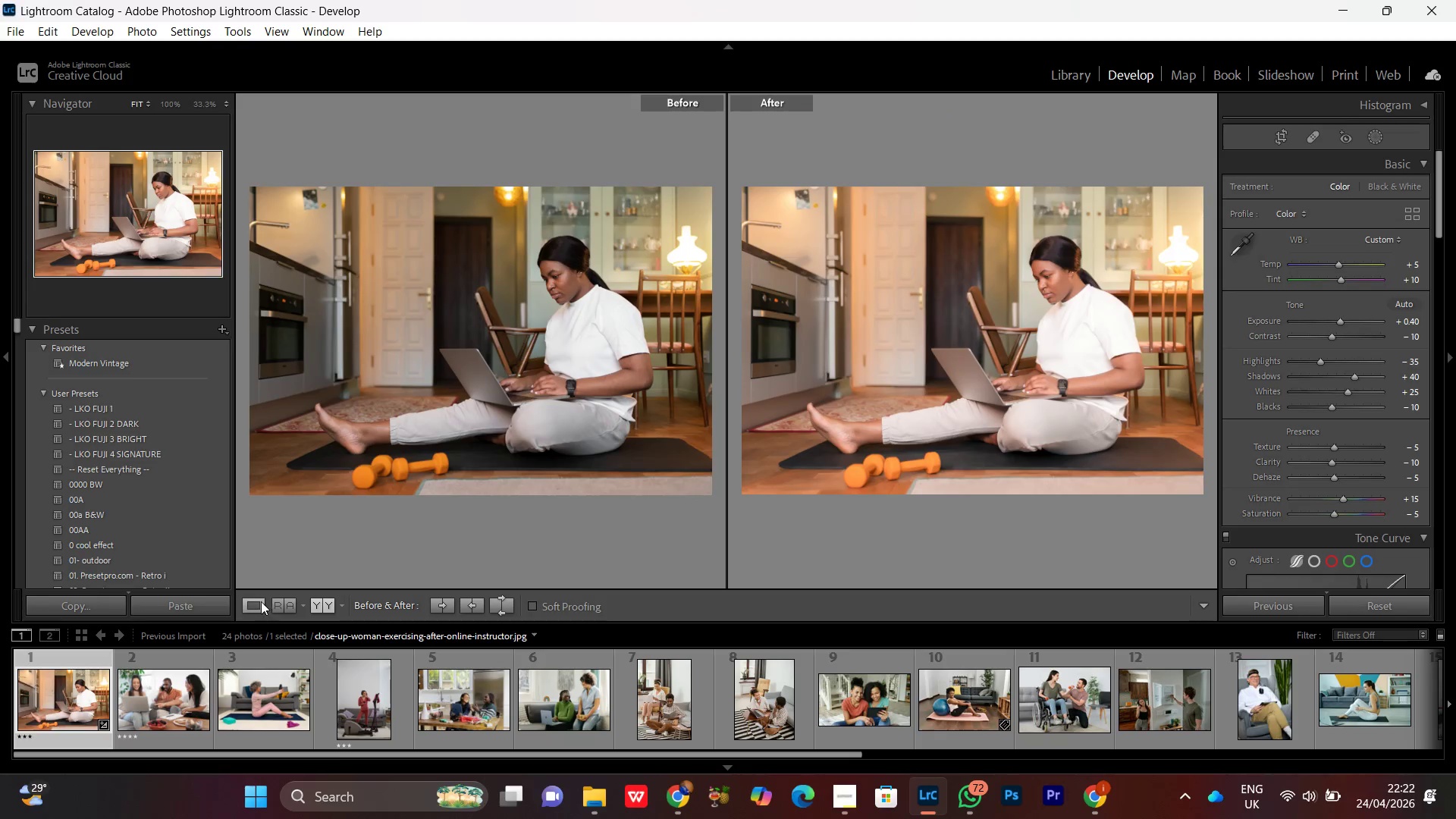 
left_click([256, 601])
 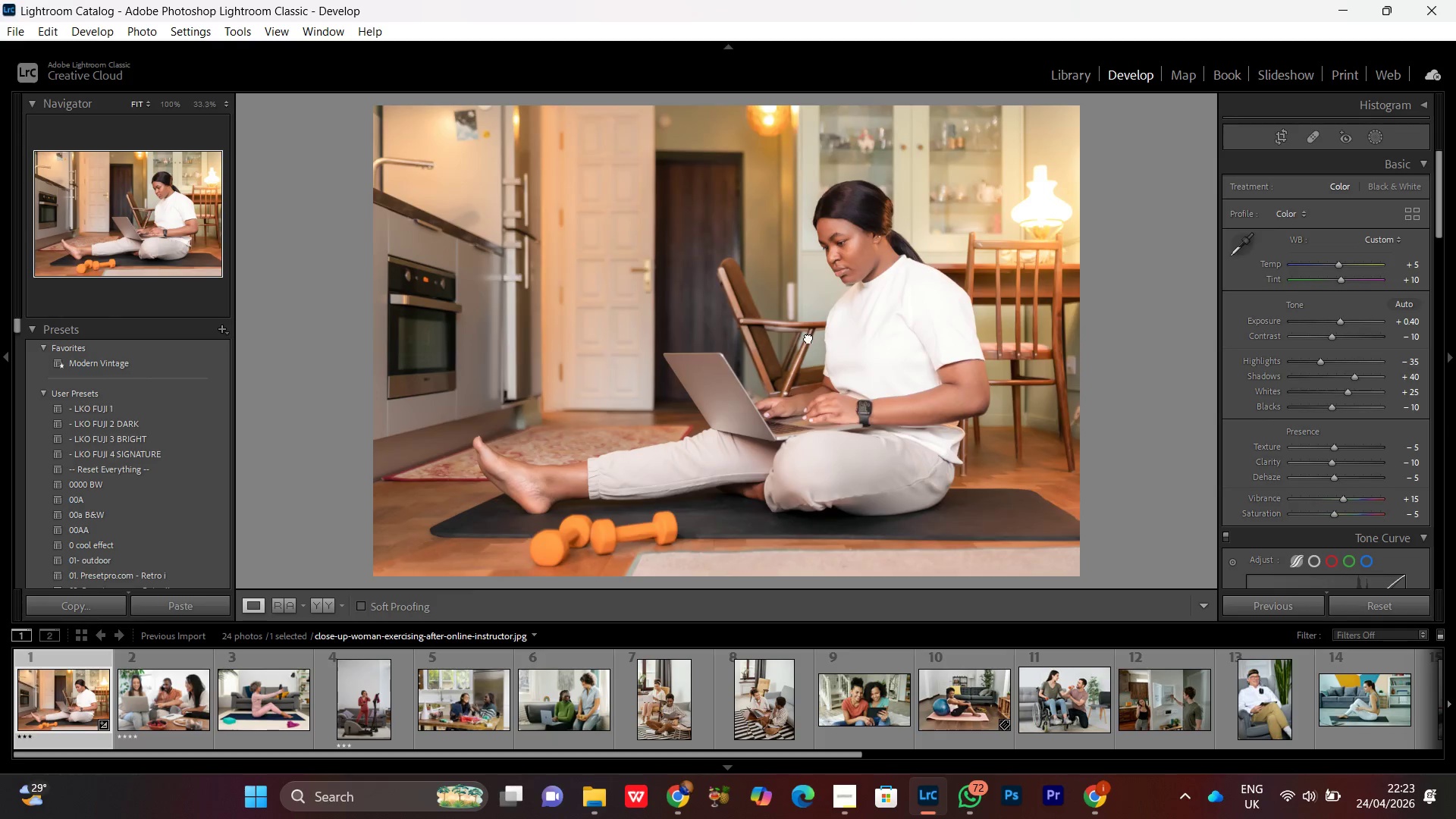 
double_click([808, 337])
 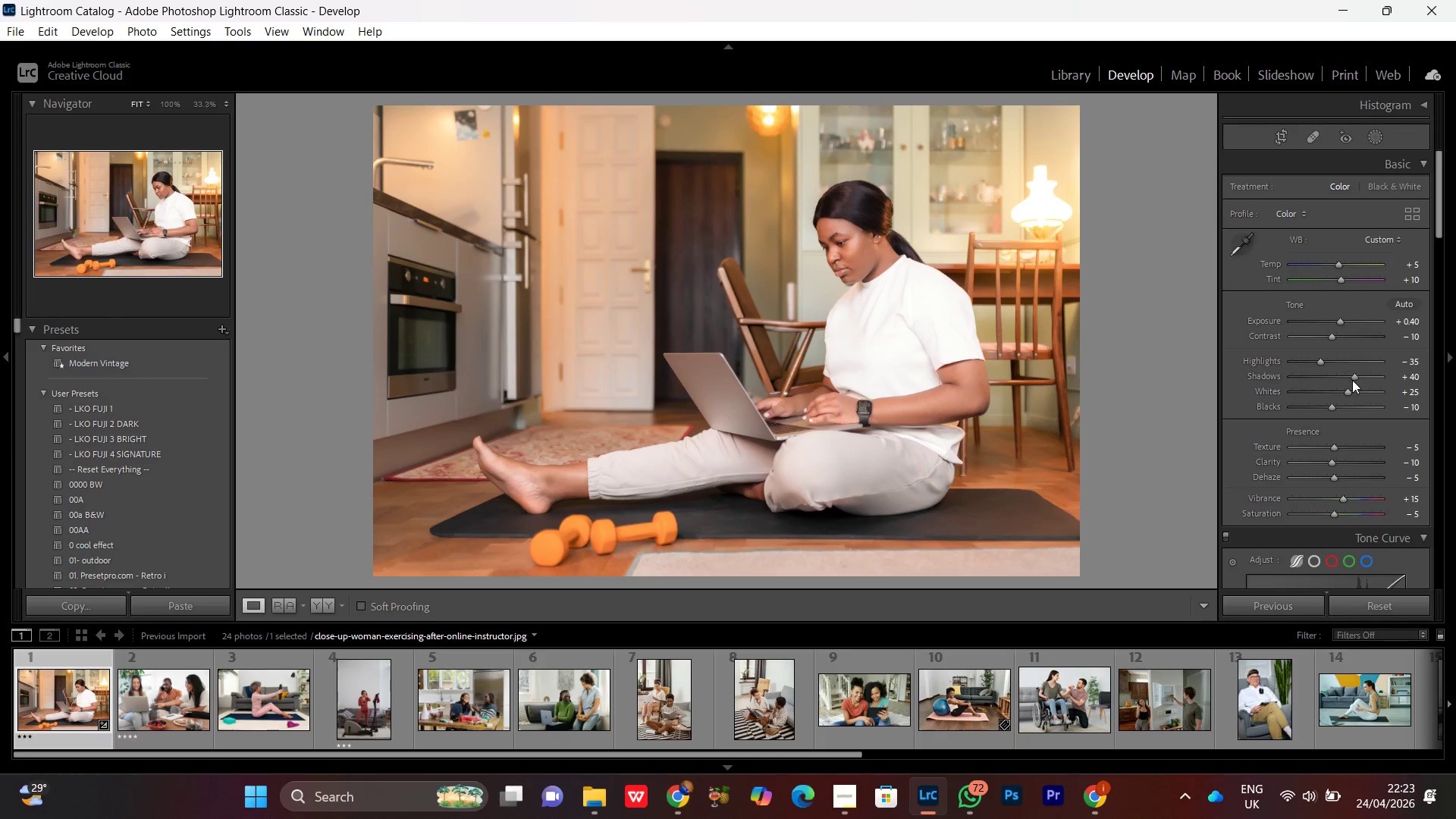 
left_click([1353, 377])
 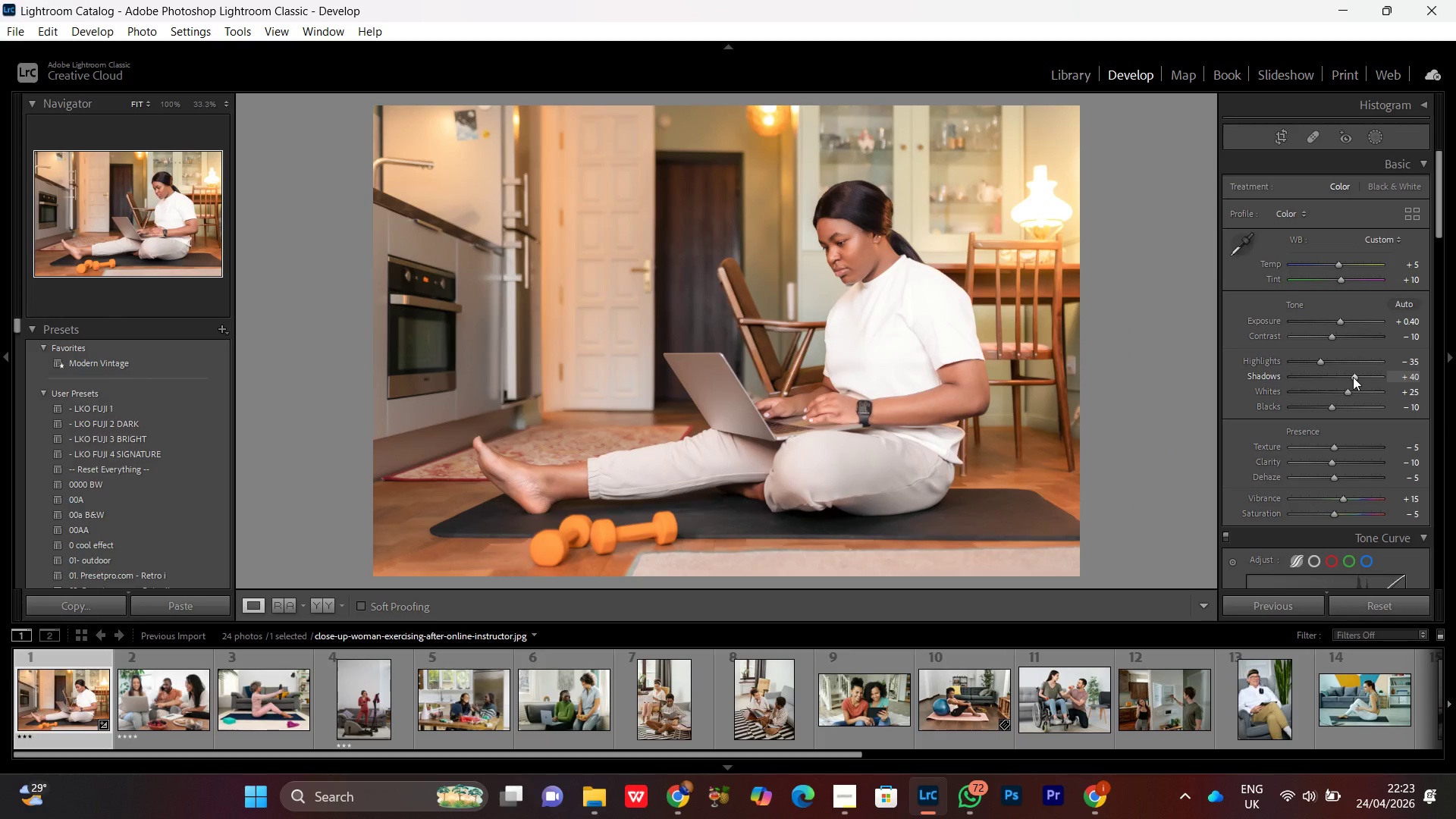 
scroll: coordinate [1353, 377], scroll_direction: none, amount: 0.0
 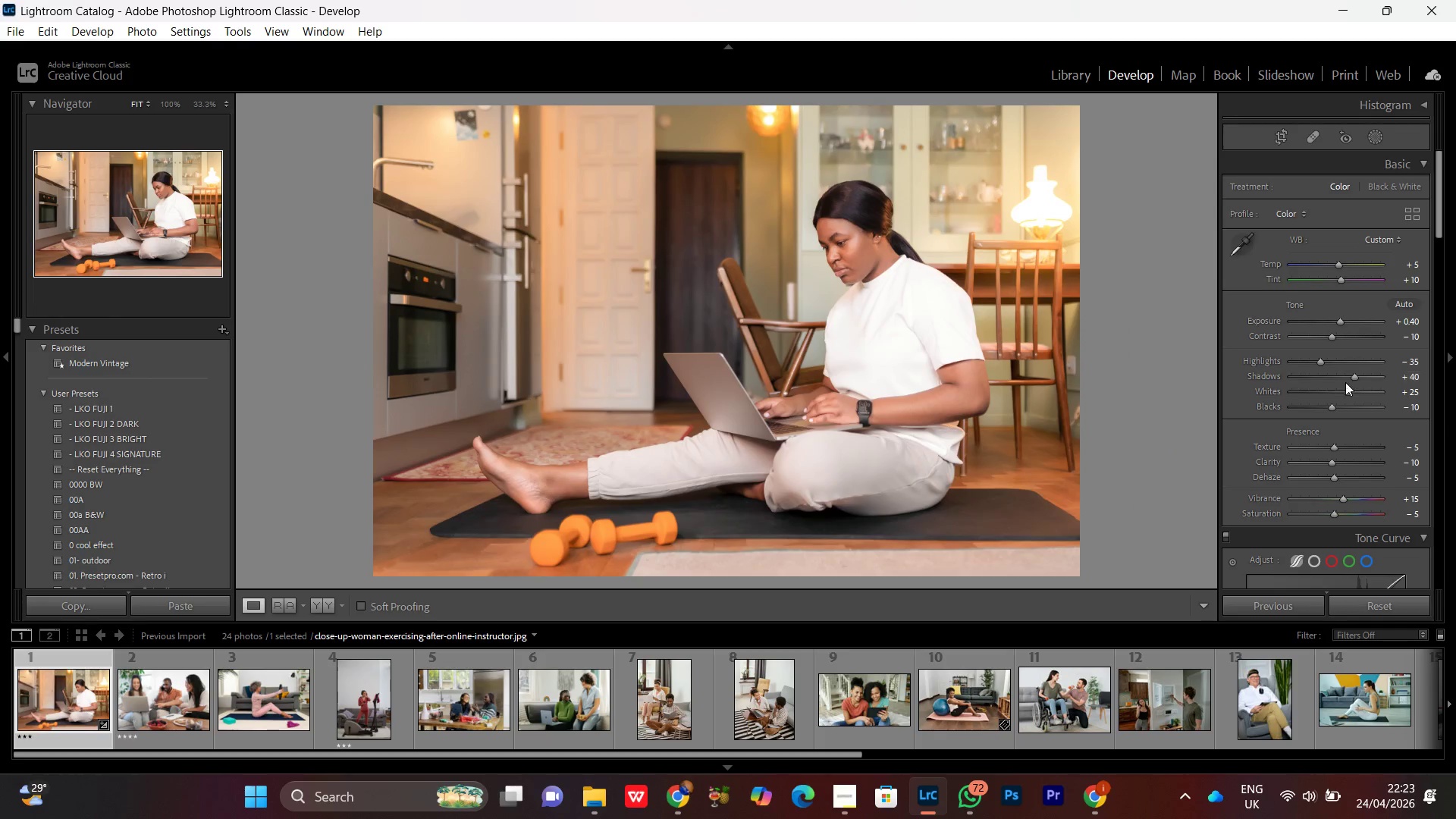 
left_click([1348, 391])
 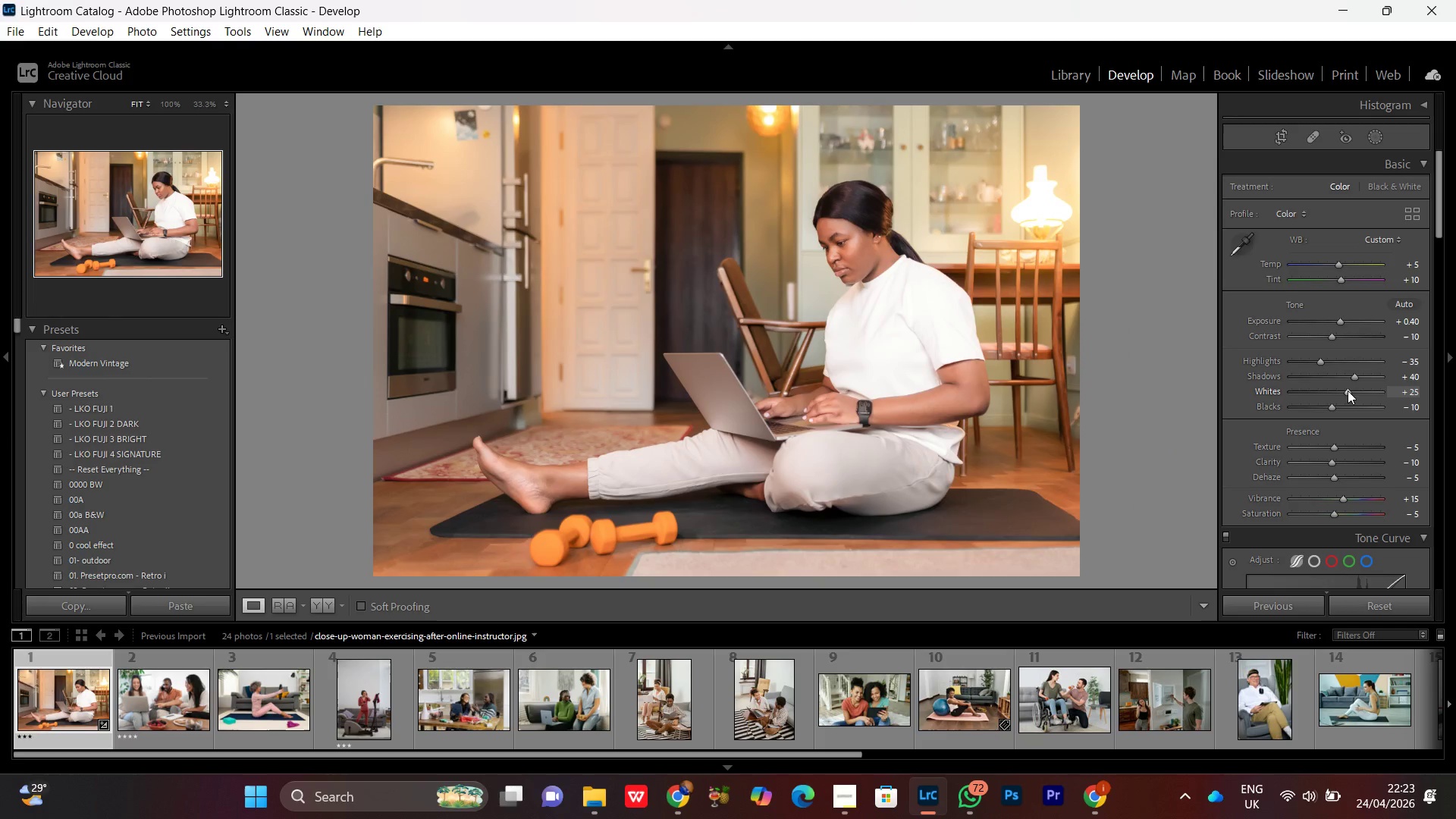 
scroll: coordinate [1348, 391], scroll_direction: none, amount: 0.0
 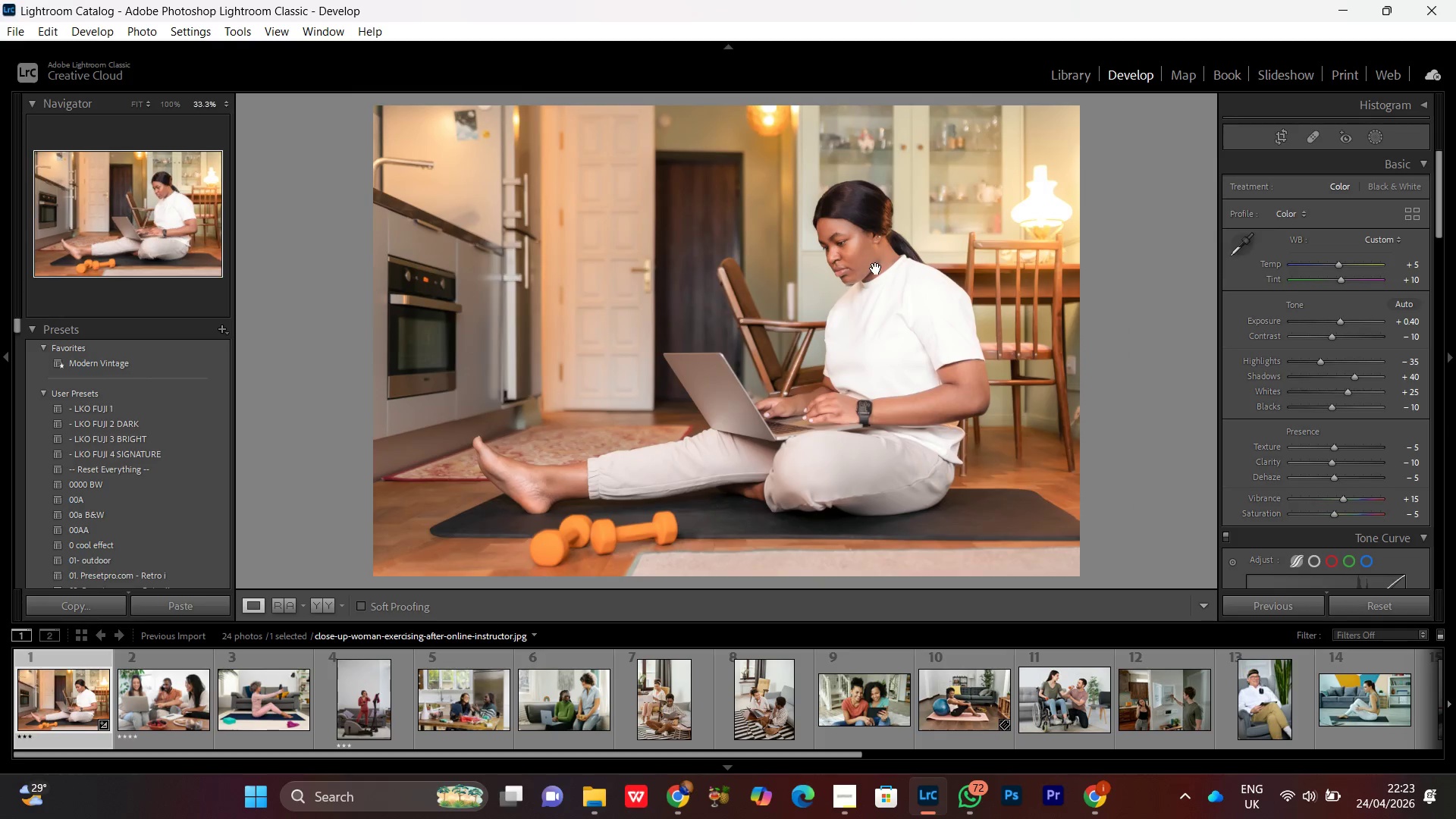 
double_click([876, 268])
 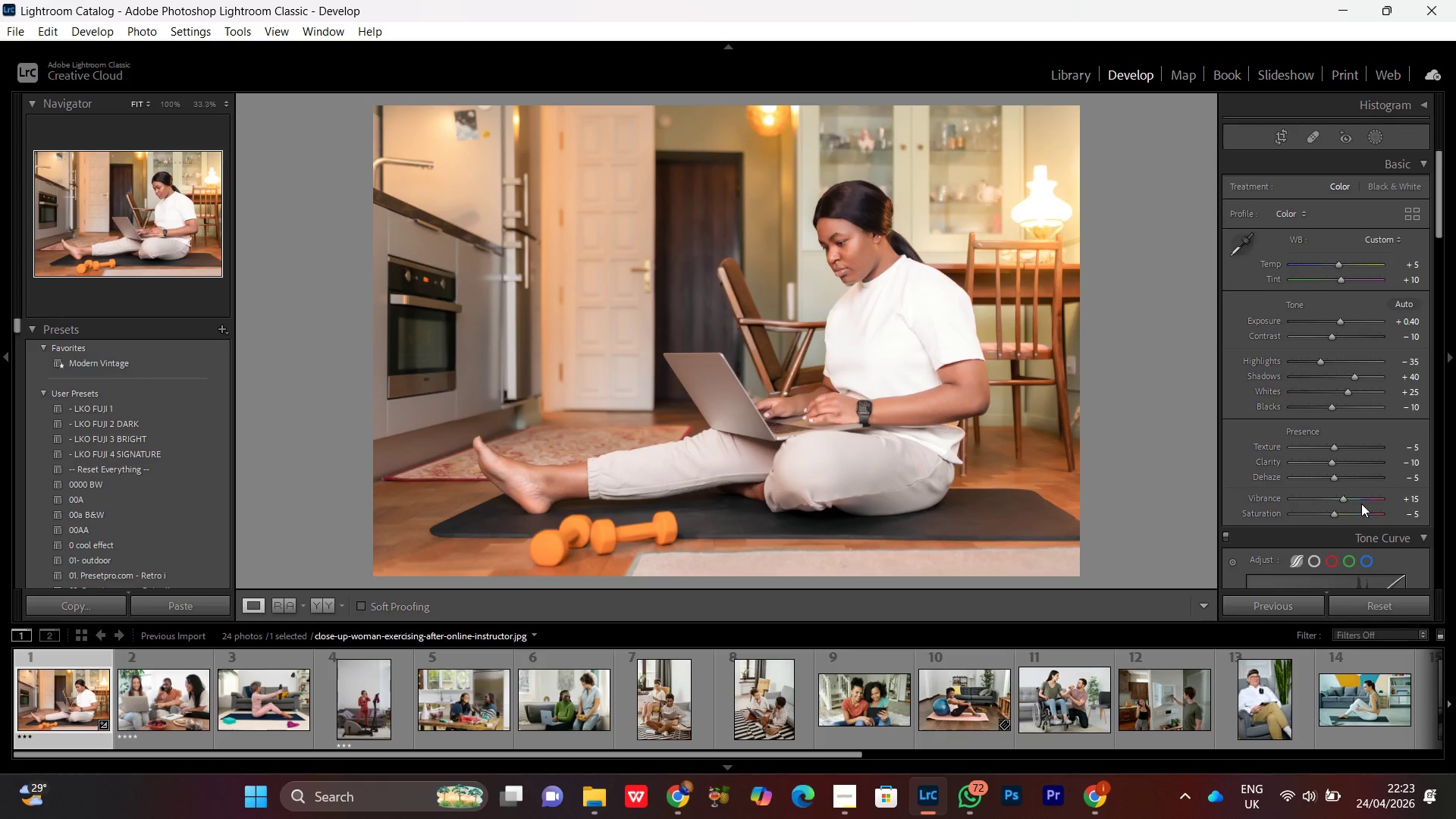 
scroll: coordinate [1360, 500], scroll_direction: none, amount: 0.0
 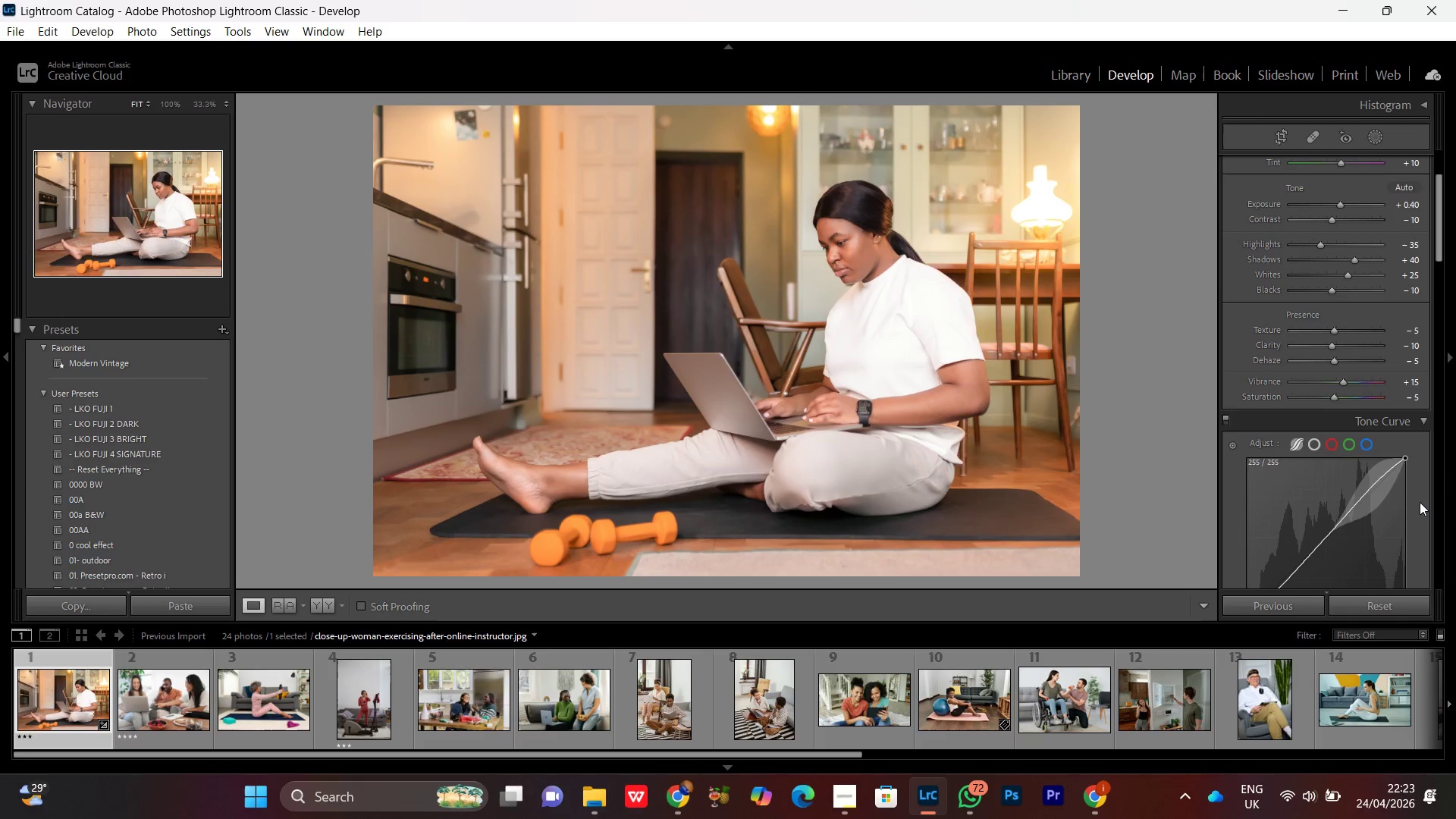 
scroll: coordinate [1433, 448], scroll_direction: down, amount: 7.0
 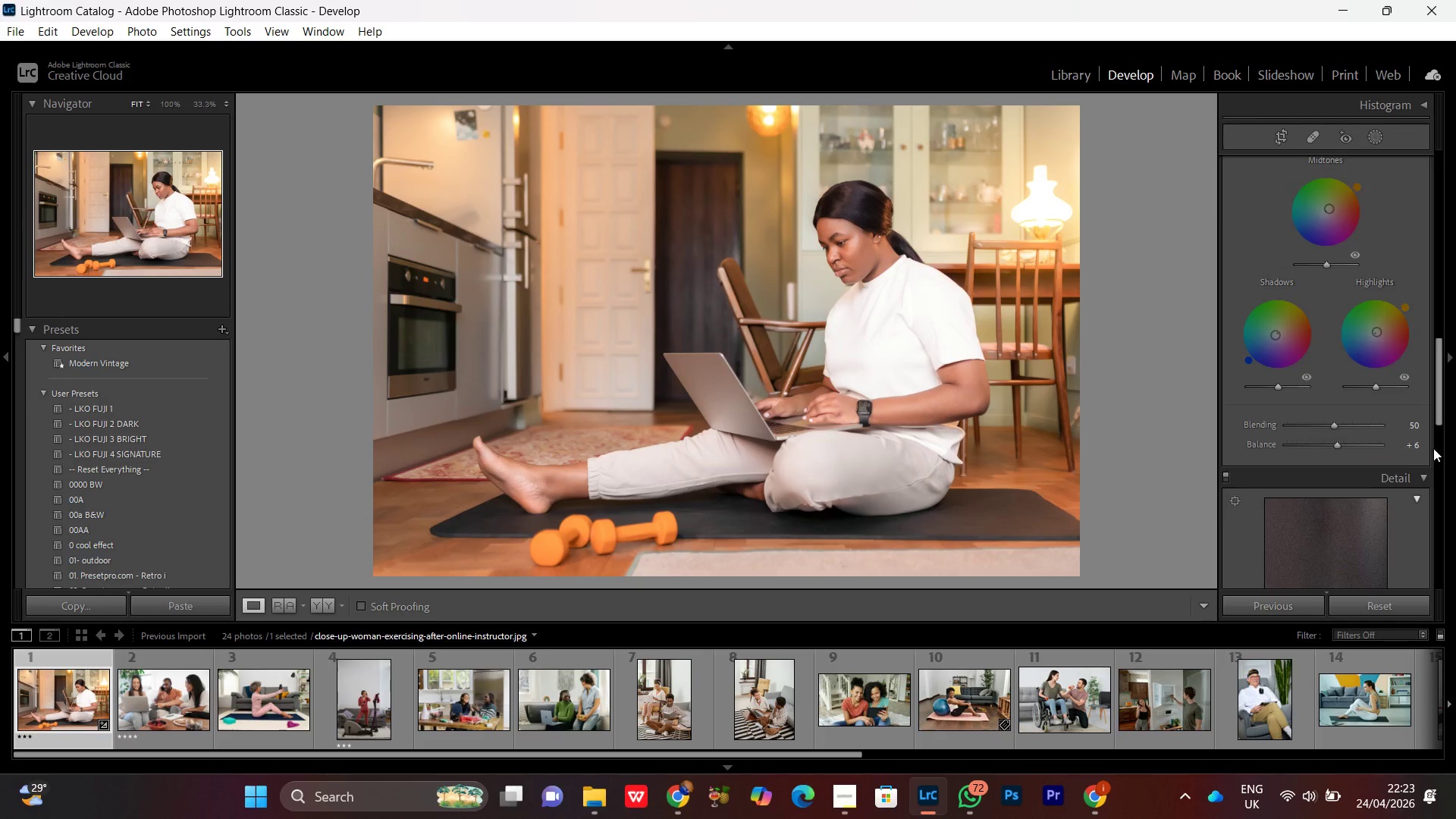 
scroll: coordinate [1433, 448], scroll_direction: none, amount: 0.0
 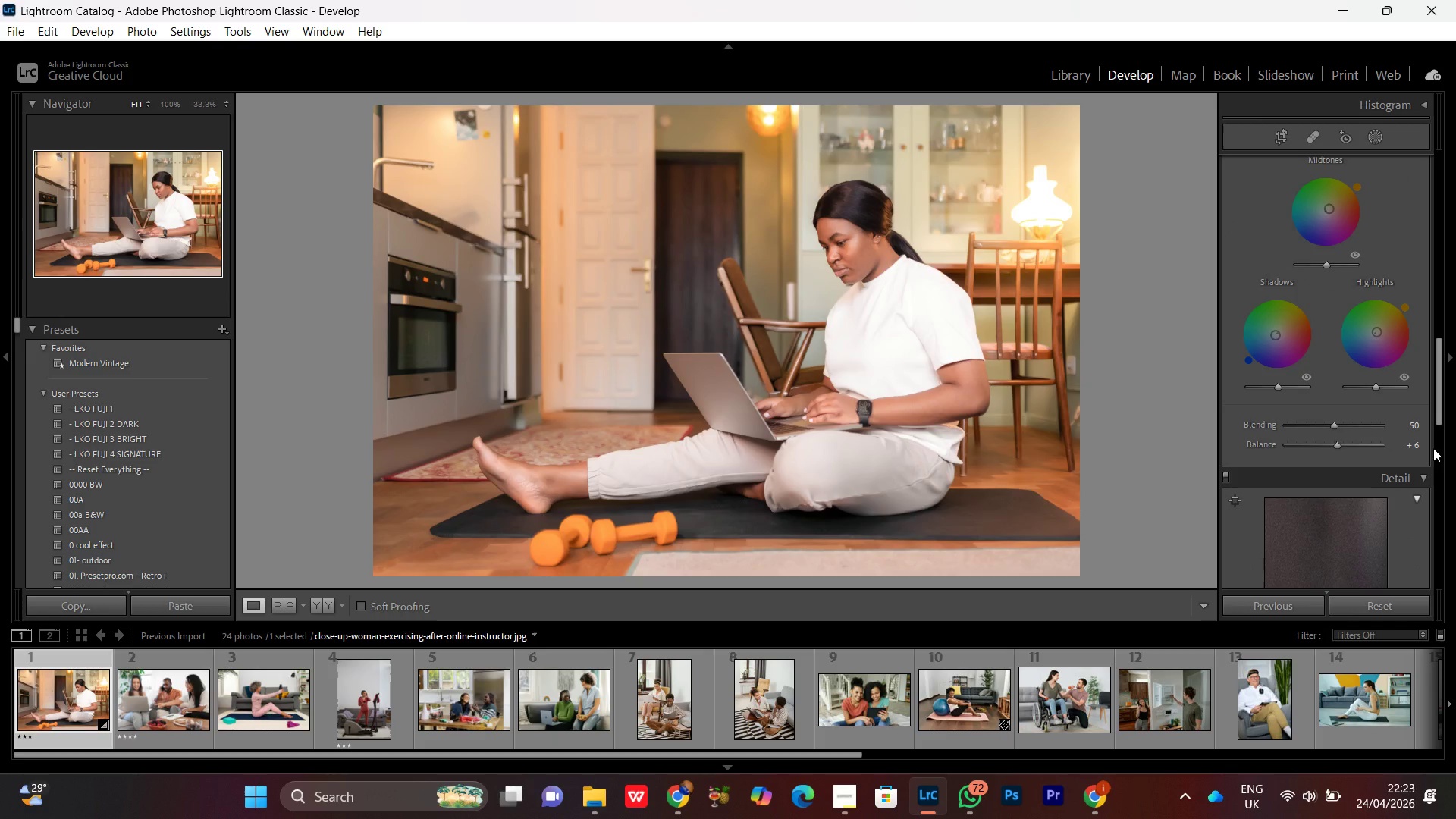 
scroll: coordinate [1433, 448], scroll_direction: down, amount: 2.0
 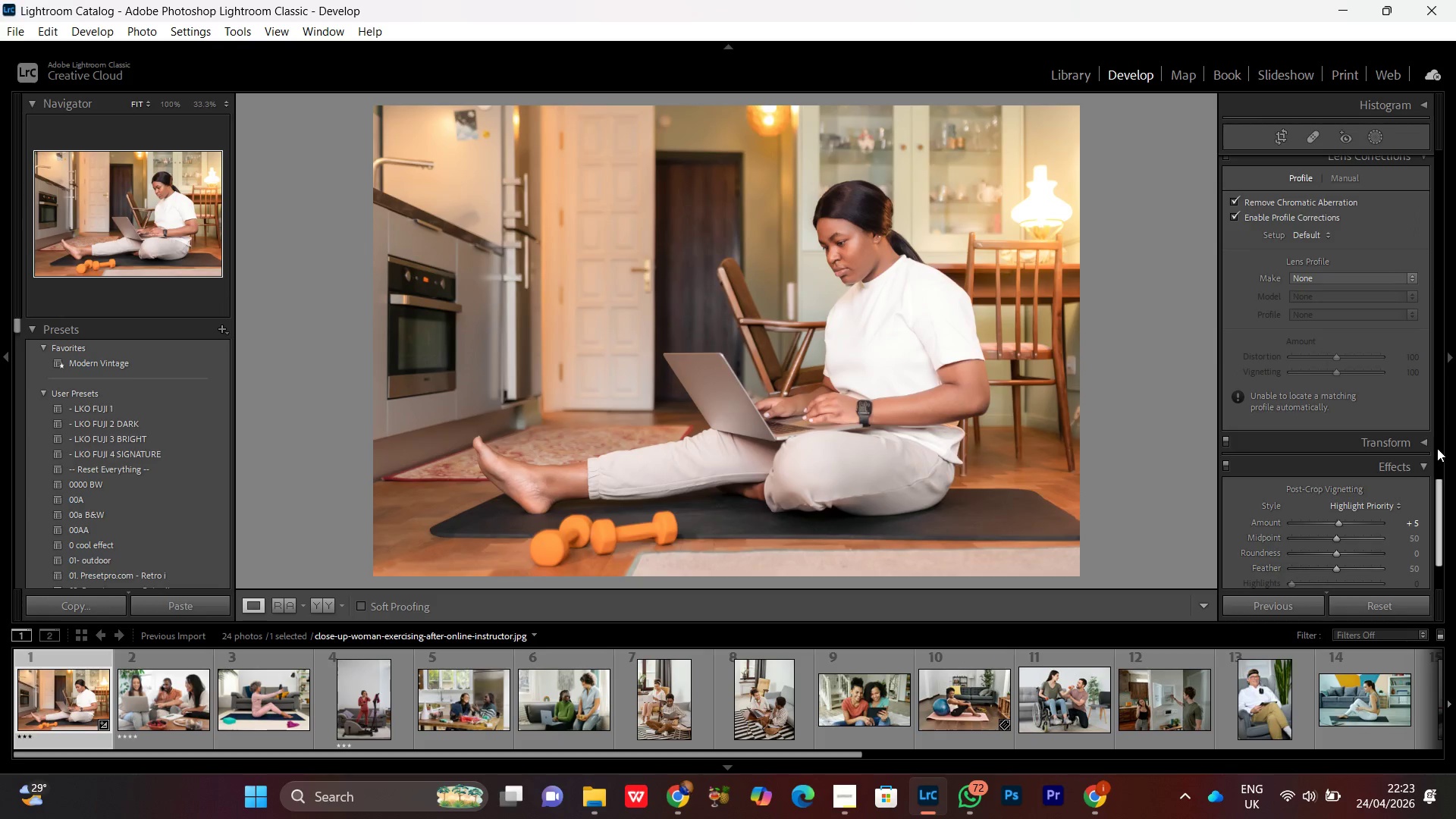 
left_click_drag(start_coordinate=[1440, 504], to_coordinate=[1437, 538])
 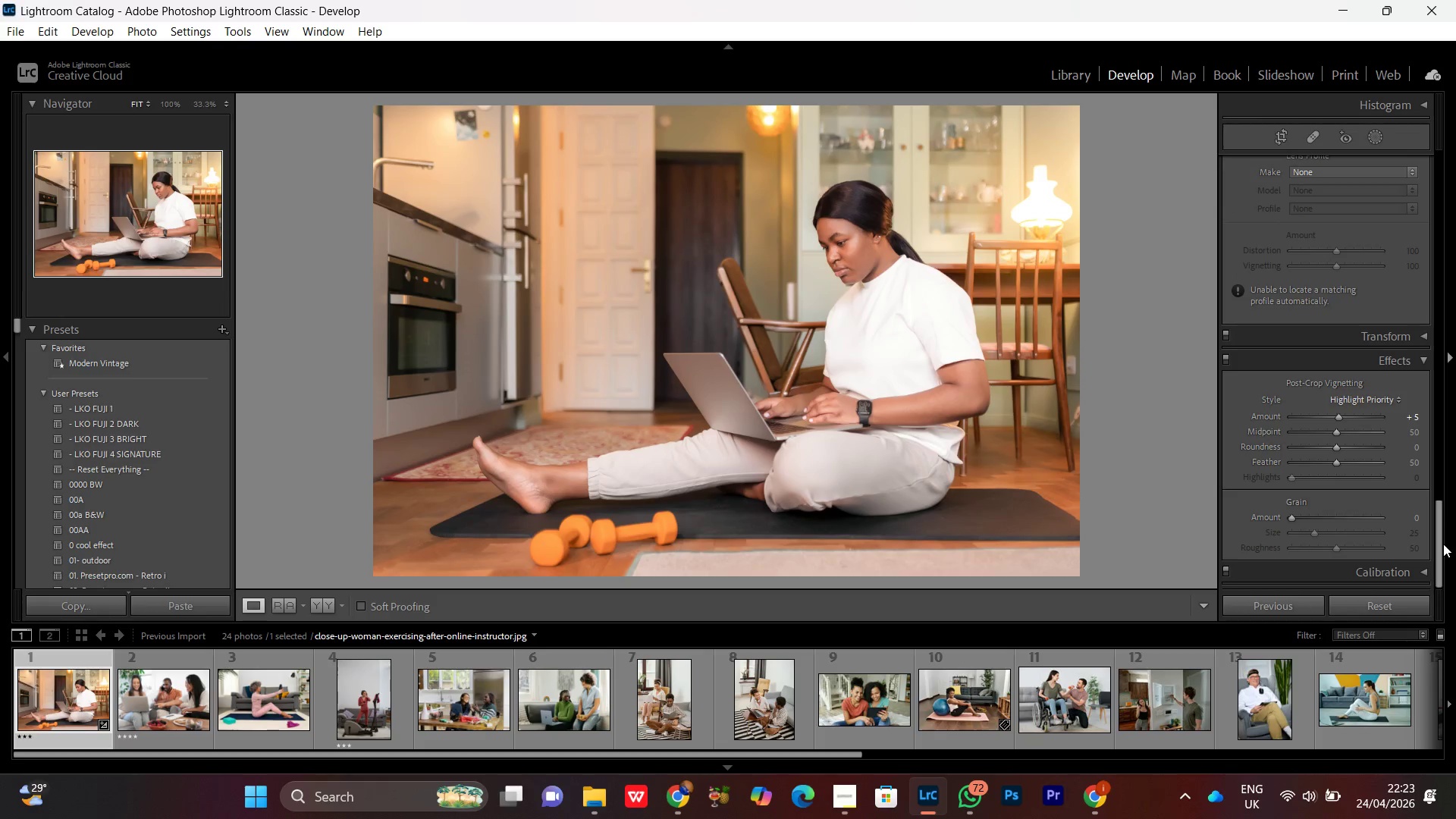 
left_click_drag(start_coordinate=[1439, 539], to_coordinate=[1448, 256])
 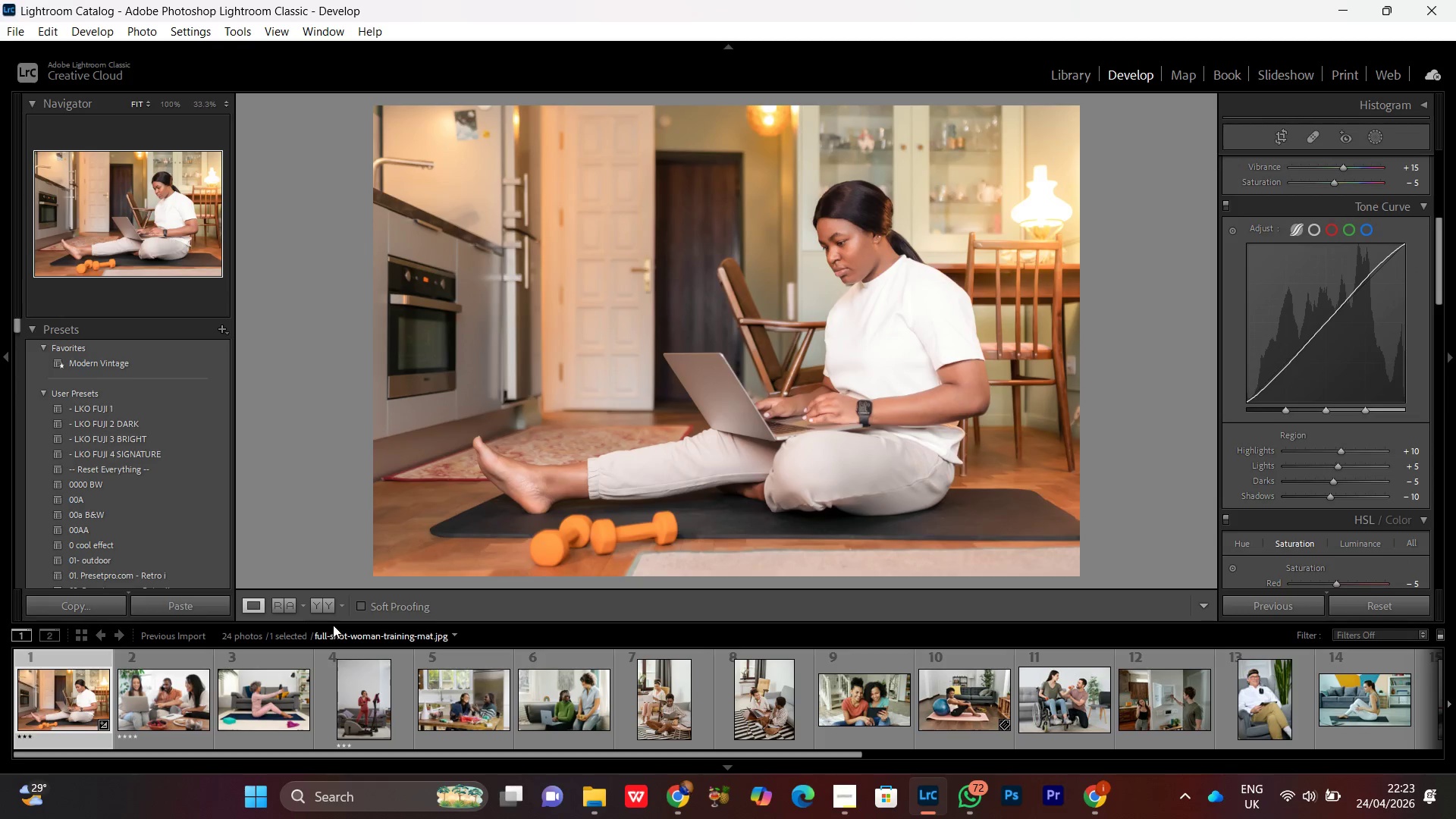 
left_click([329, 605])
 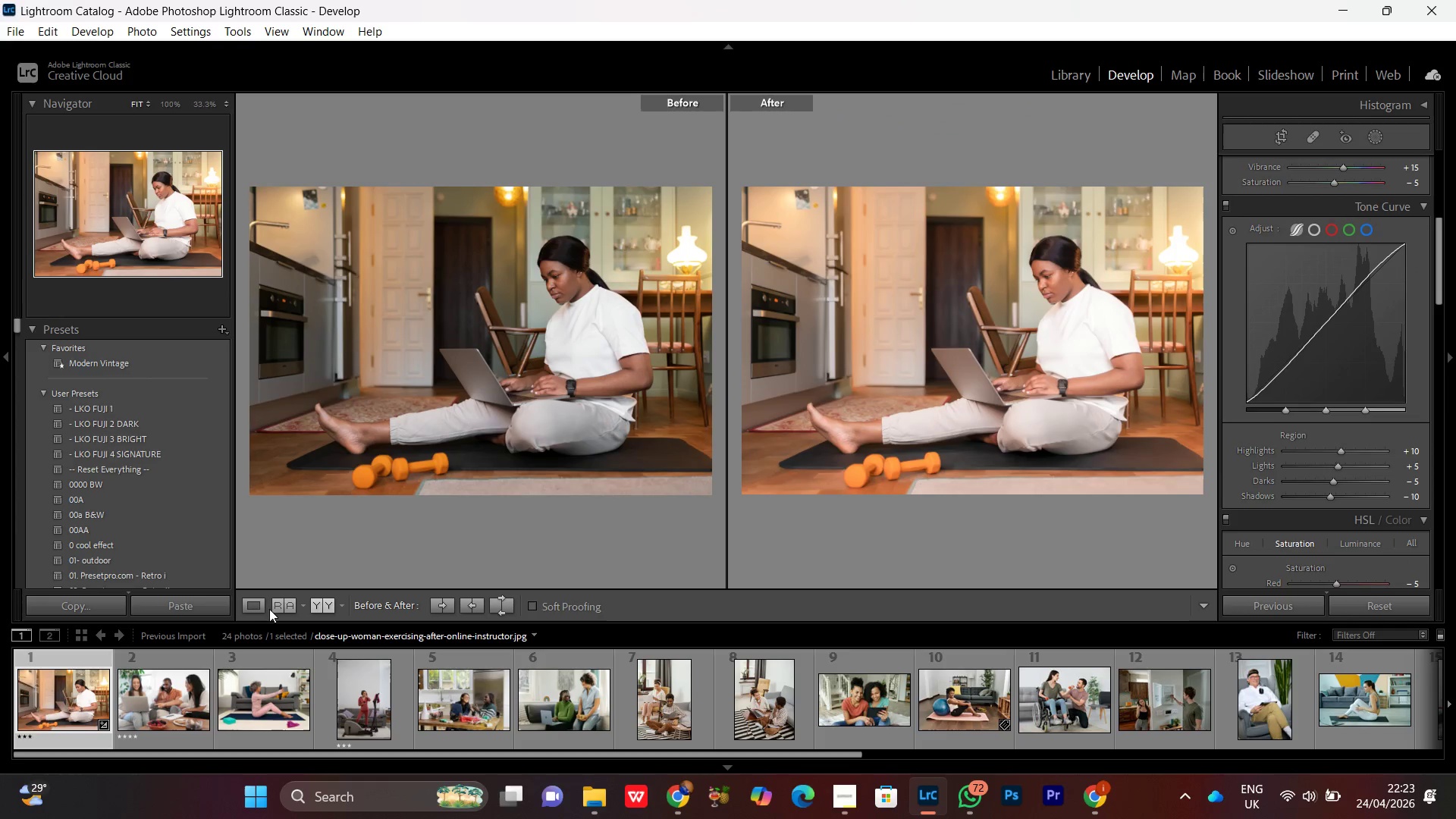 
left_click([257, 606])
 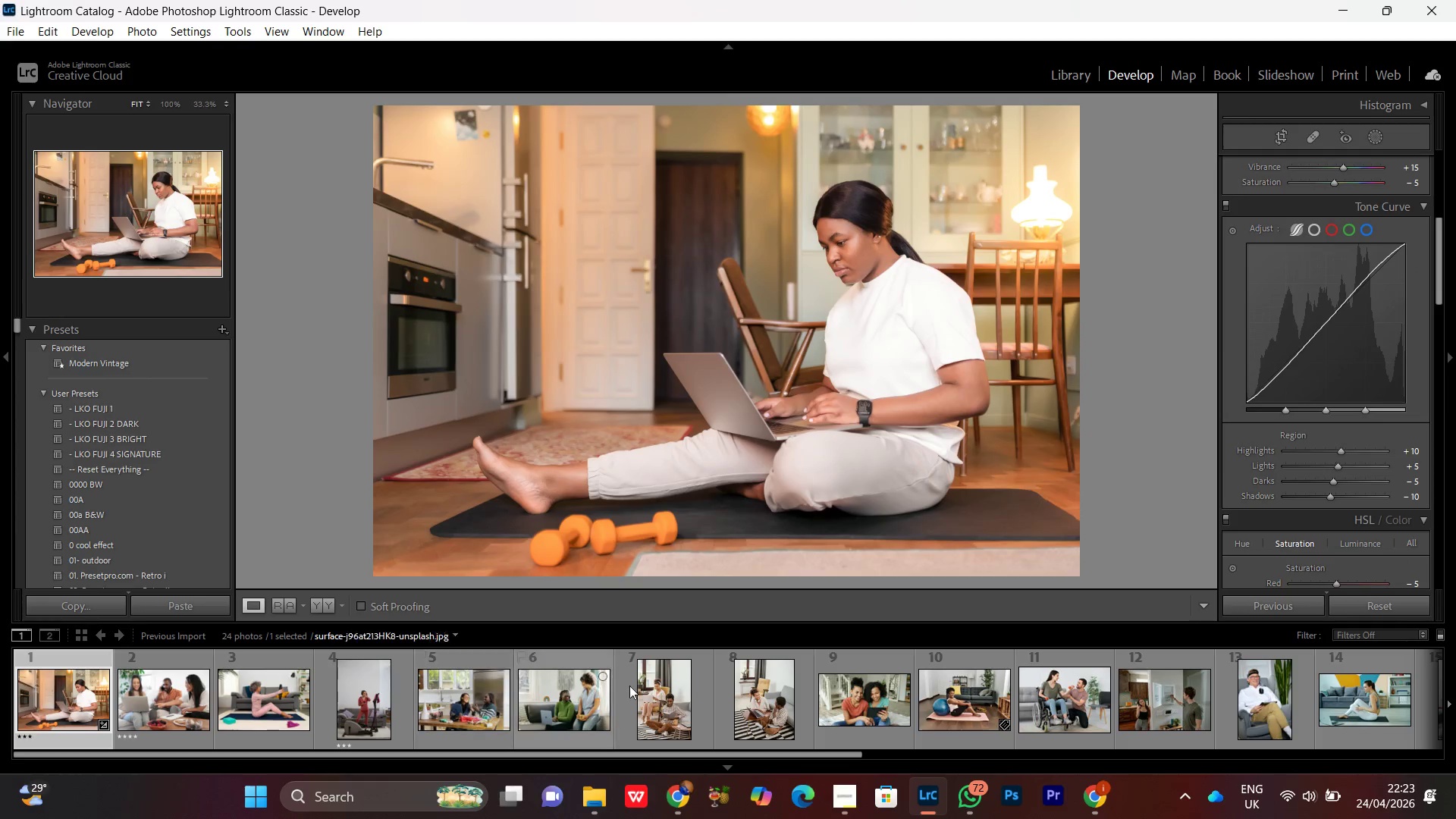 
scroll: coordinate [757, 707], scroll_direction: down, amount: 15.0
 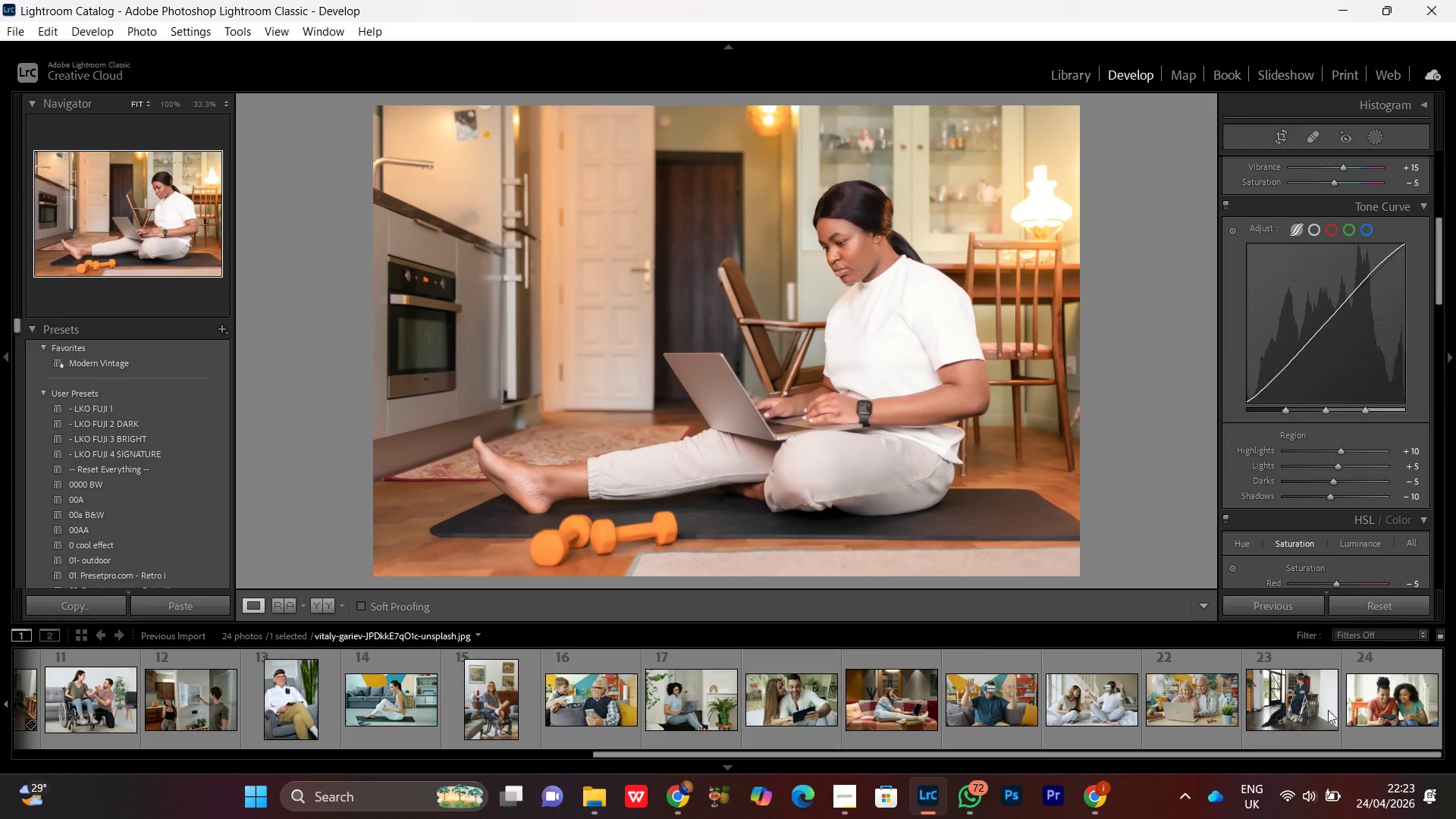 
hold_key(key=ShiftLeft, duration=0.78)
left_click([1386, 712])
 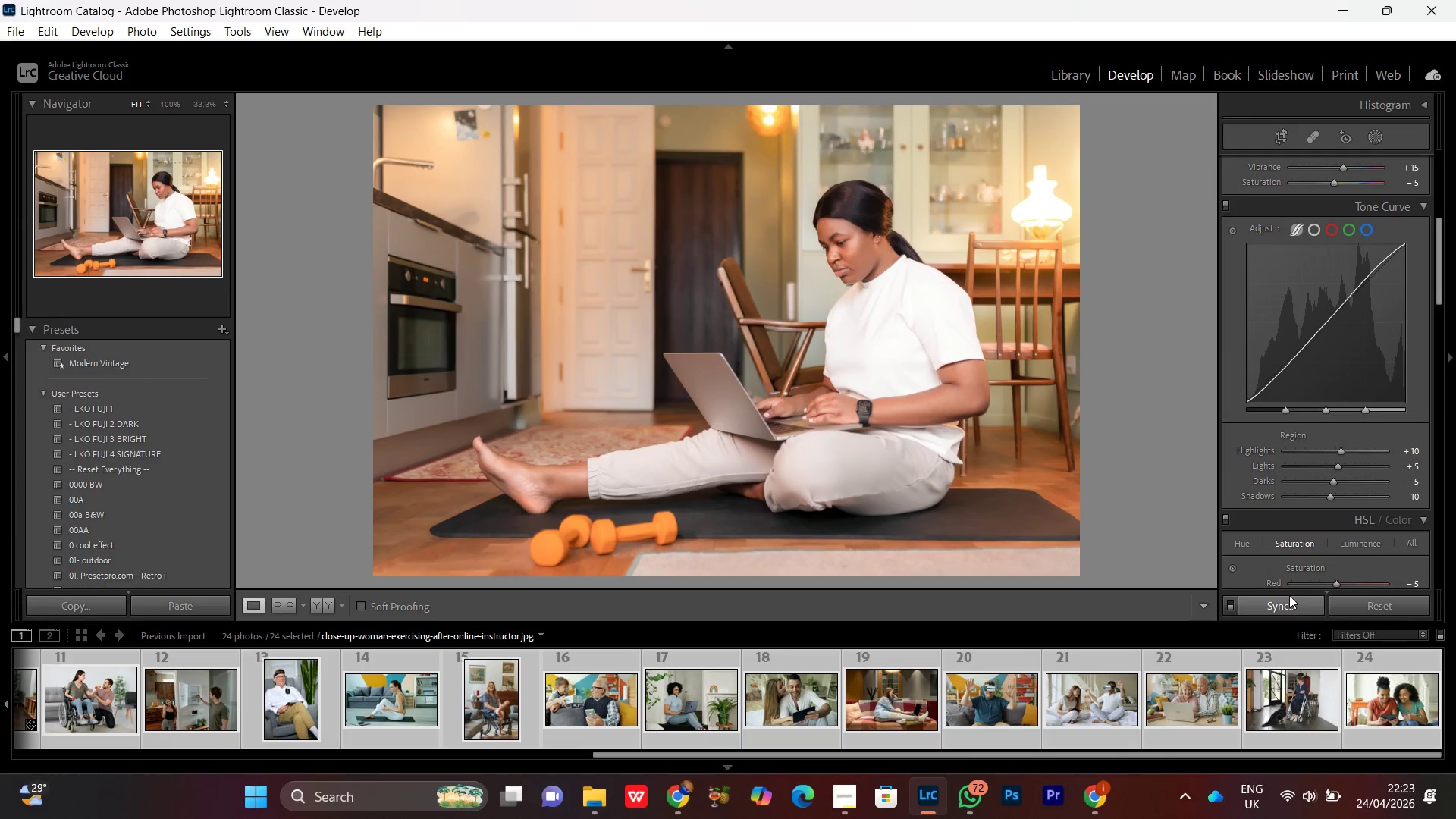 
left_click([1288, 607])
 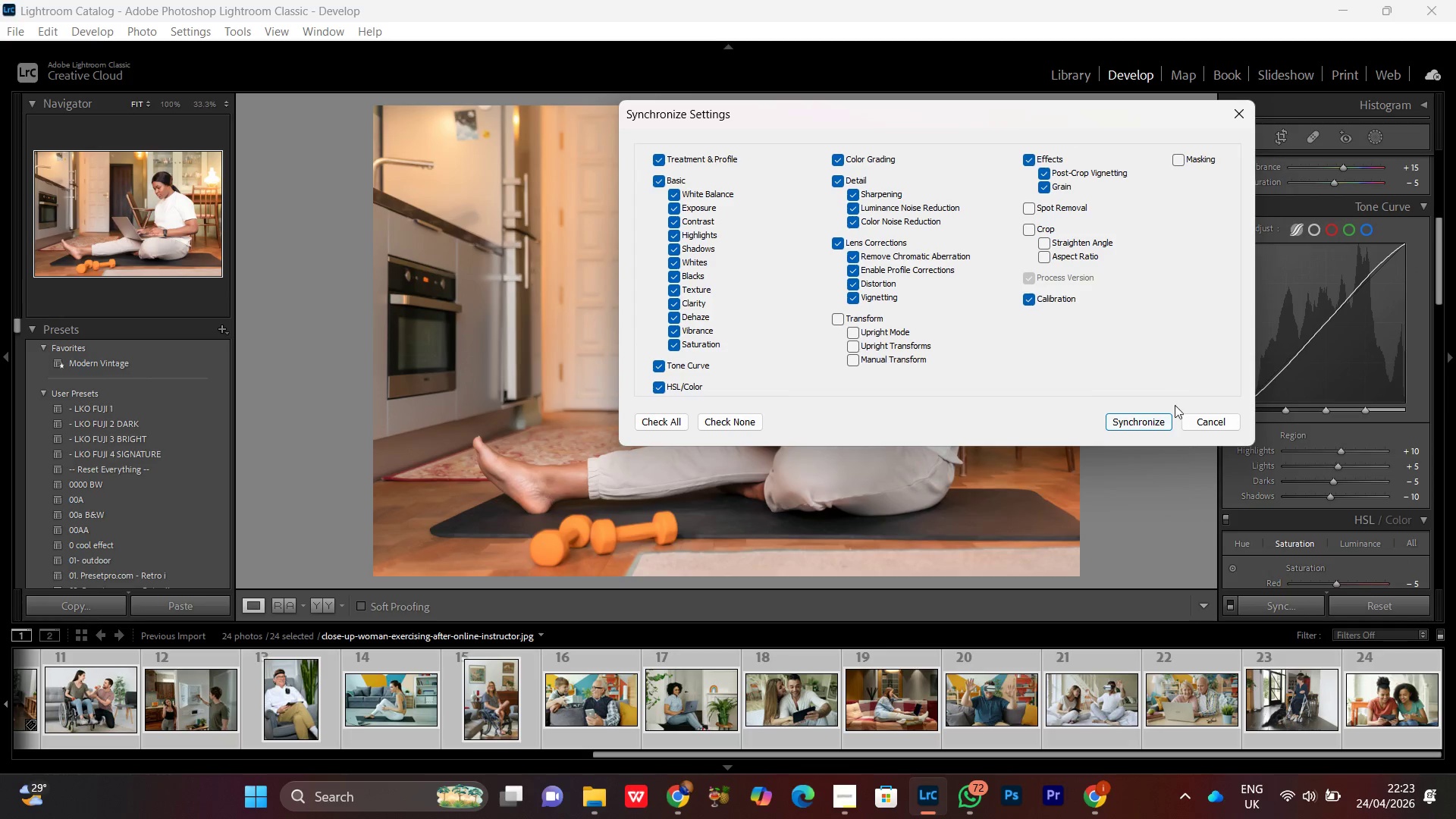 
left_click([1132, 414])
 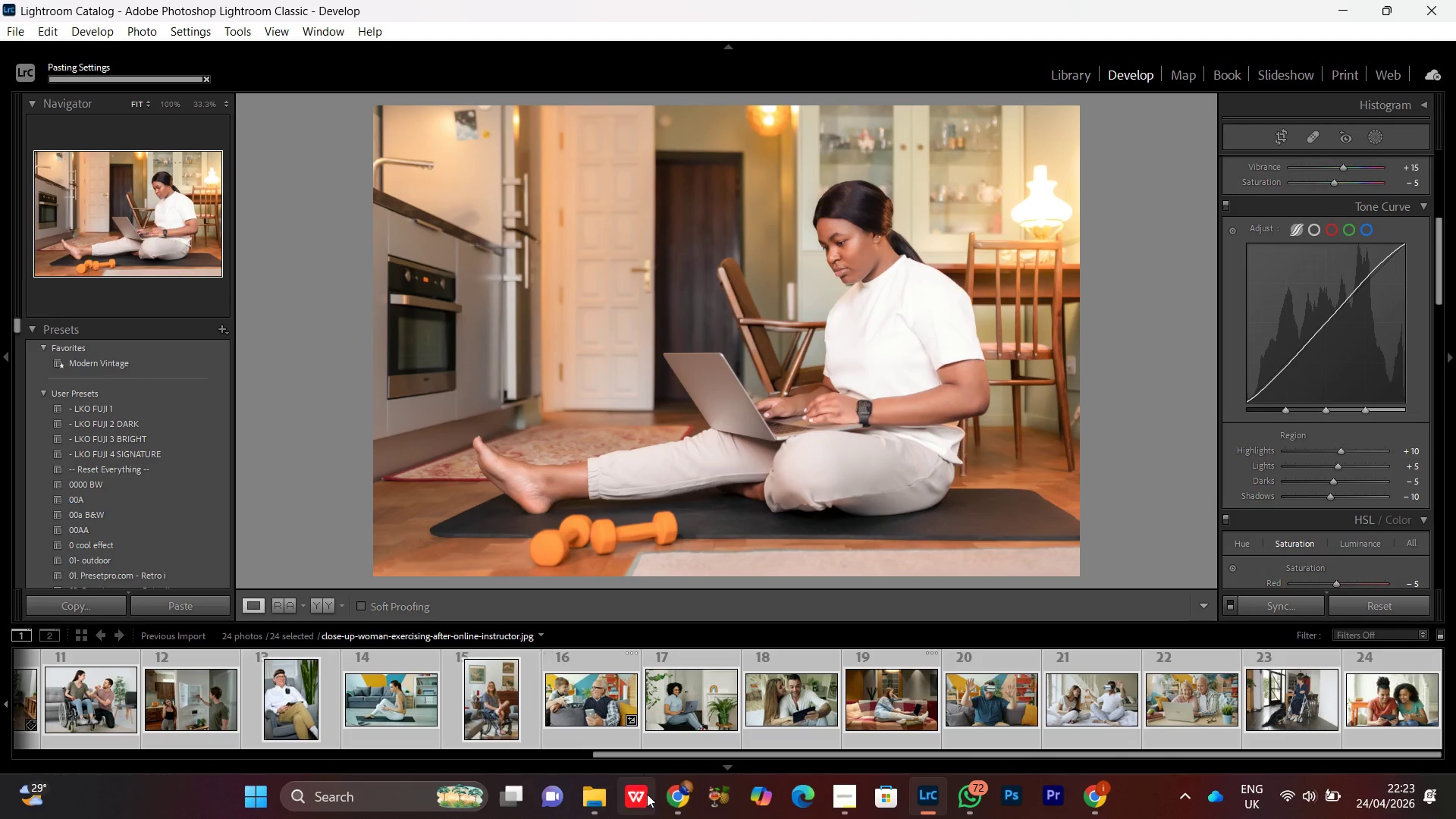 
left_click([677, 814])
 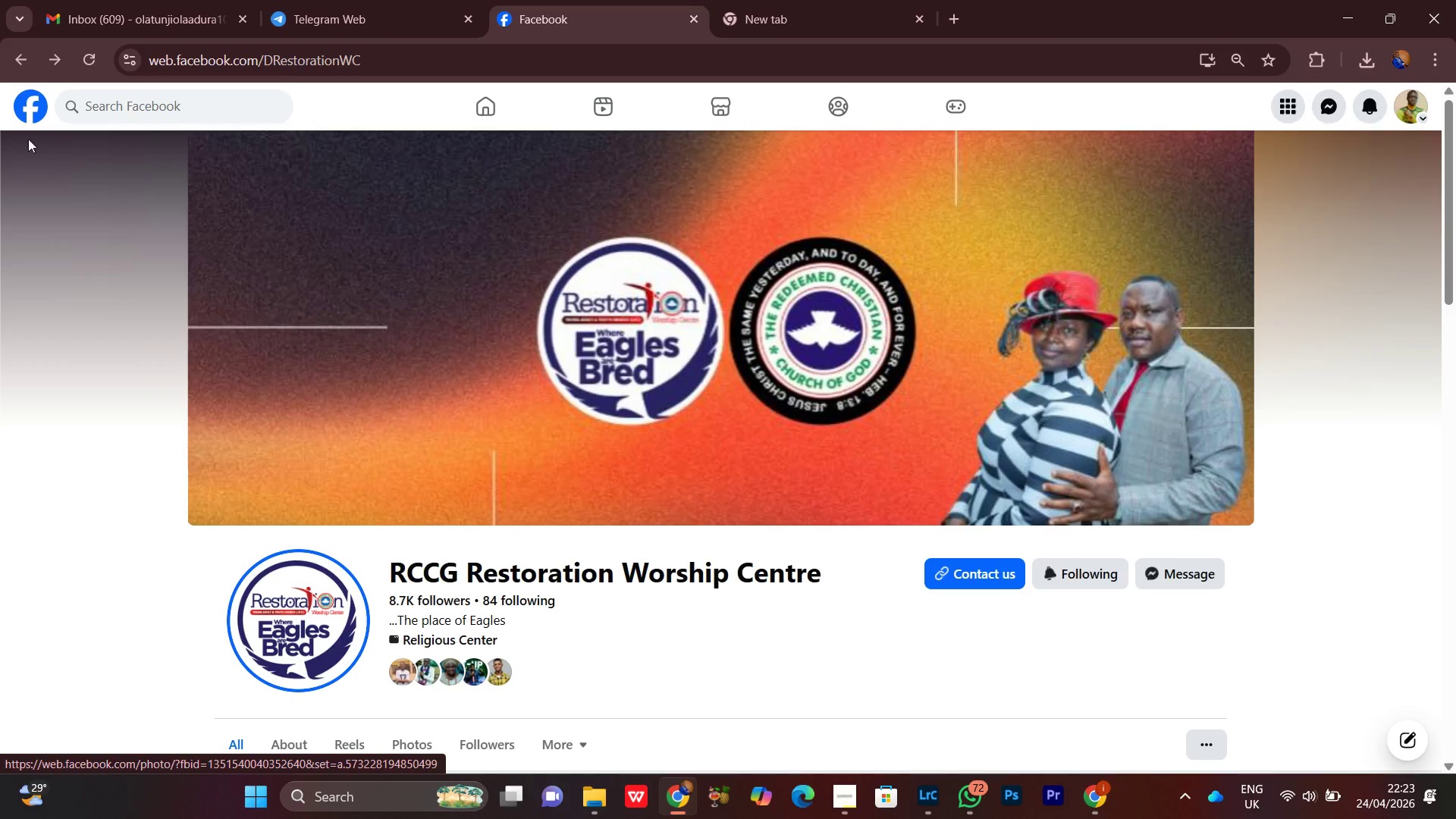 
left_click([89, 57])
 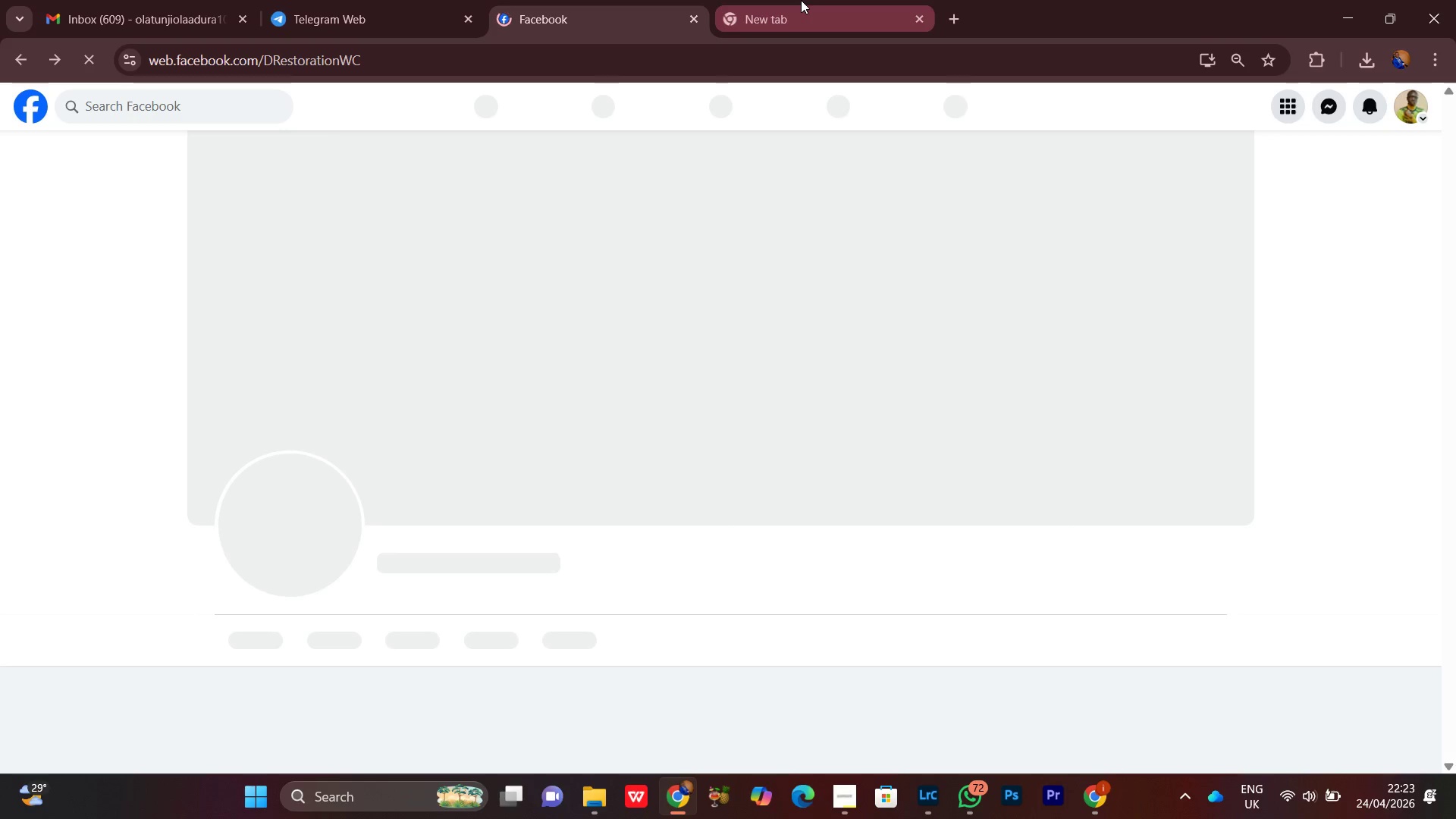 
left_click([801, 0])
 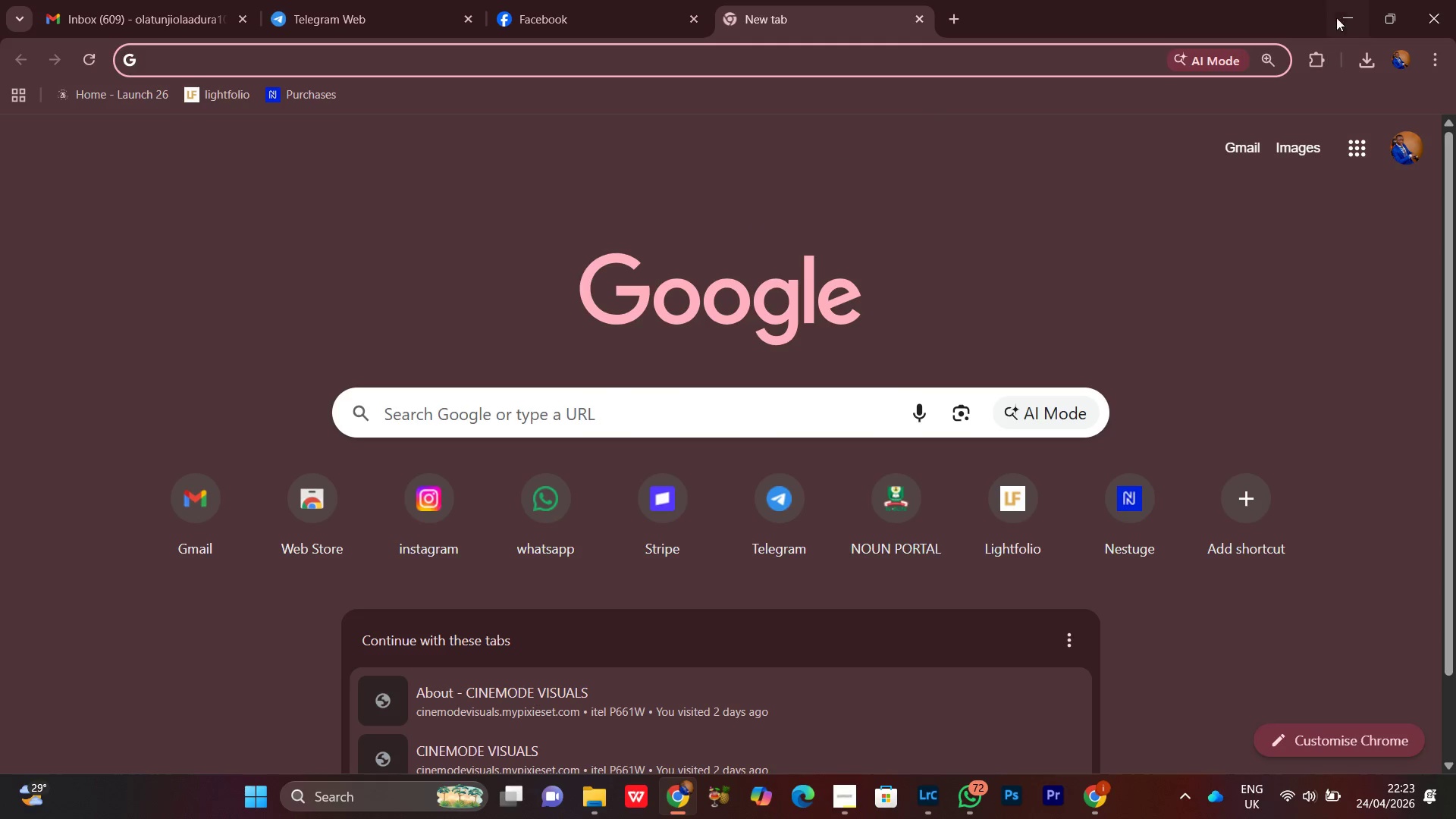 
left_click([1341, 8])
 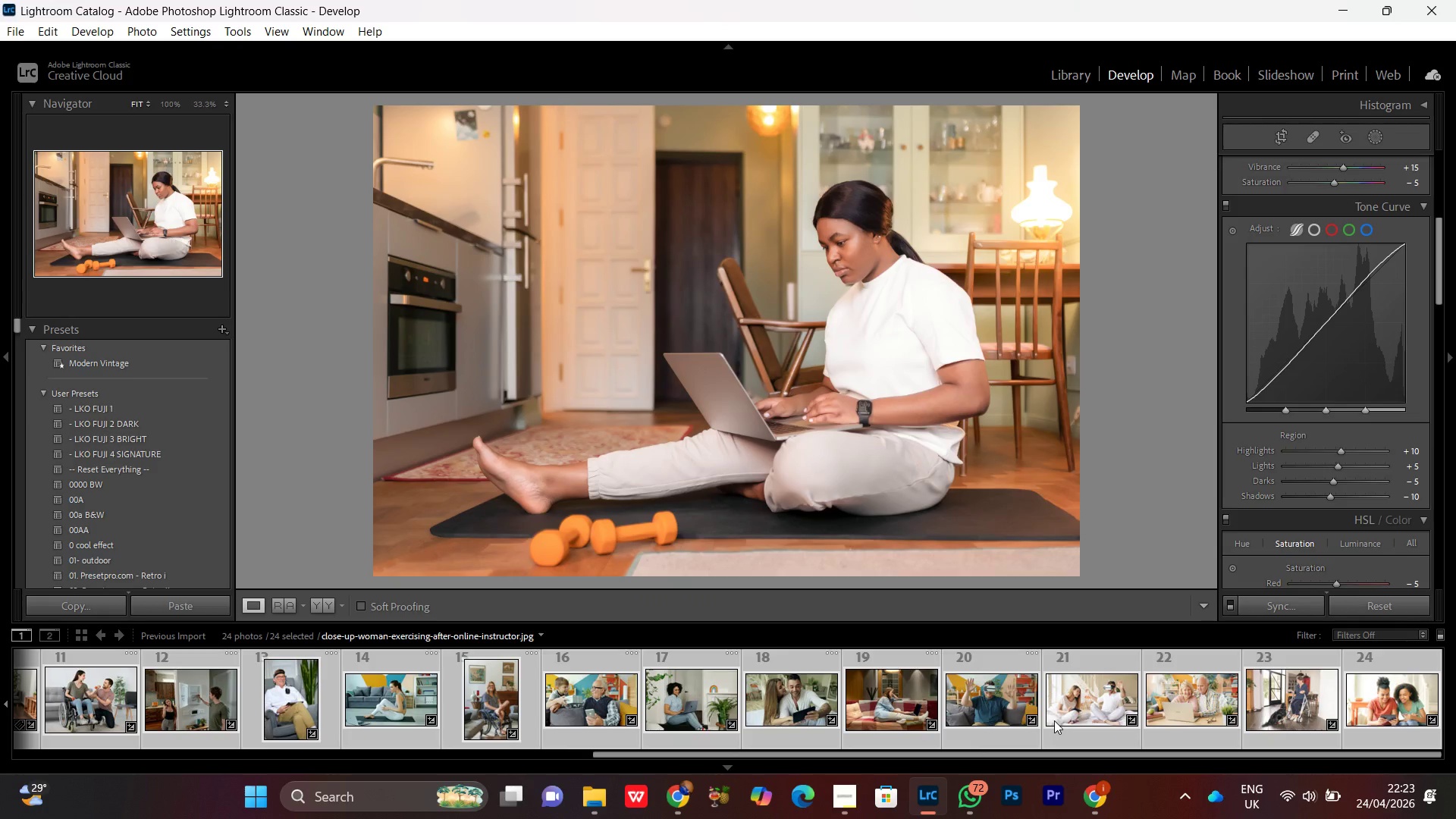 
left_click([1105, 794])
 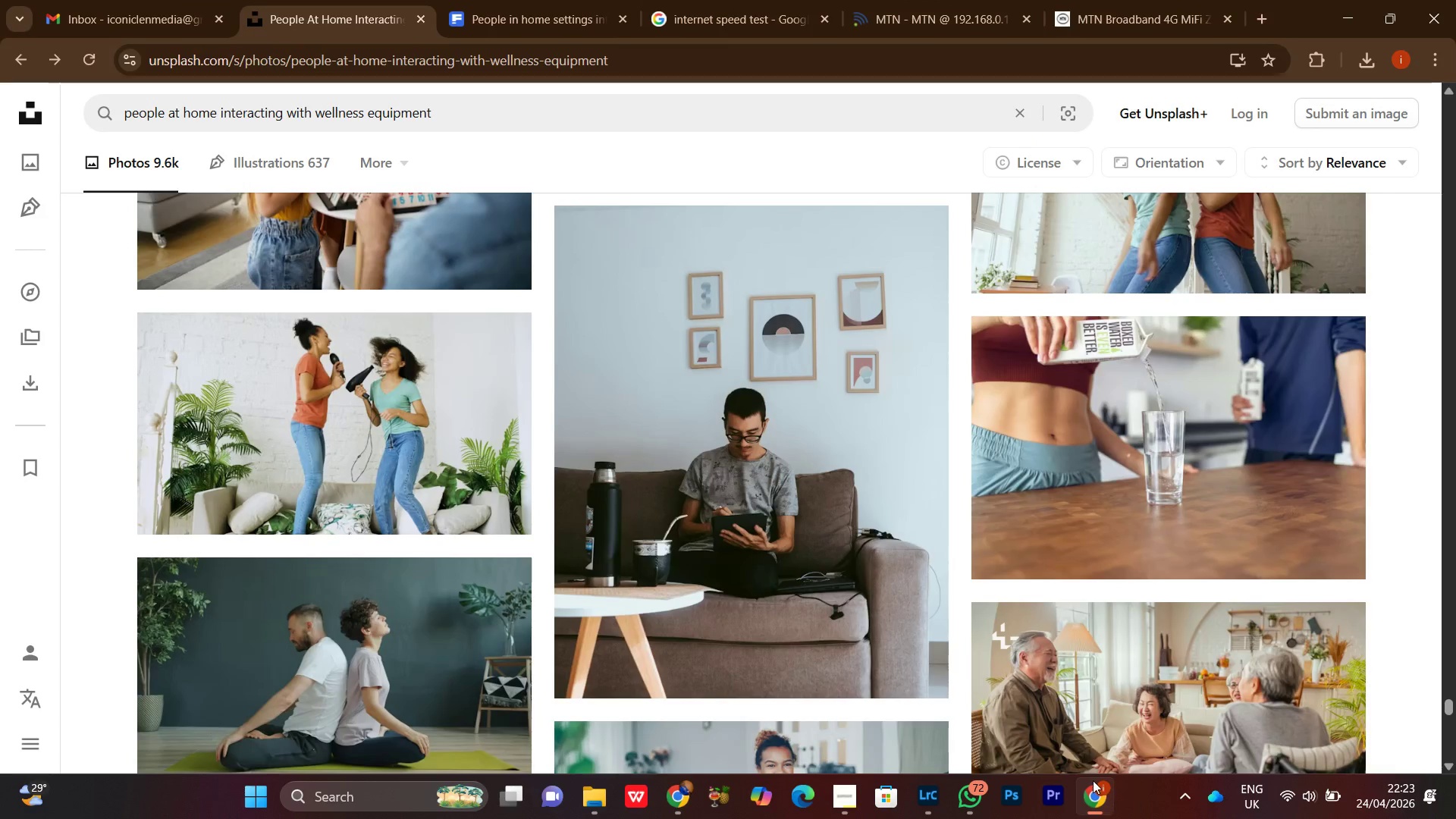 
scroll: coordinate [900, 627], scroll_direction: down, amount: 5.0
 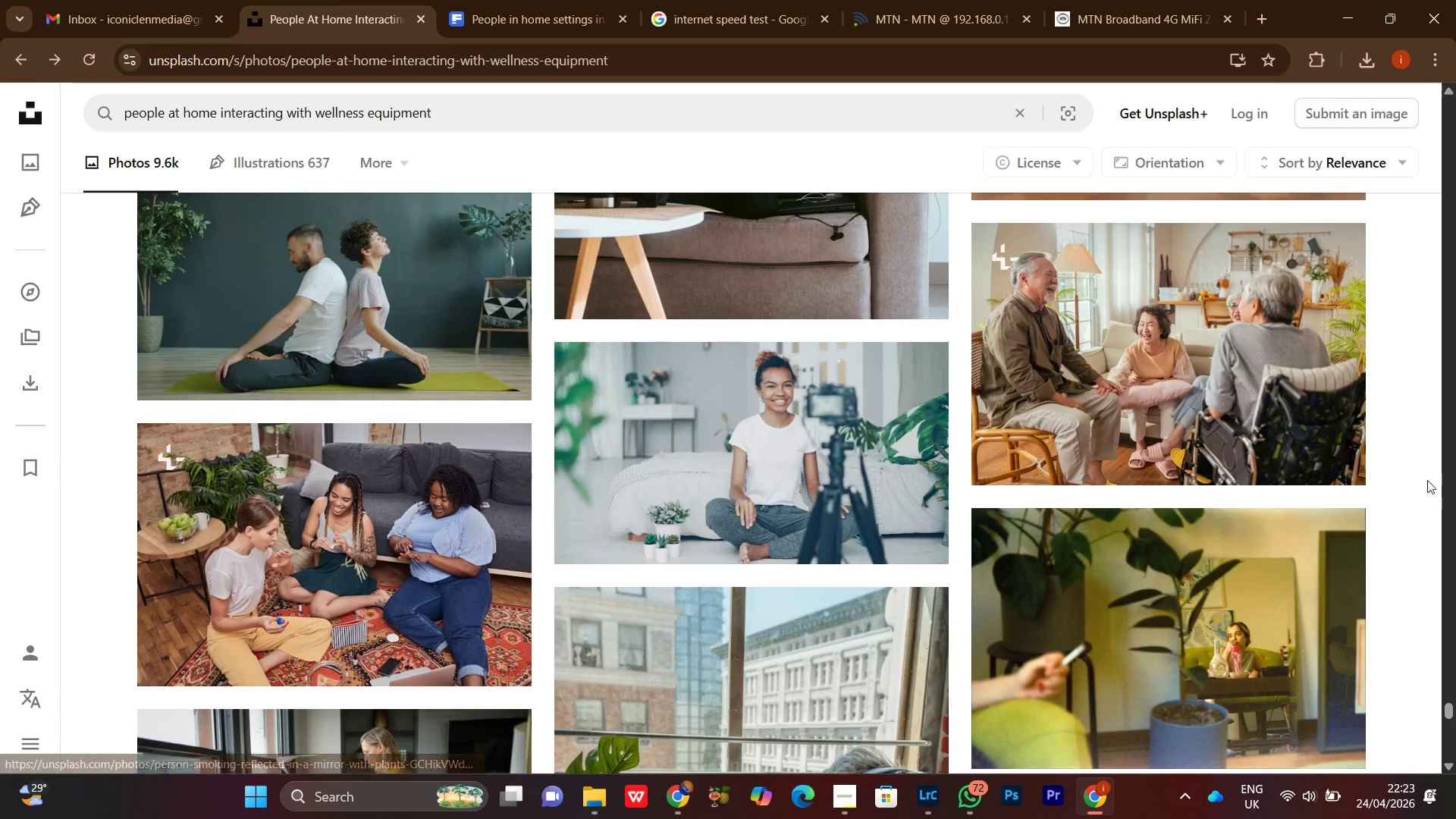 
scroll: coordinate [1427, 488], scroll_direction: up, amount: 1.0
 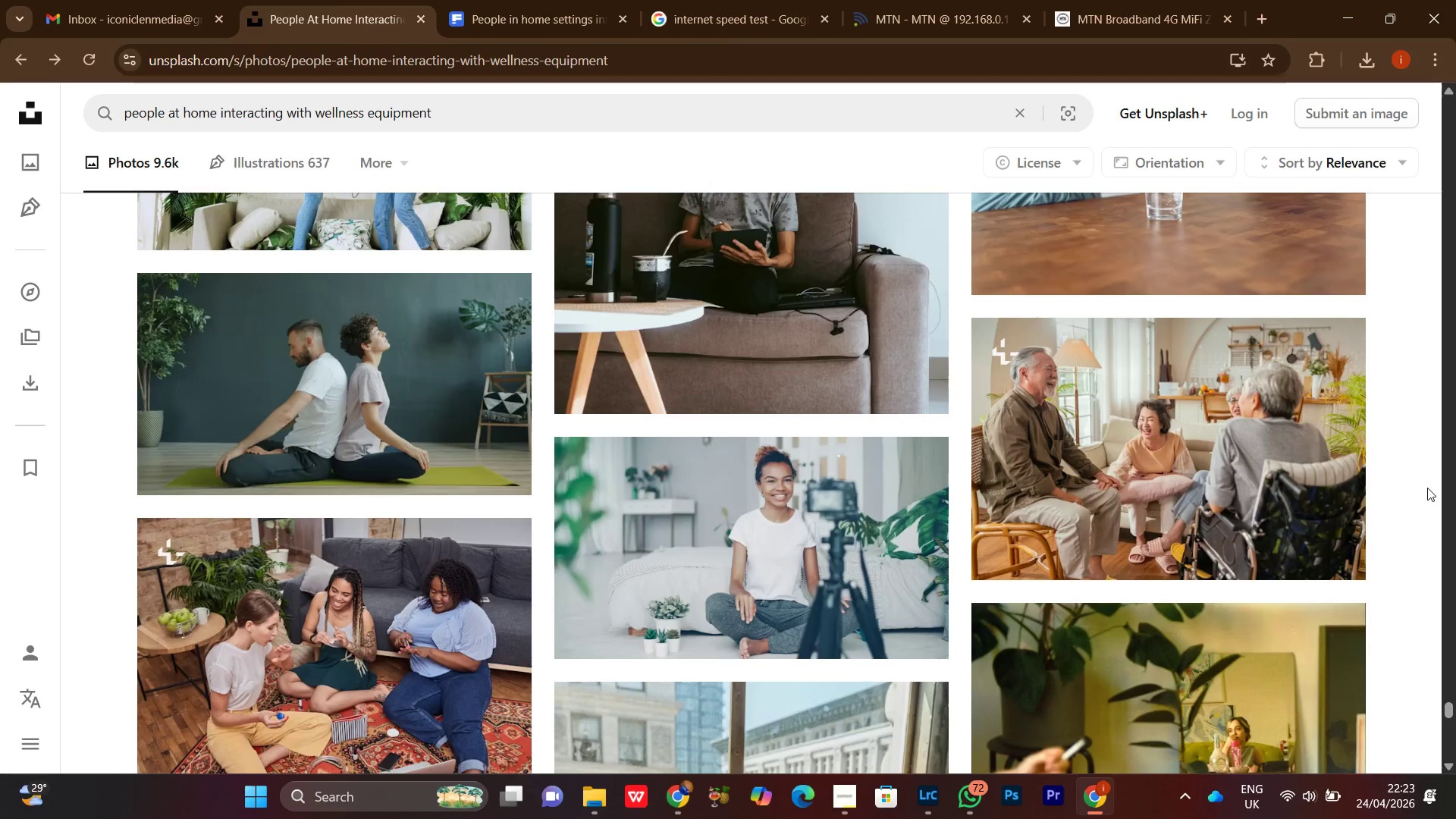 
scroll: coordinate [1427, 488], scroll_direction: none, amount: 0.0
 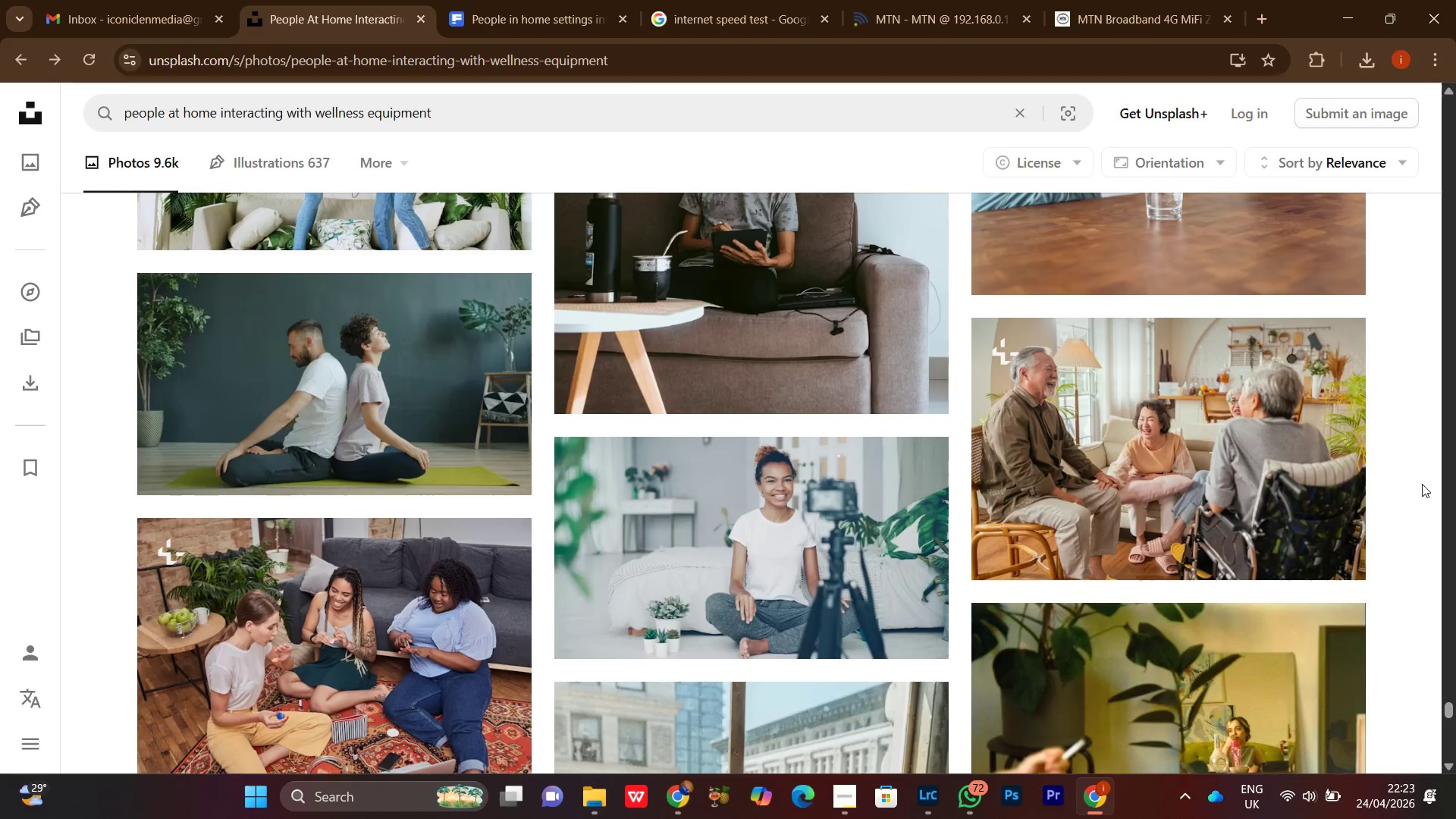 
scroll: coordinate [1387, 486], scroll_direction: down, amount: 11.0
 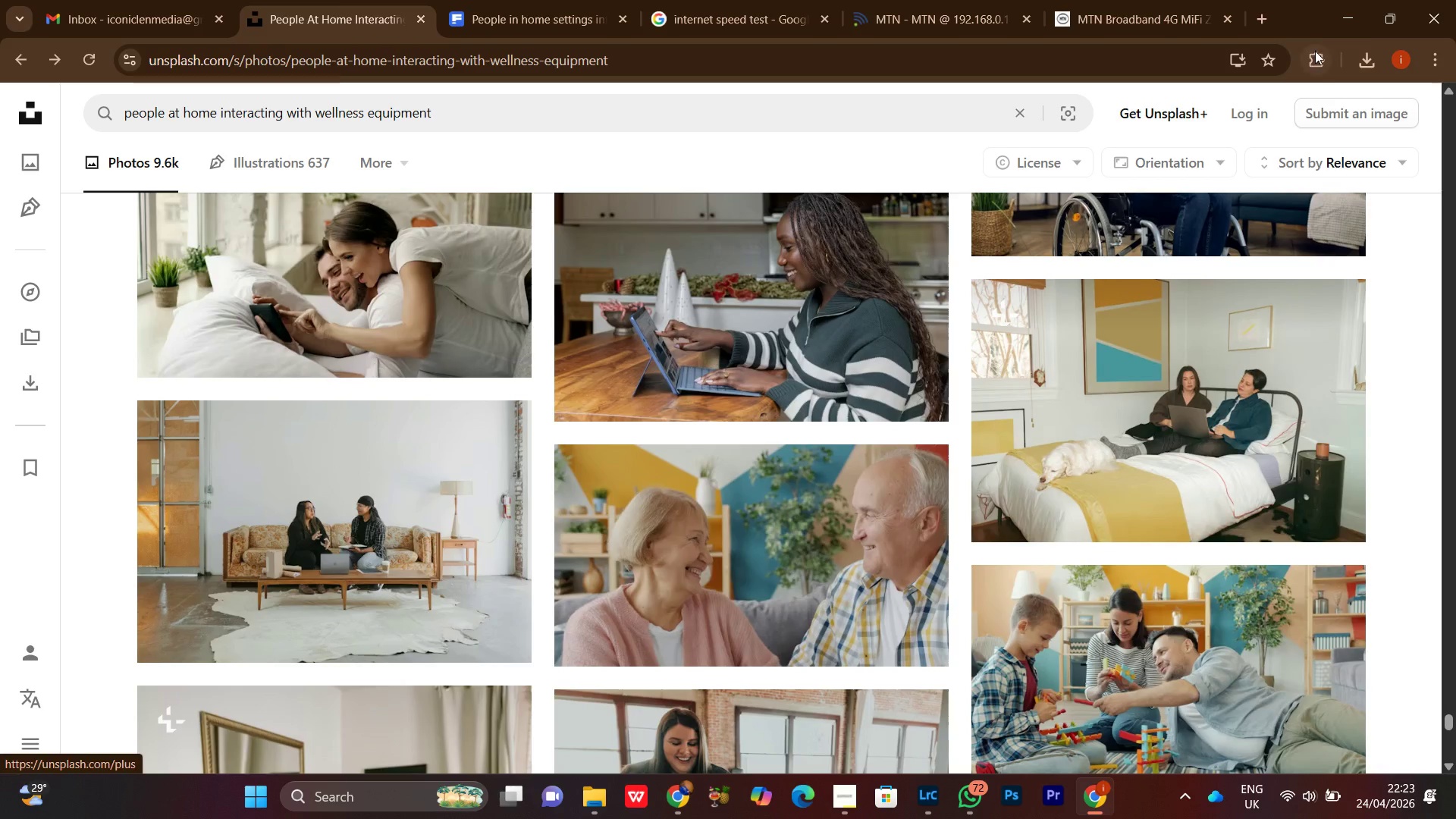 
left_click([1338, 15])
 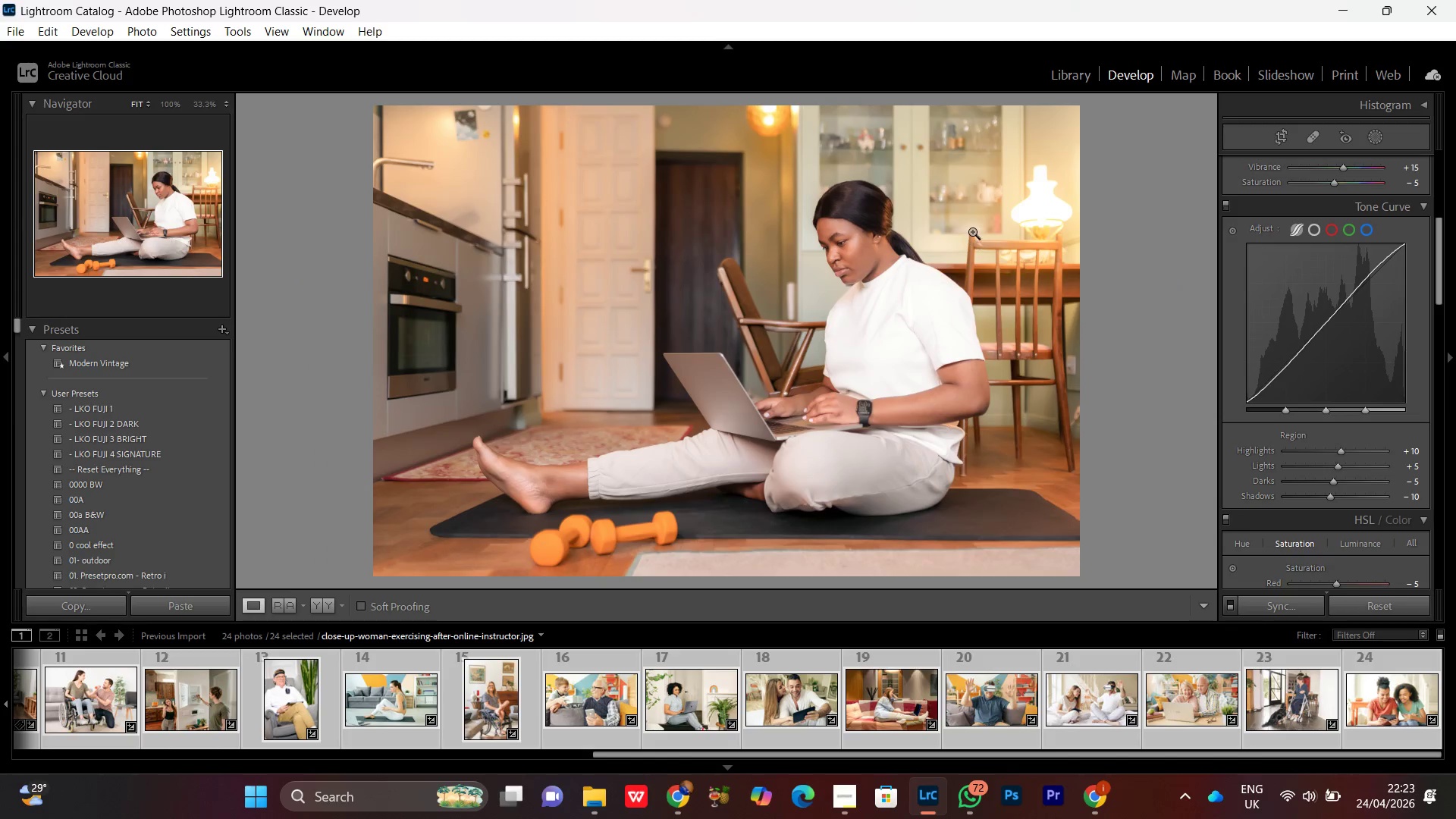 
left_click([851, 262])
 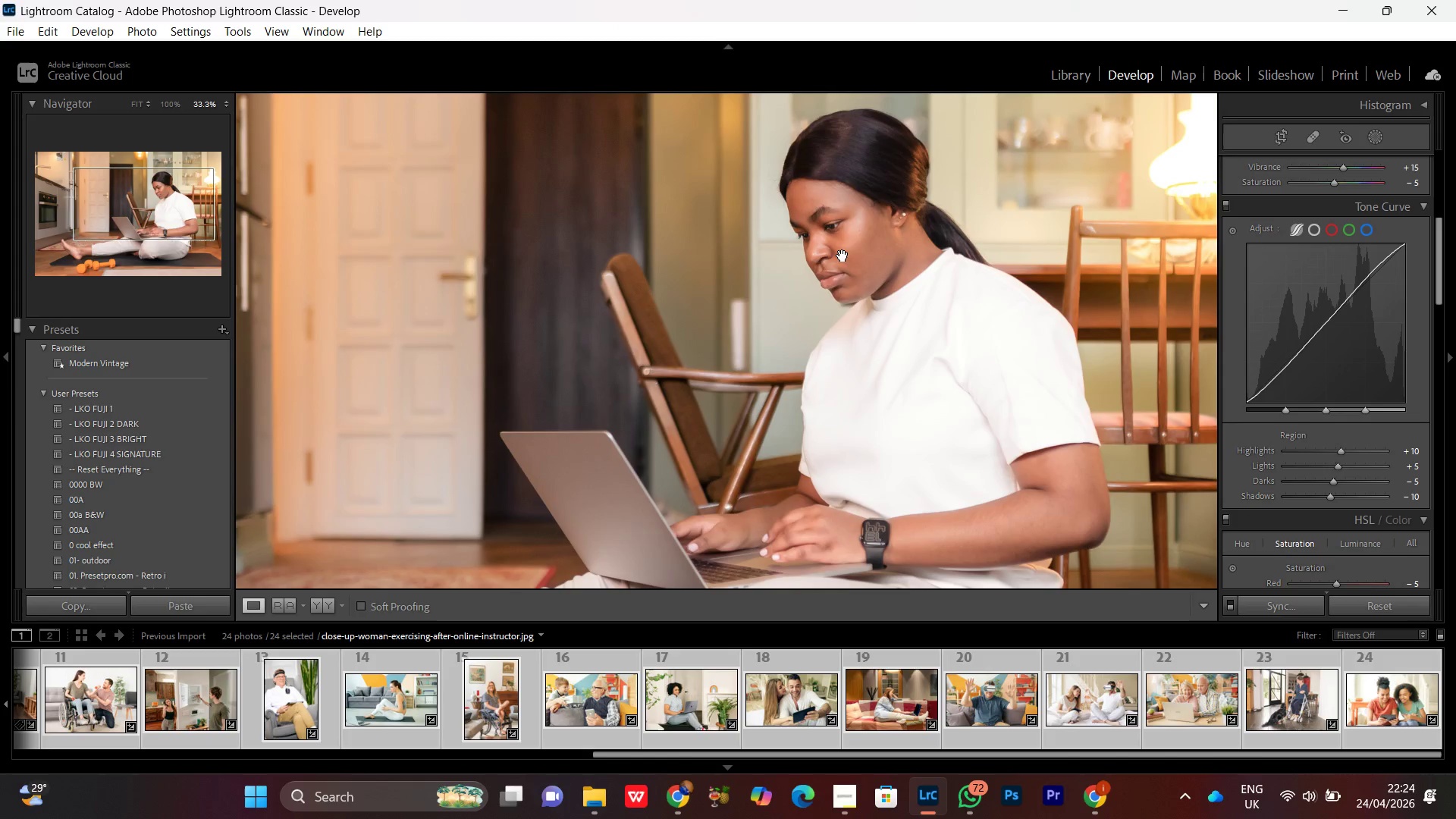 
left_click([843, 256])
 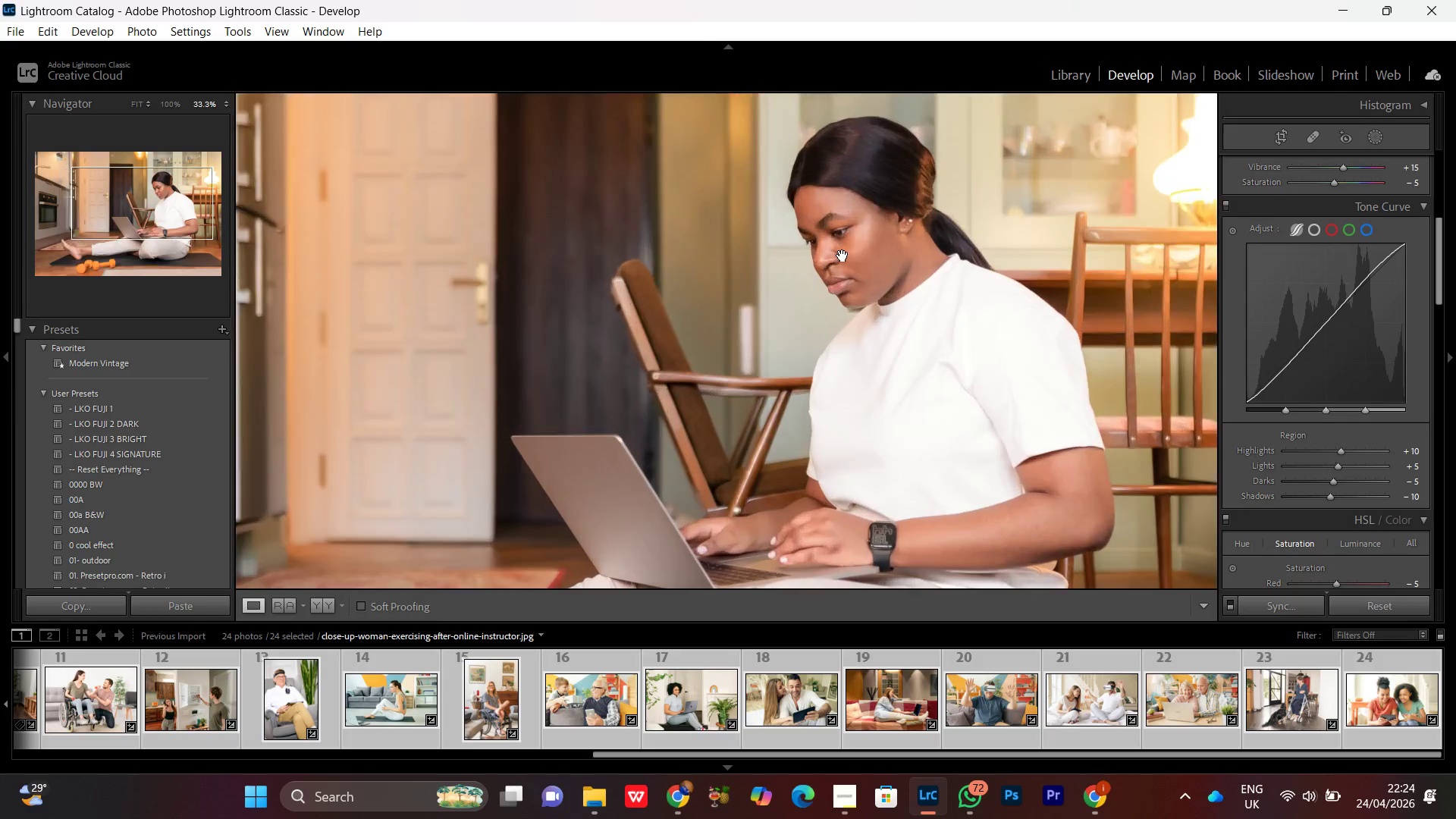 
double_click([843, 256])
 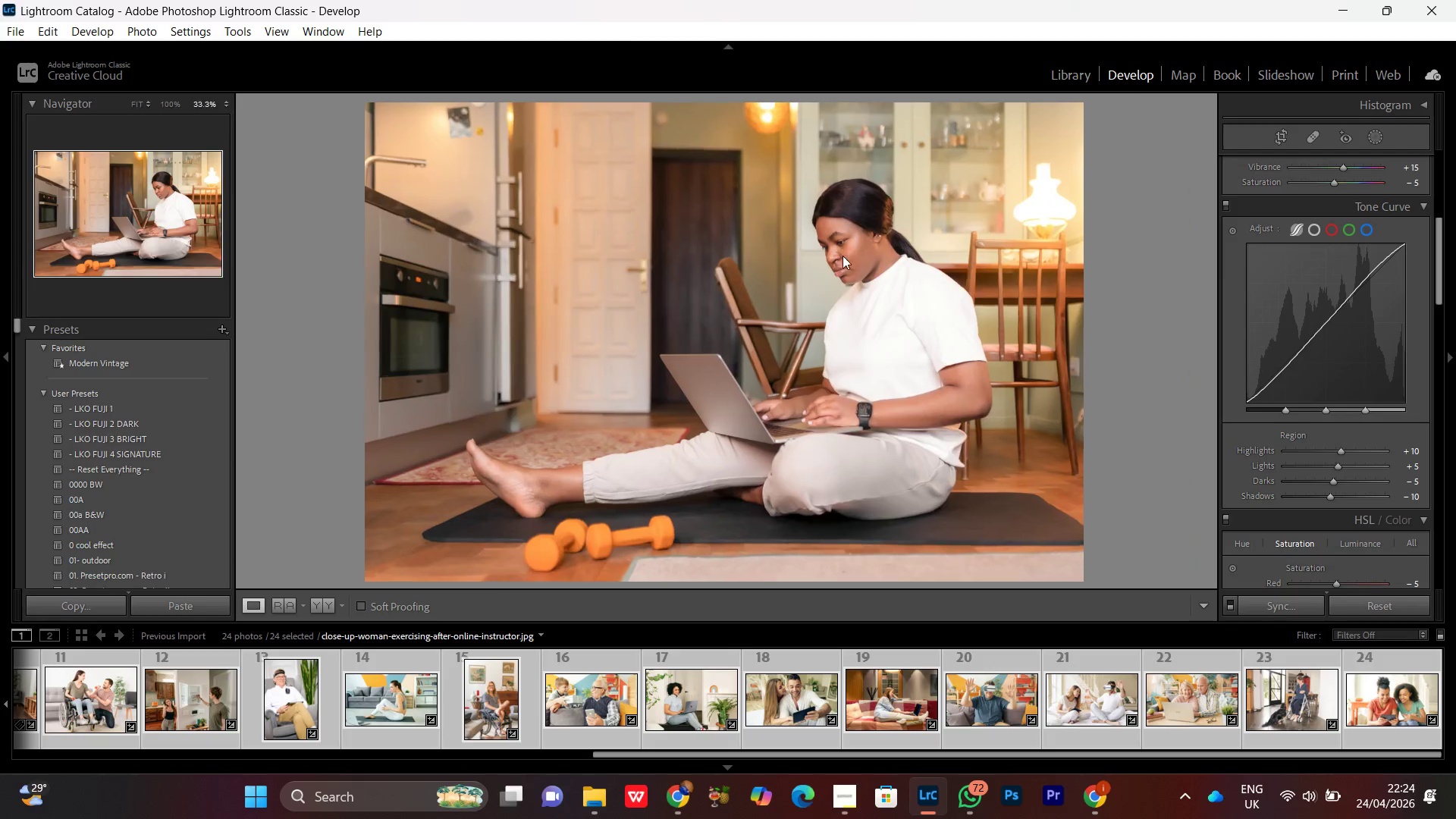 
double_click([843, 256])
 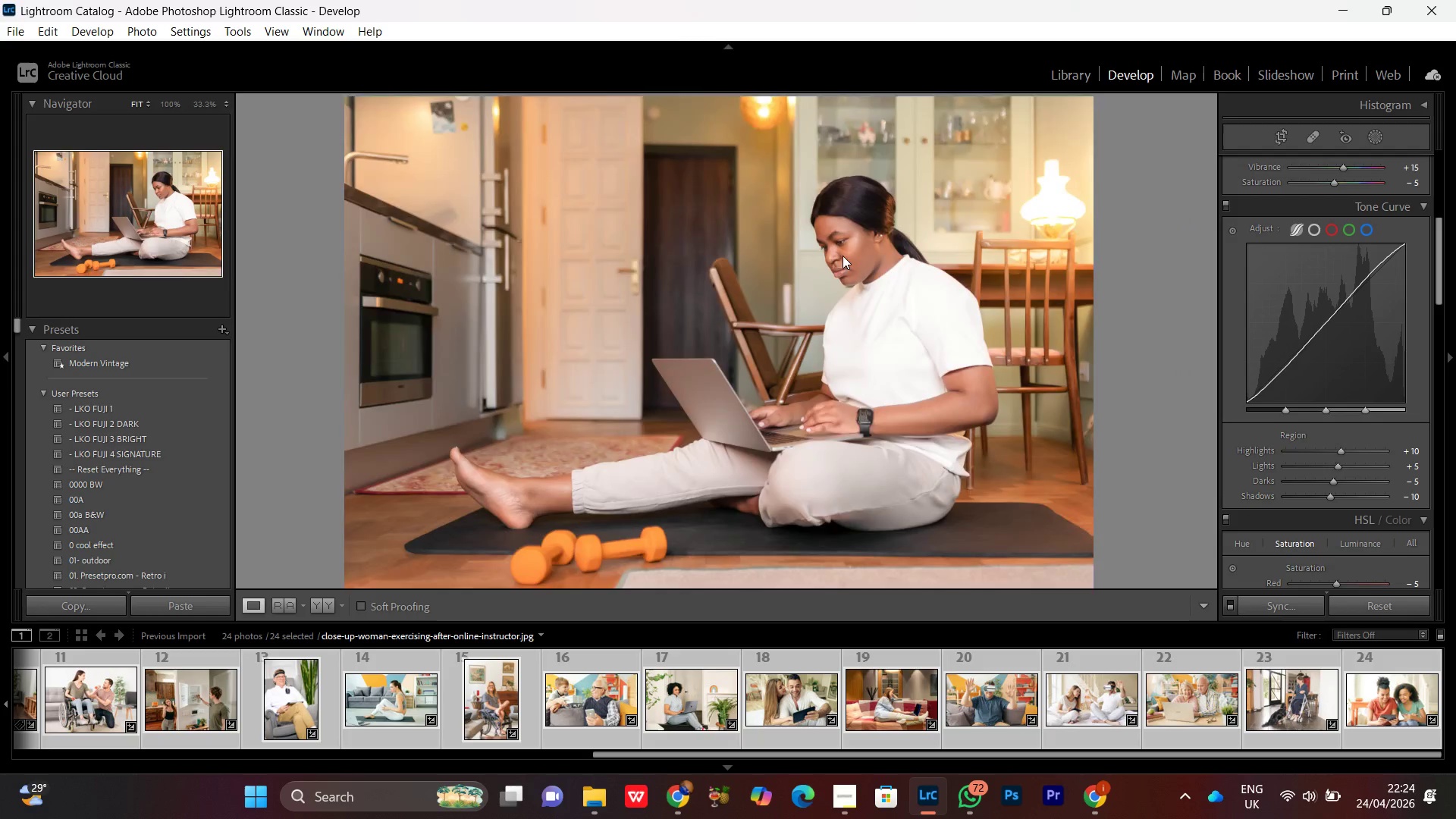 
triple_click([843, 256])
 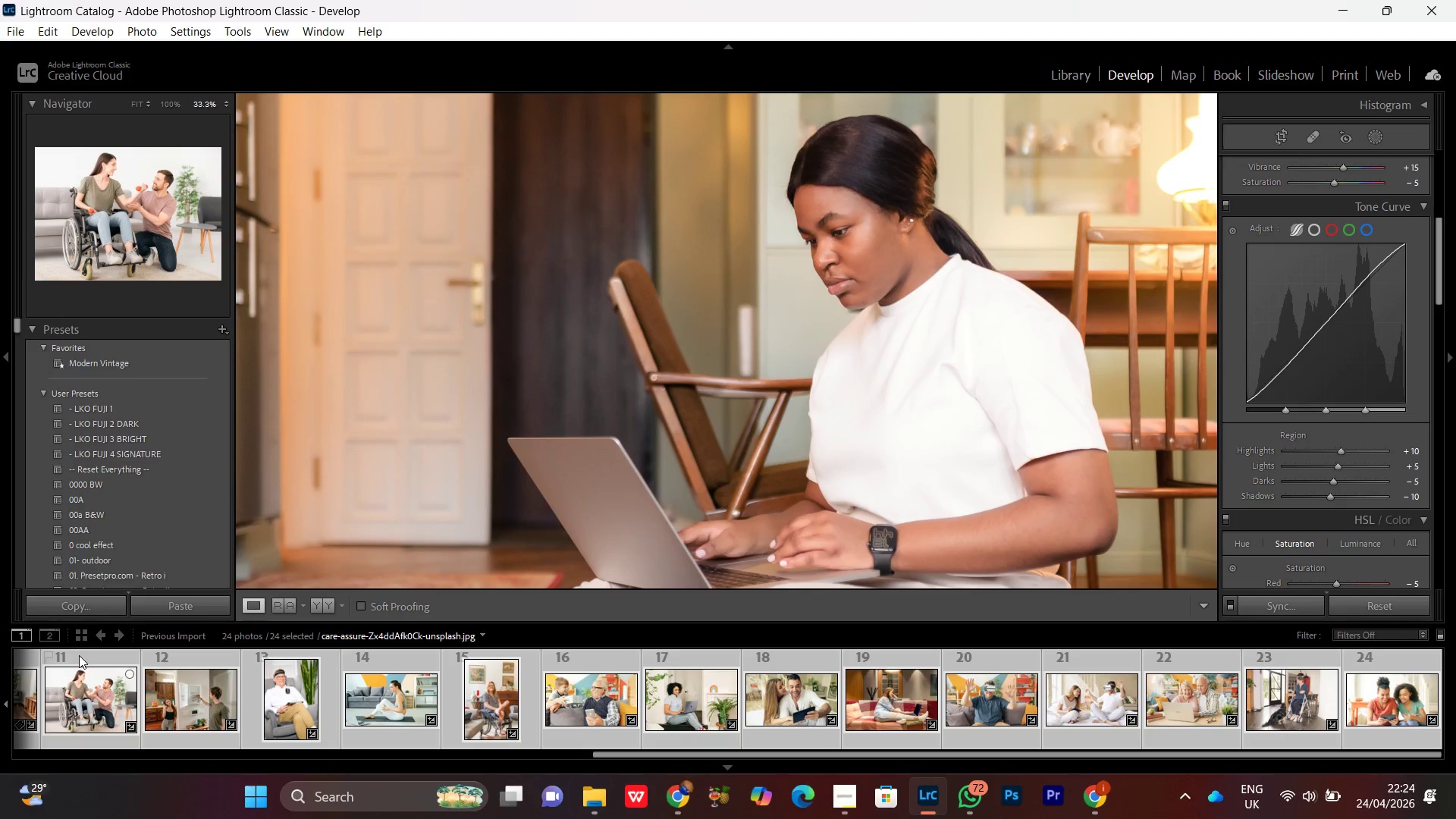 
wait(7.51)
 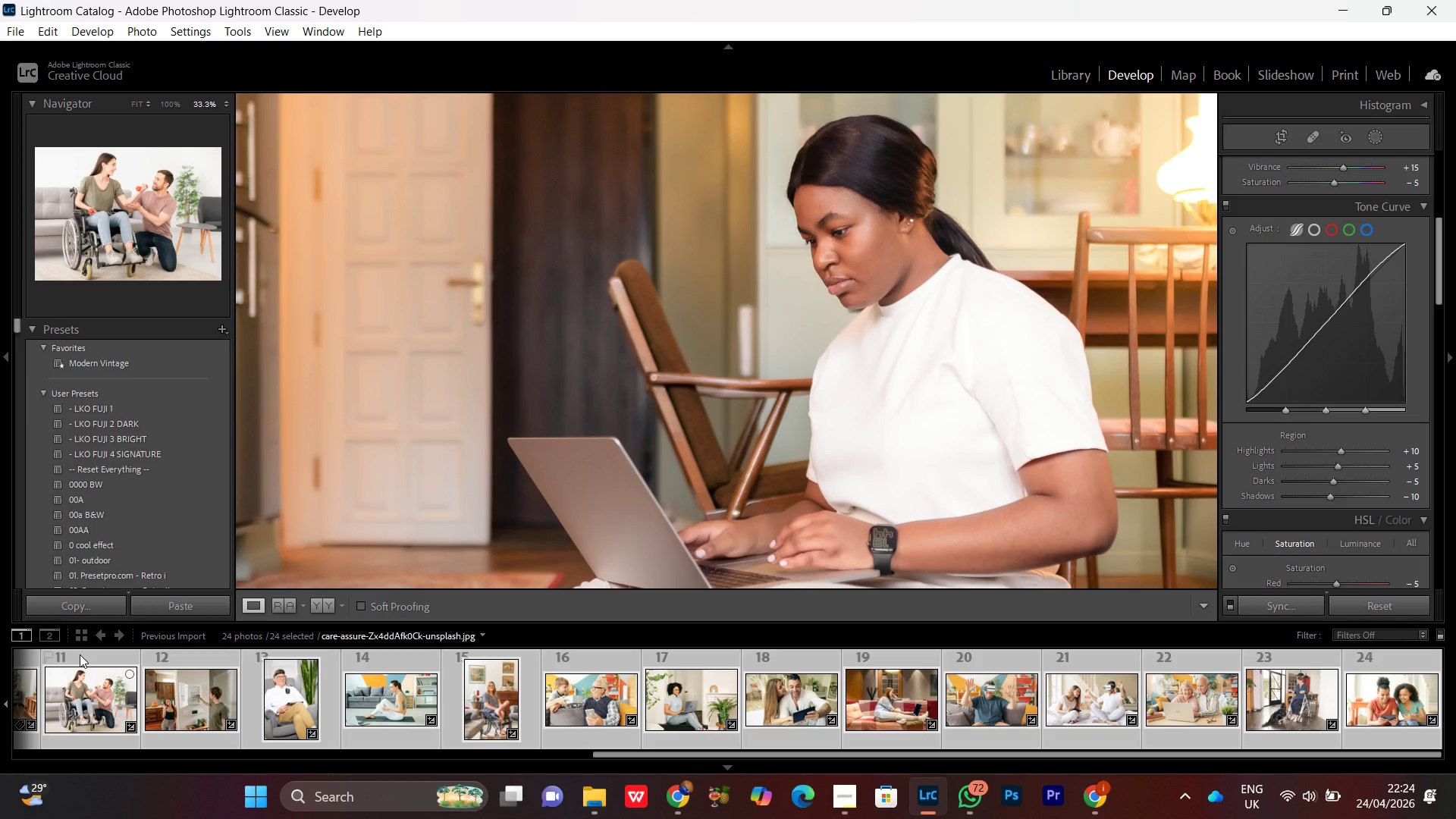 
scroll: coordinate [369, 692], scroll_direction: up, amount: 26.0
 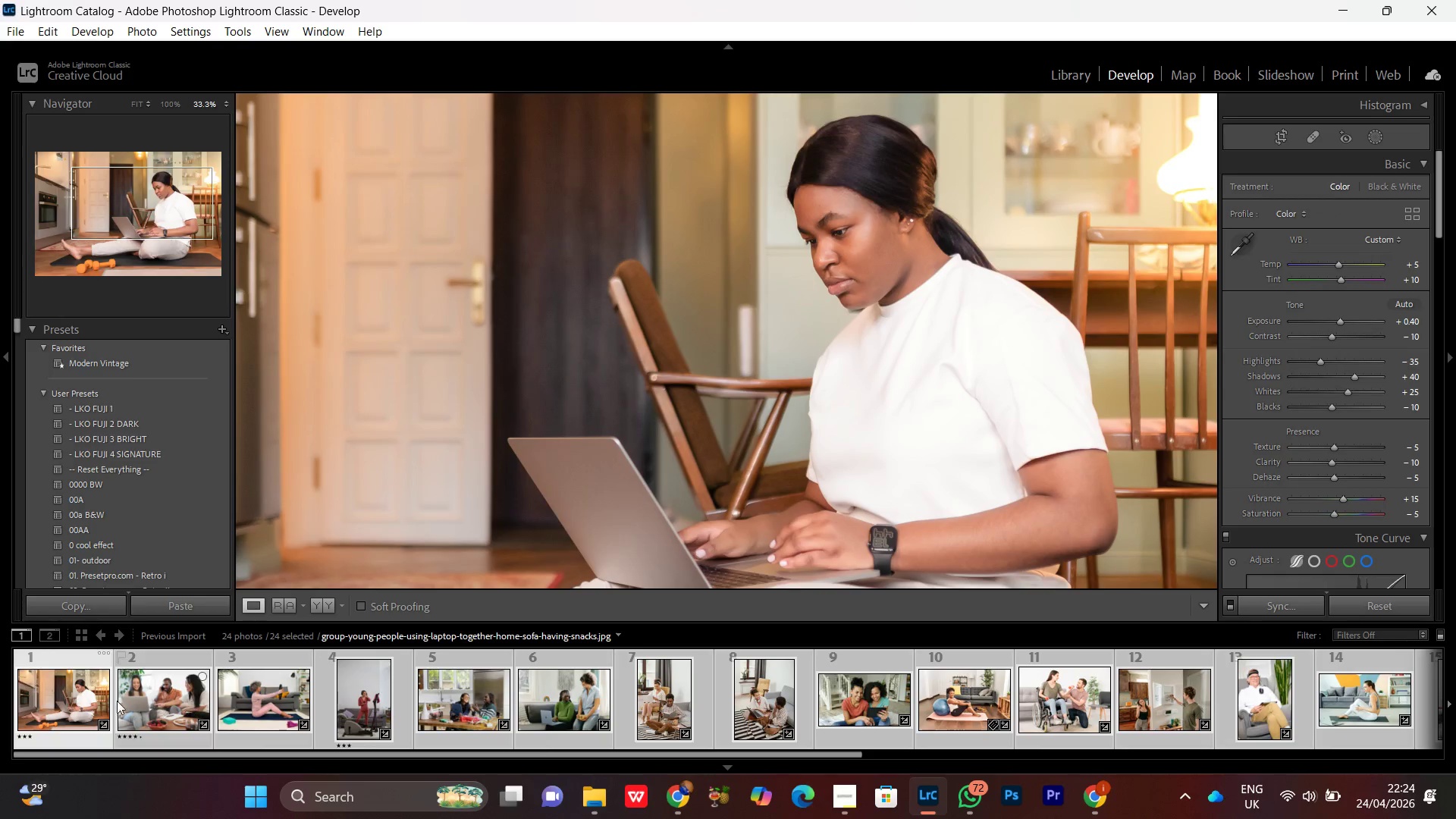 
hold_key(key=ControlLeft, duration=0.83)
left_click([153, 707])
 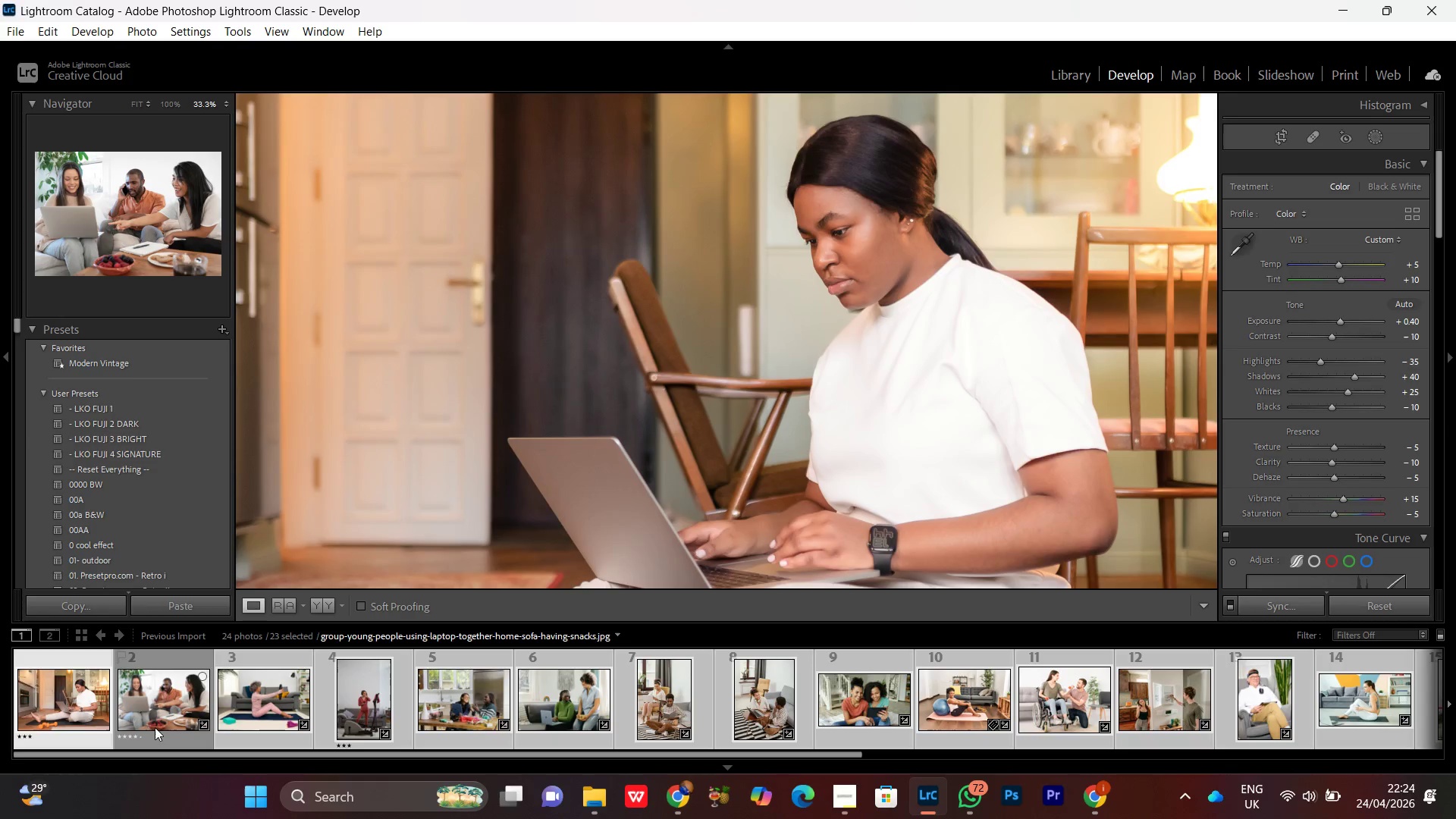 
left_click([153, 714])
 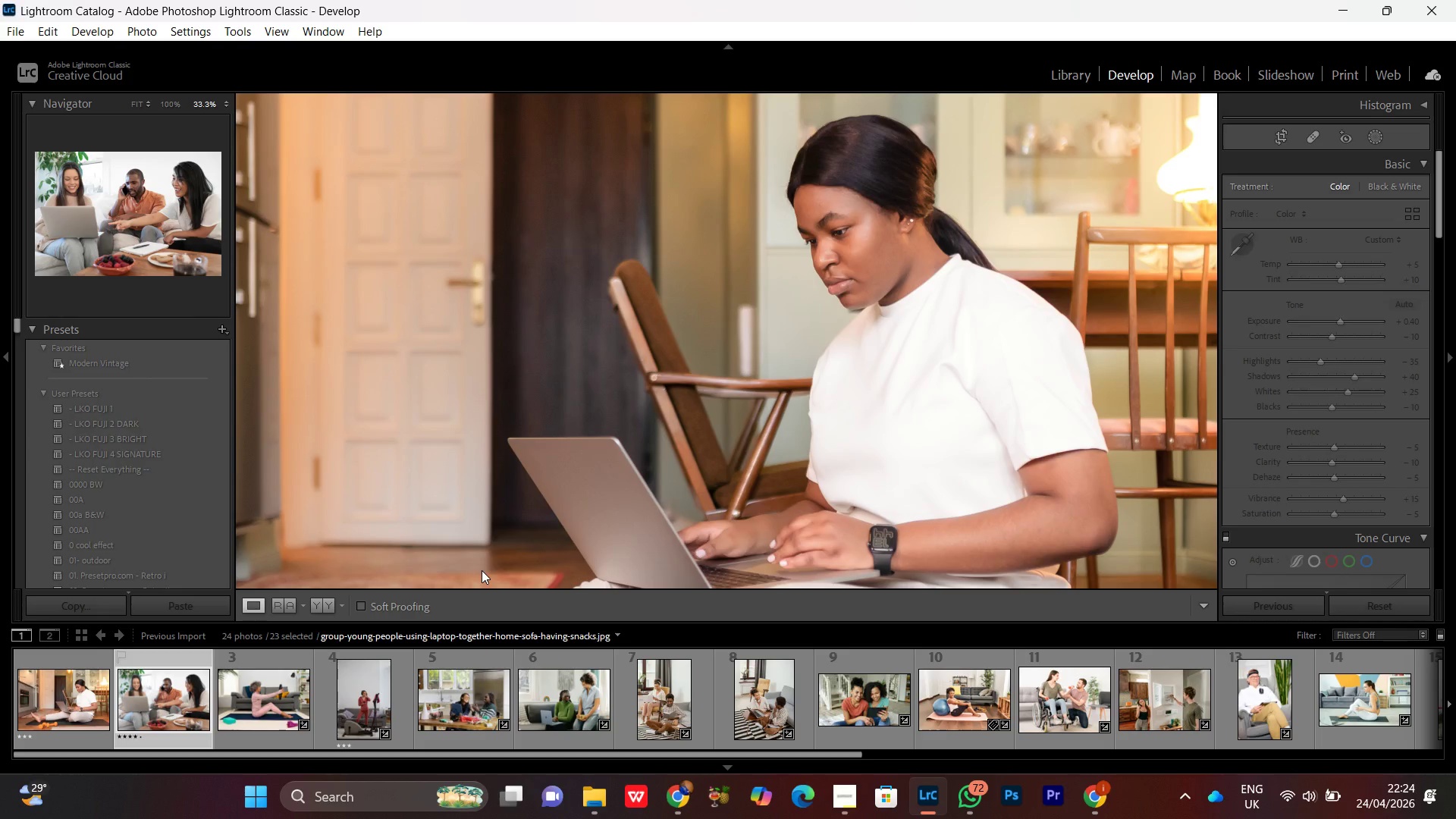 
left_click([880, 300])
 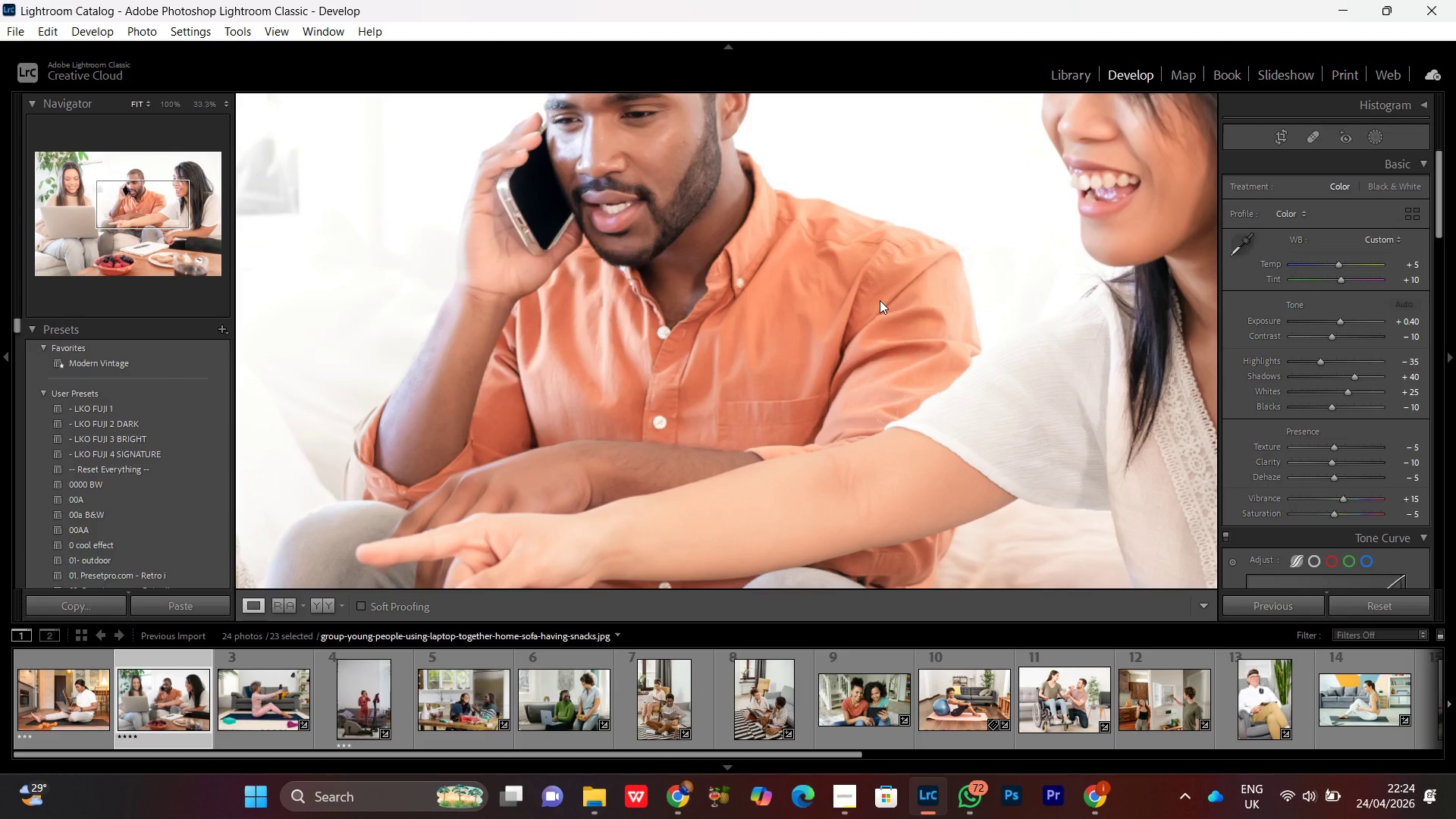 
left_click([880, 300])
 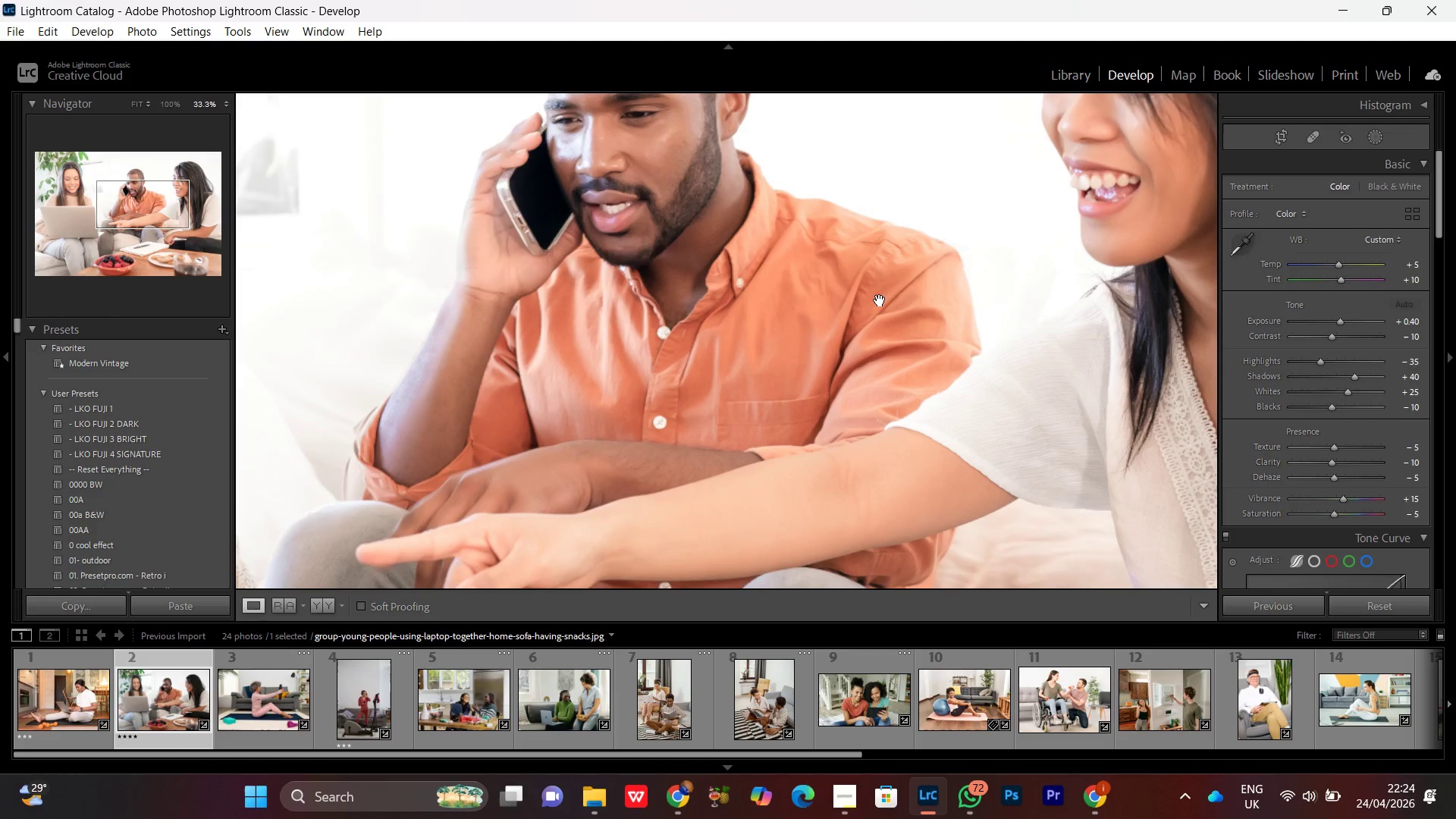 
left_click([880, 300])
 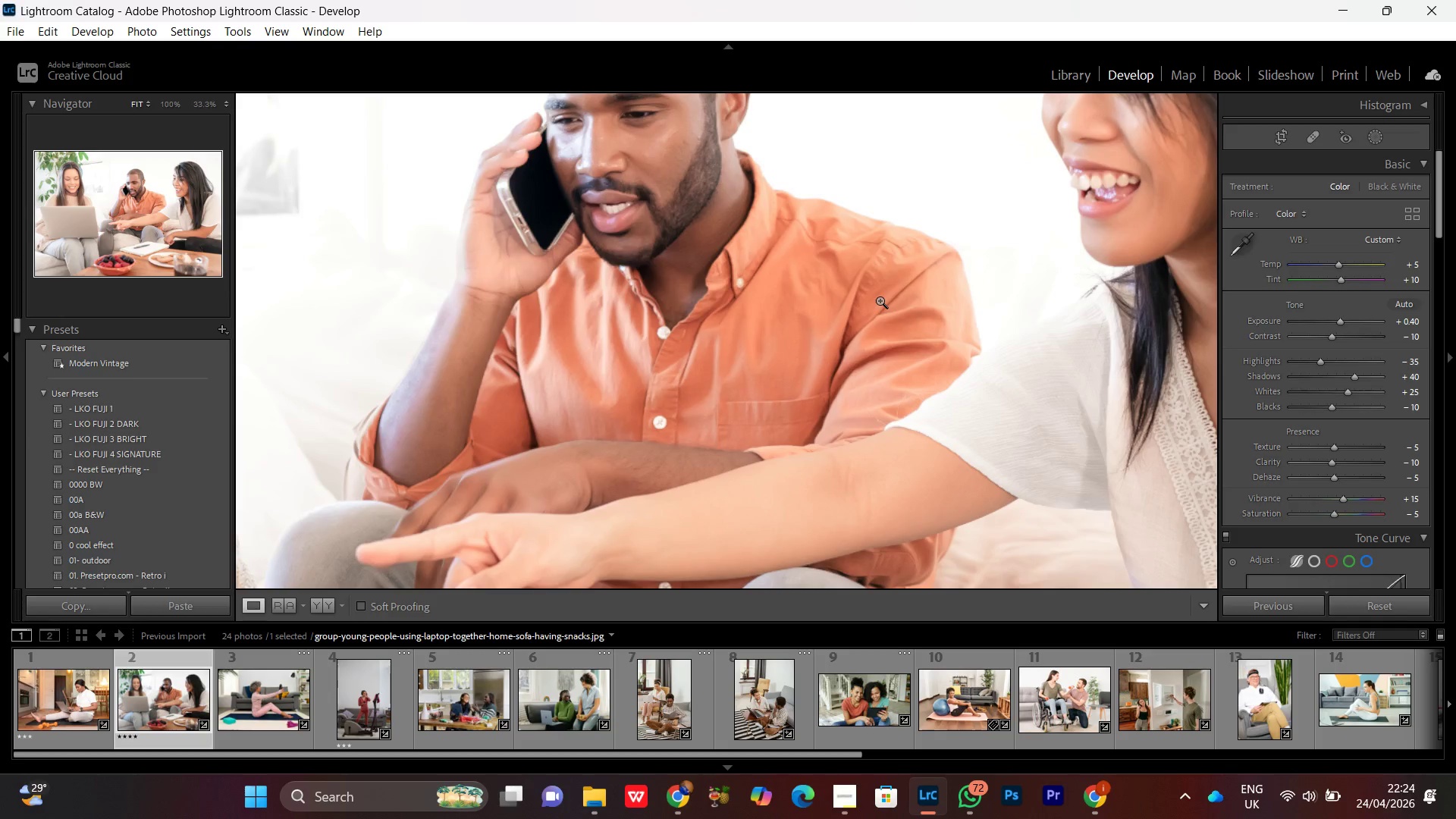 
wait(9.27)
 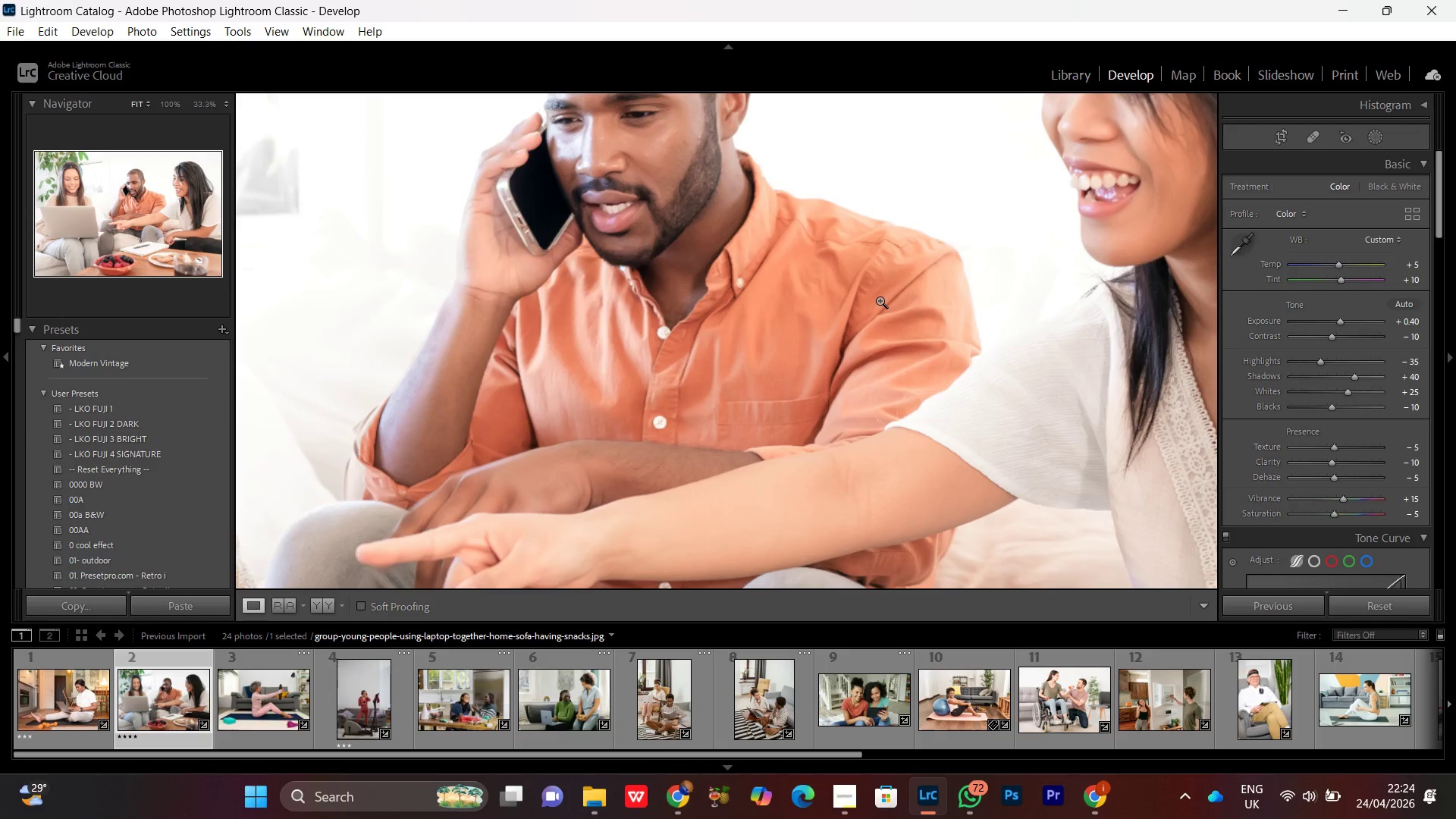 
double_click([558, 706])
 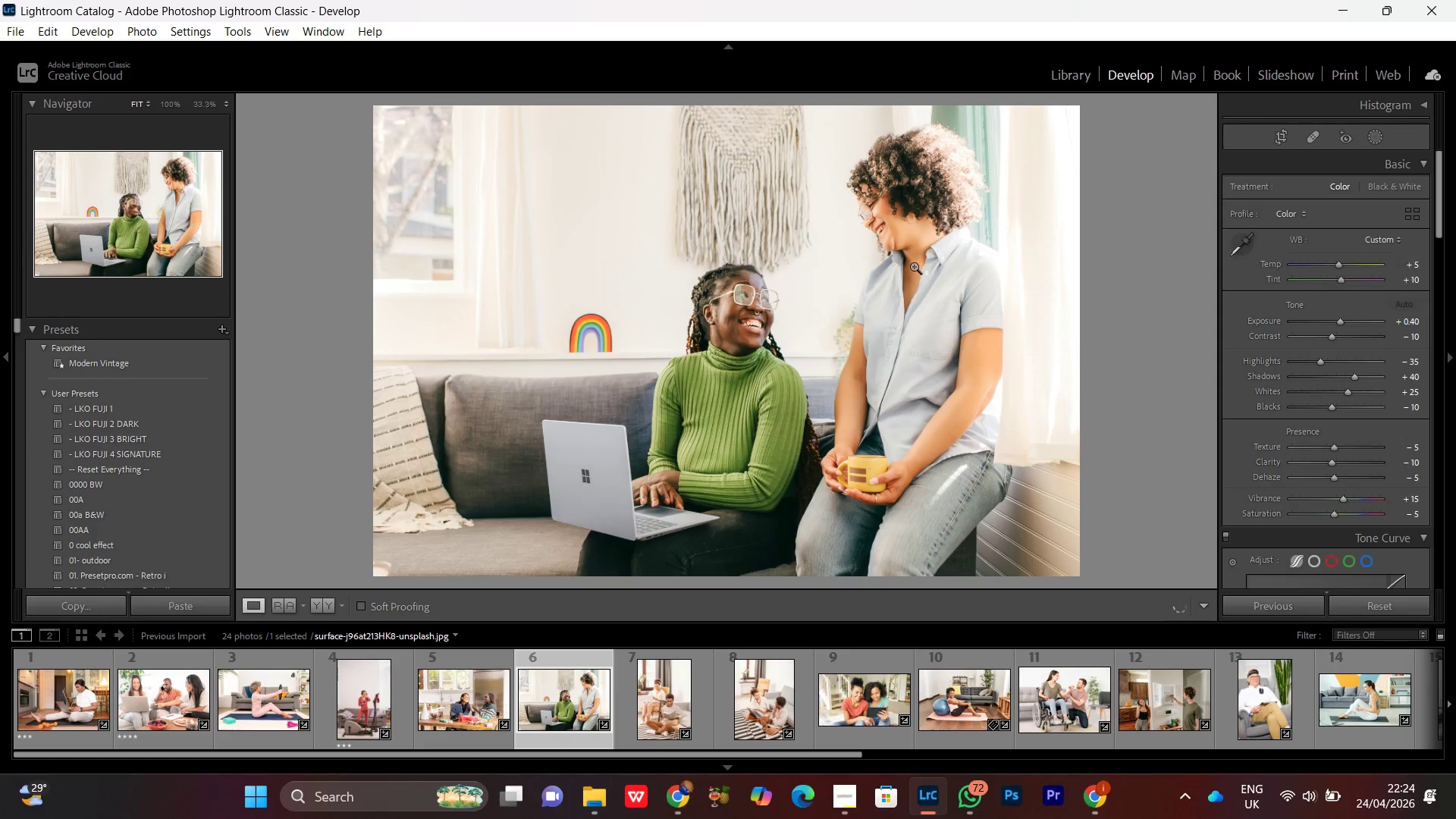 
left_click([758, 325])
 